 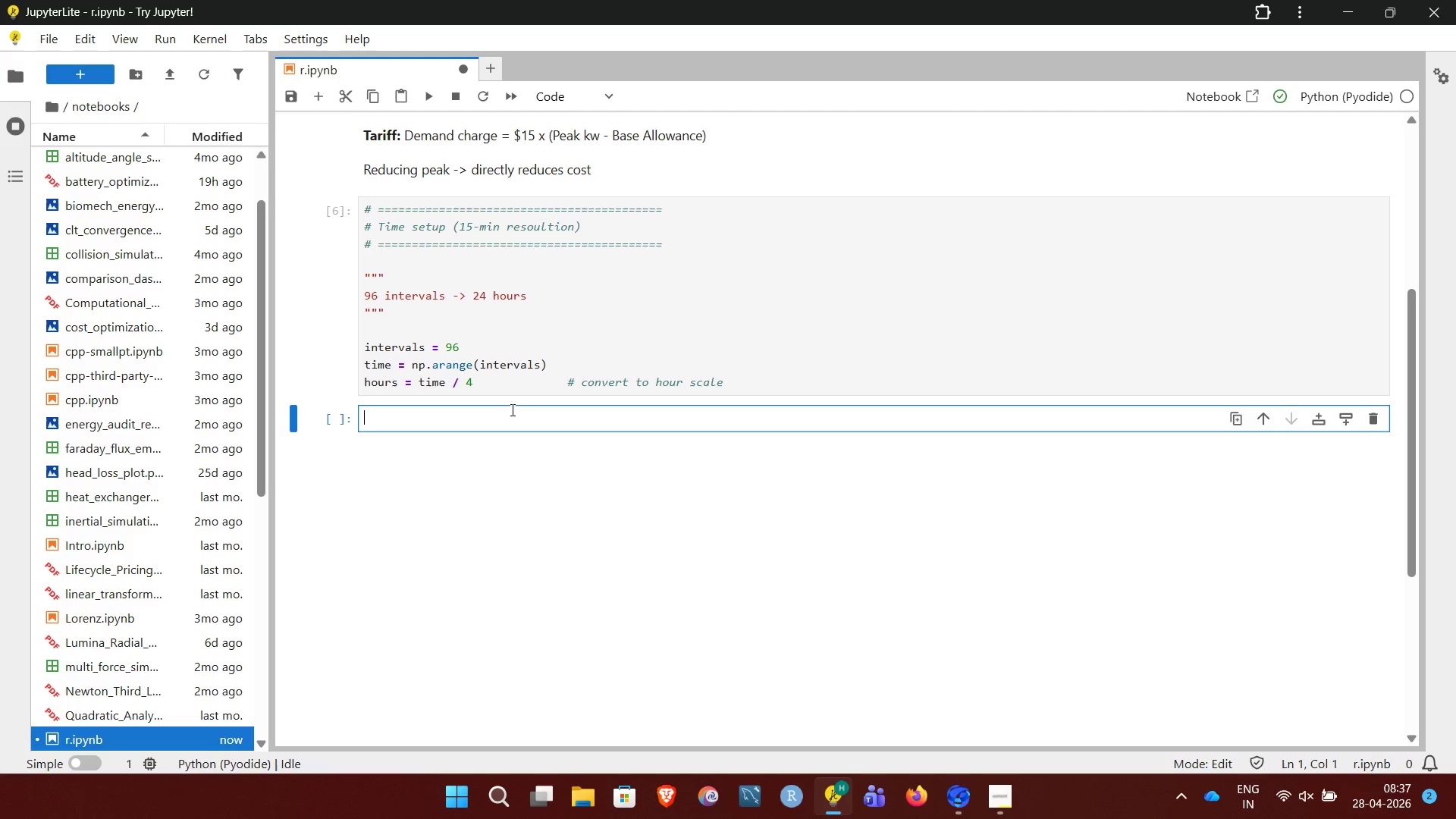 
key(Shift+3)
 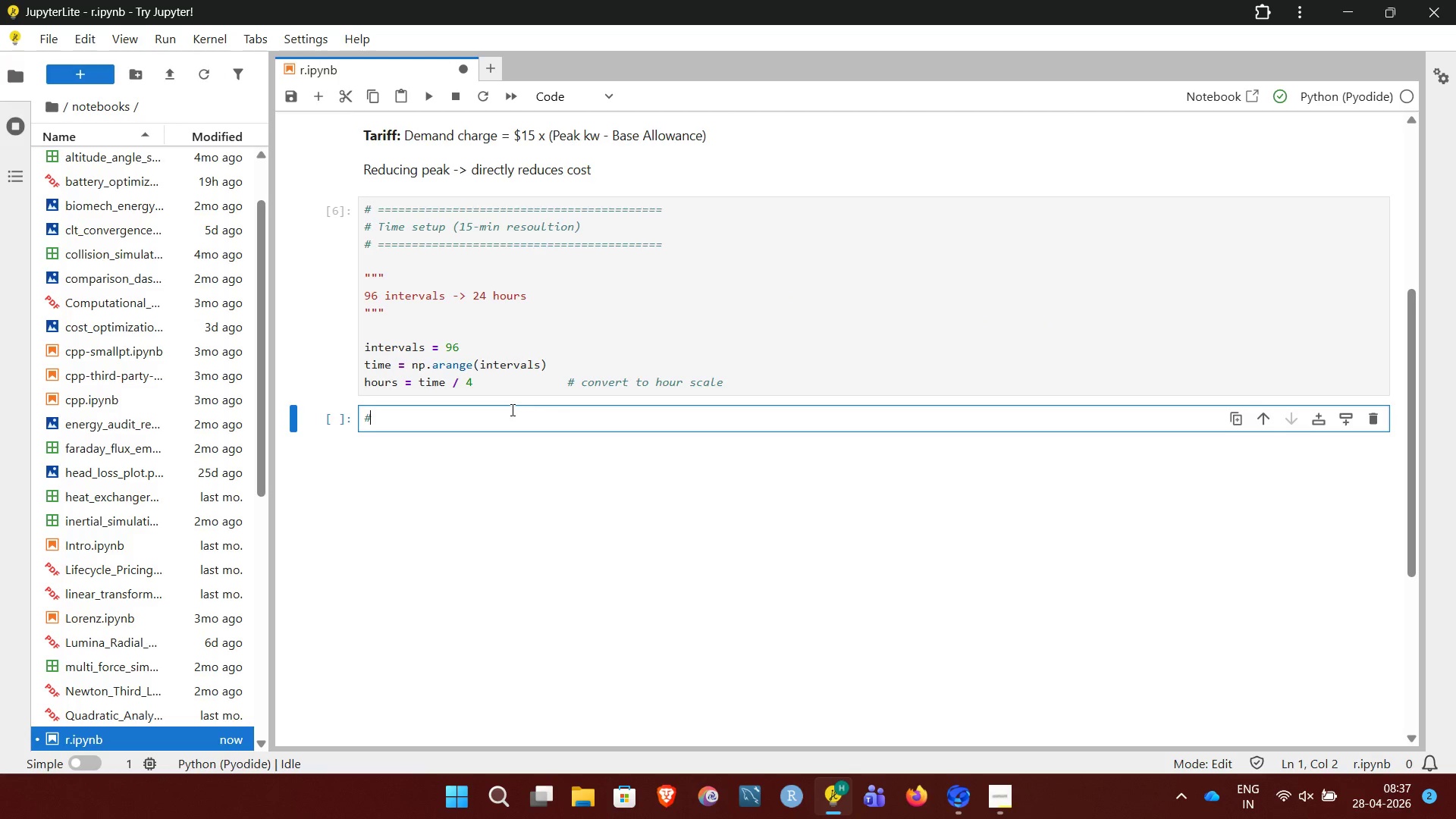 
key(Space)
 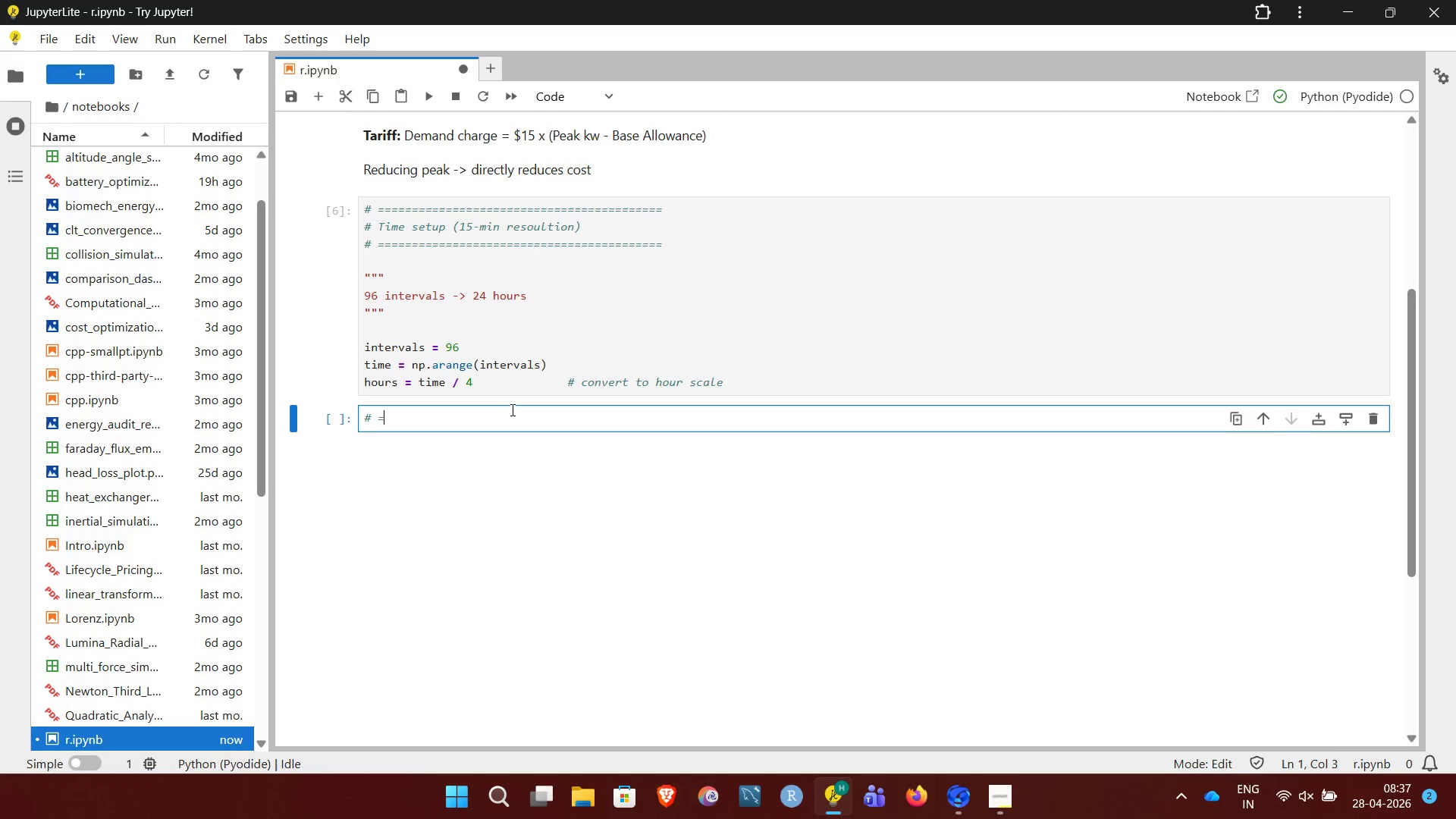 
hold_key(key=Equal, duration=1.5)
 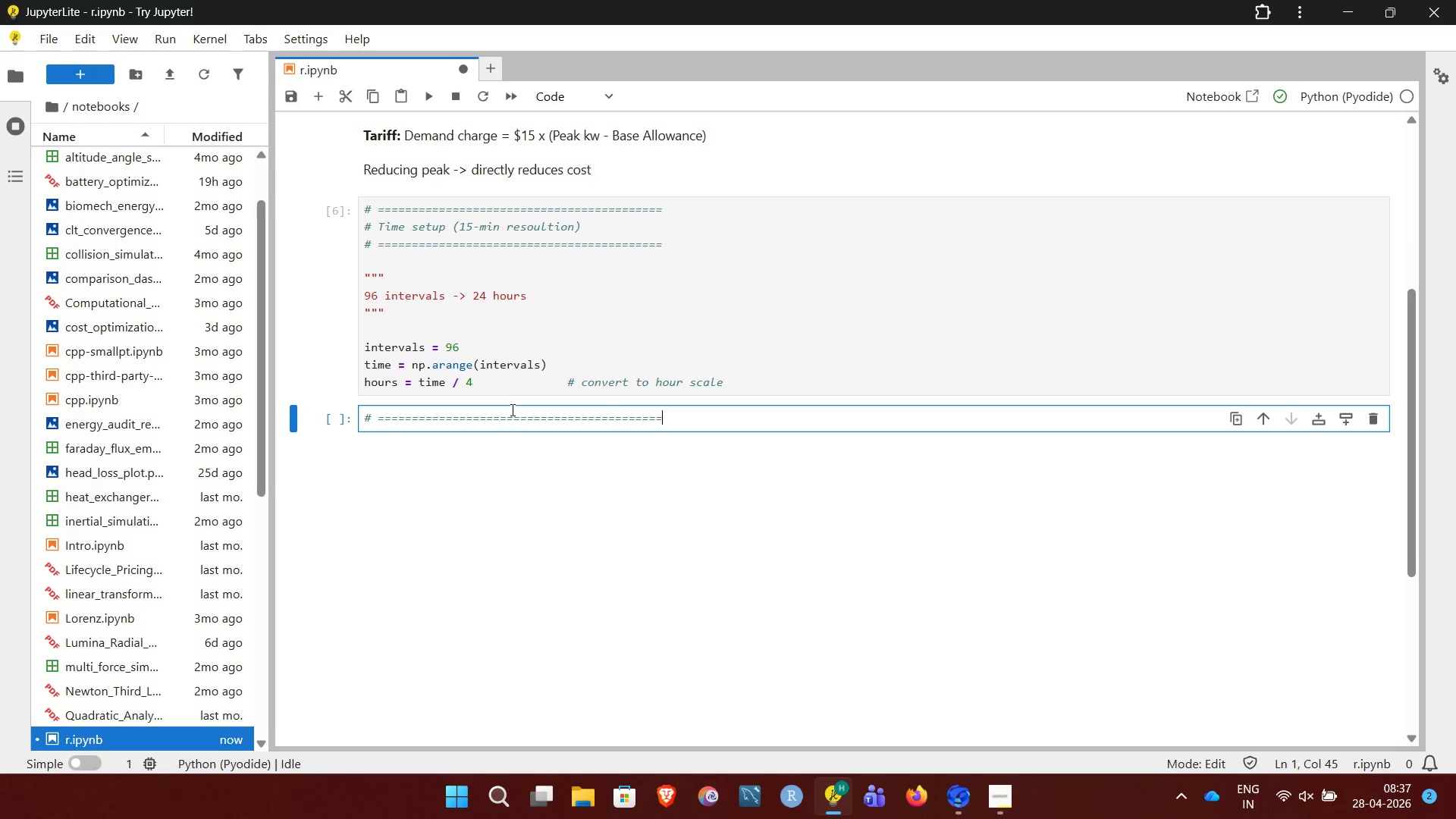 
key(Equal)
 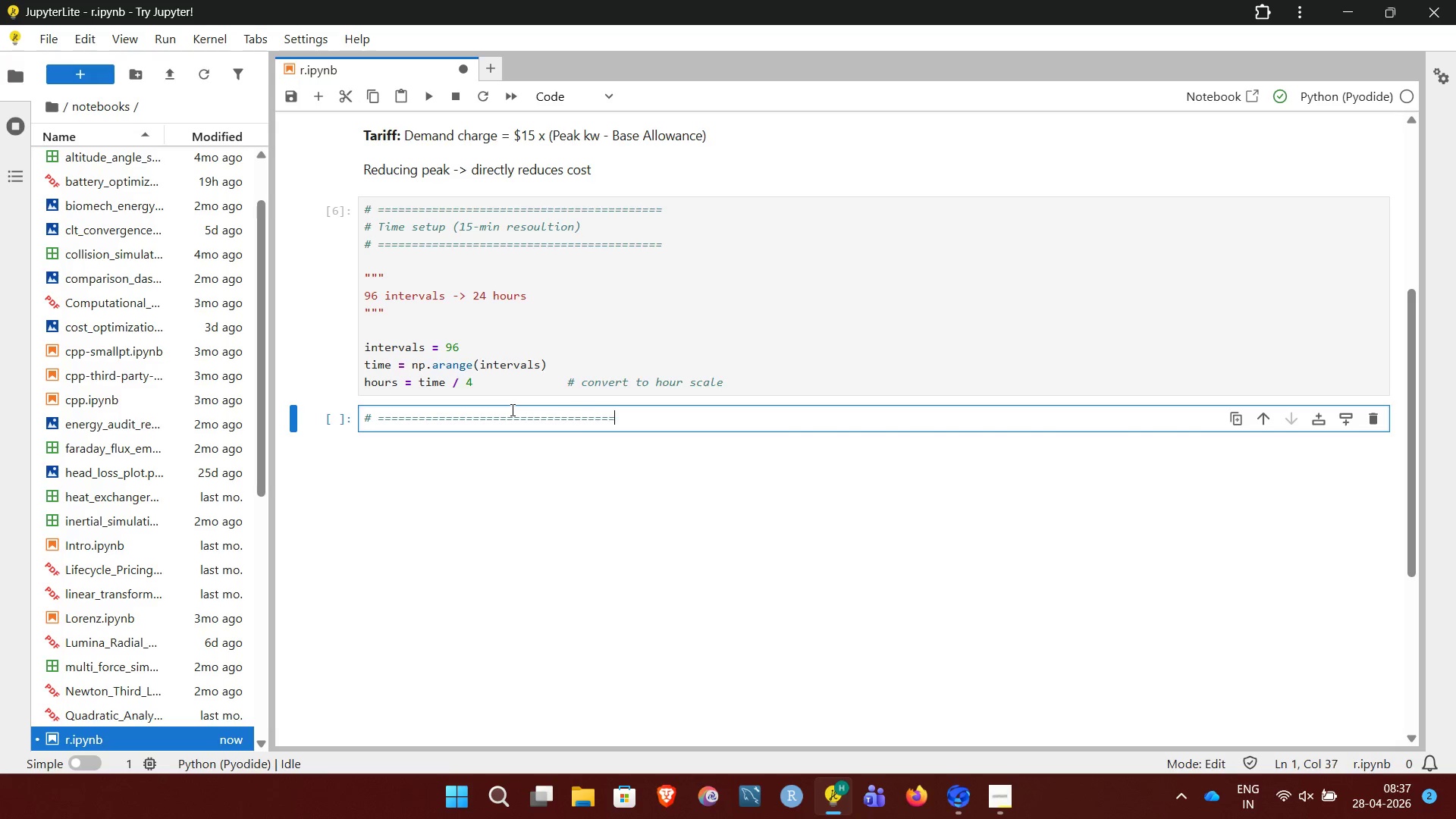 
key(Equal)
 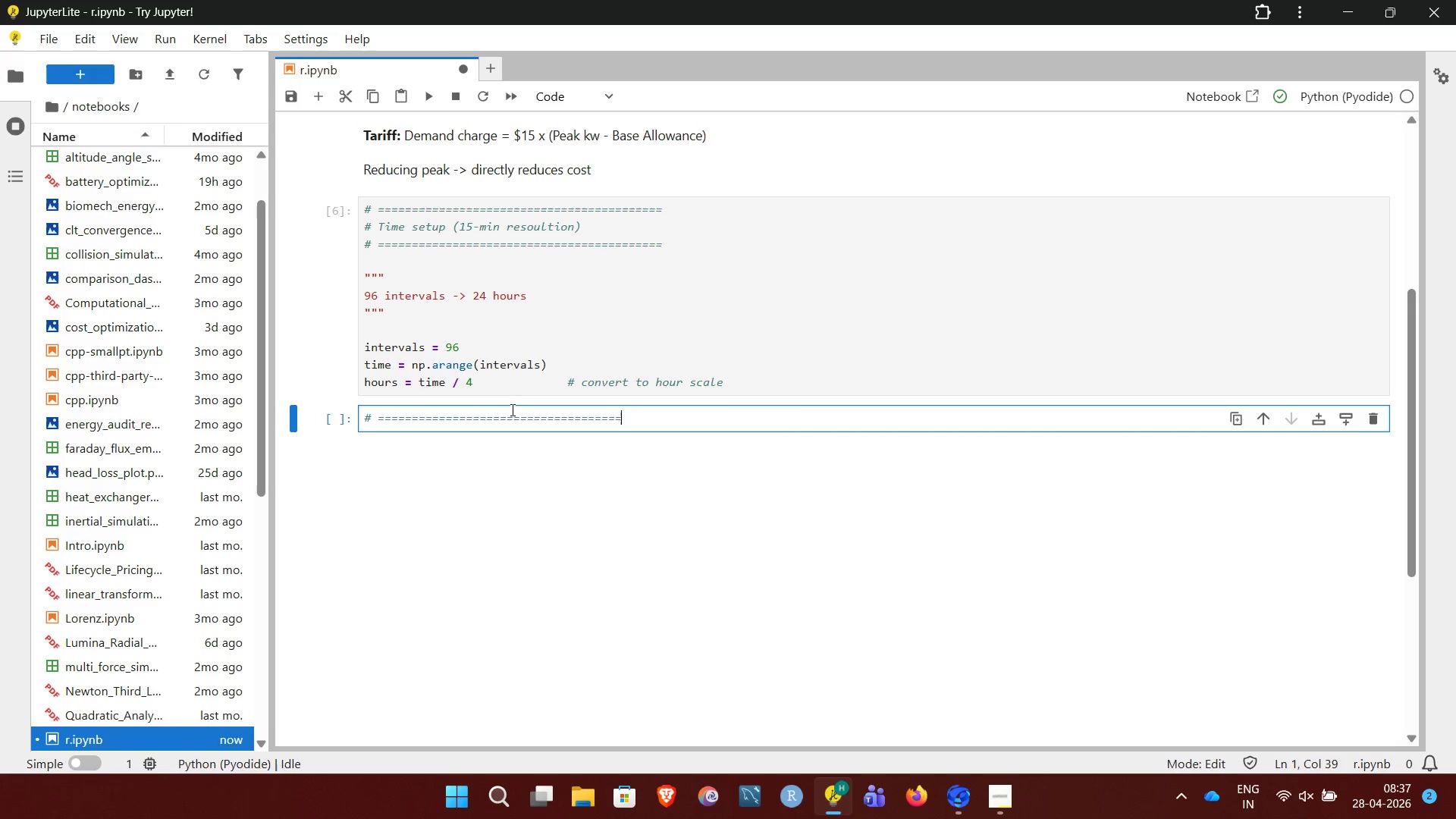 
key(Equal)
 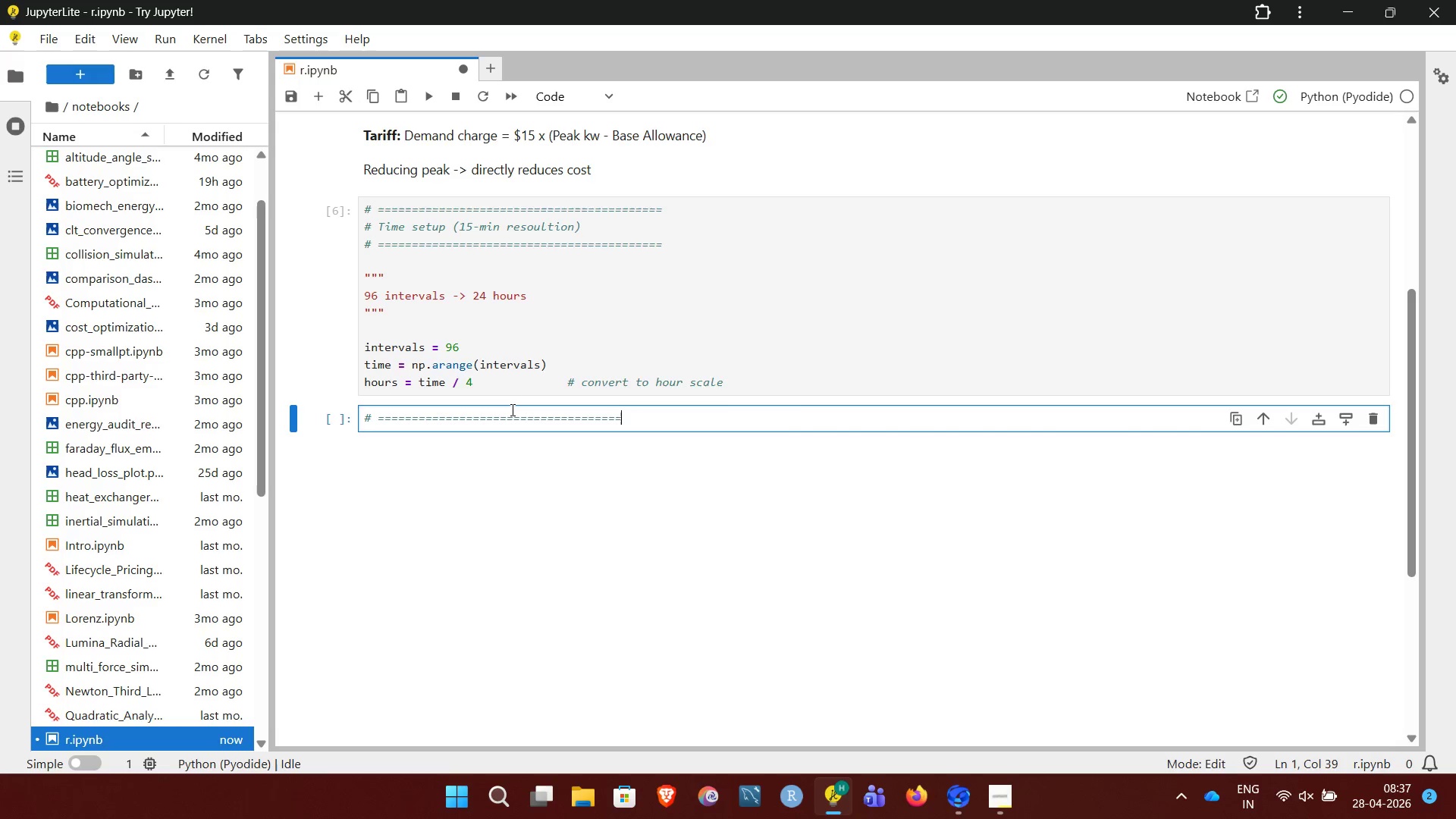 
key(Equal)
 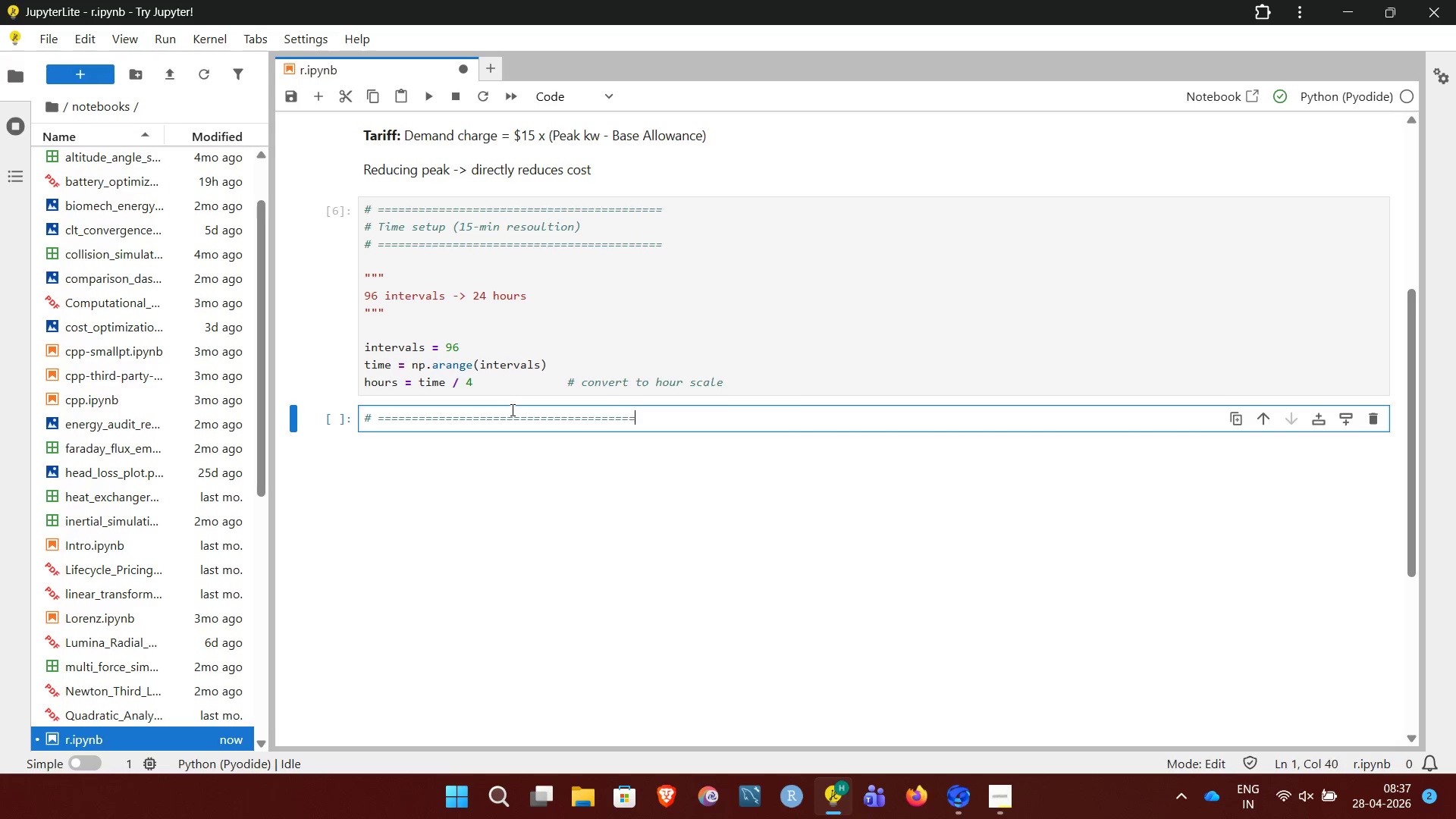 
key(Equal)
 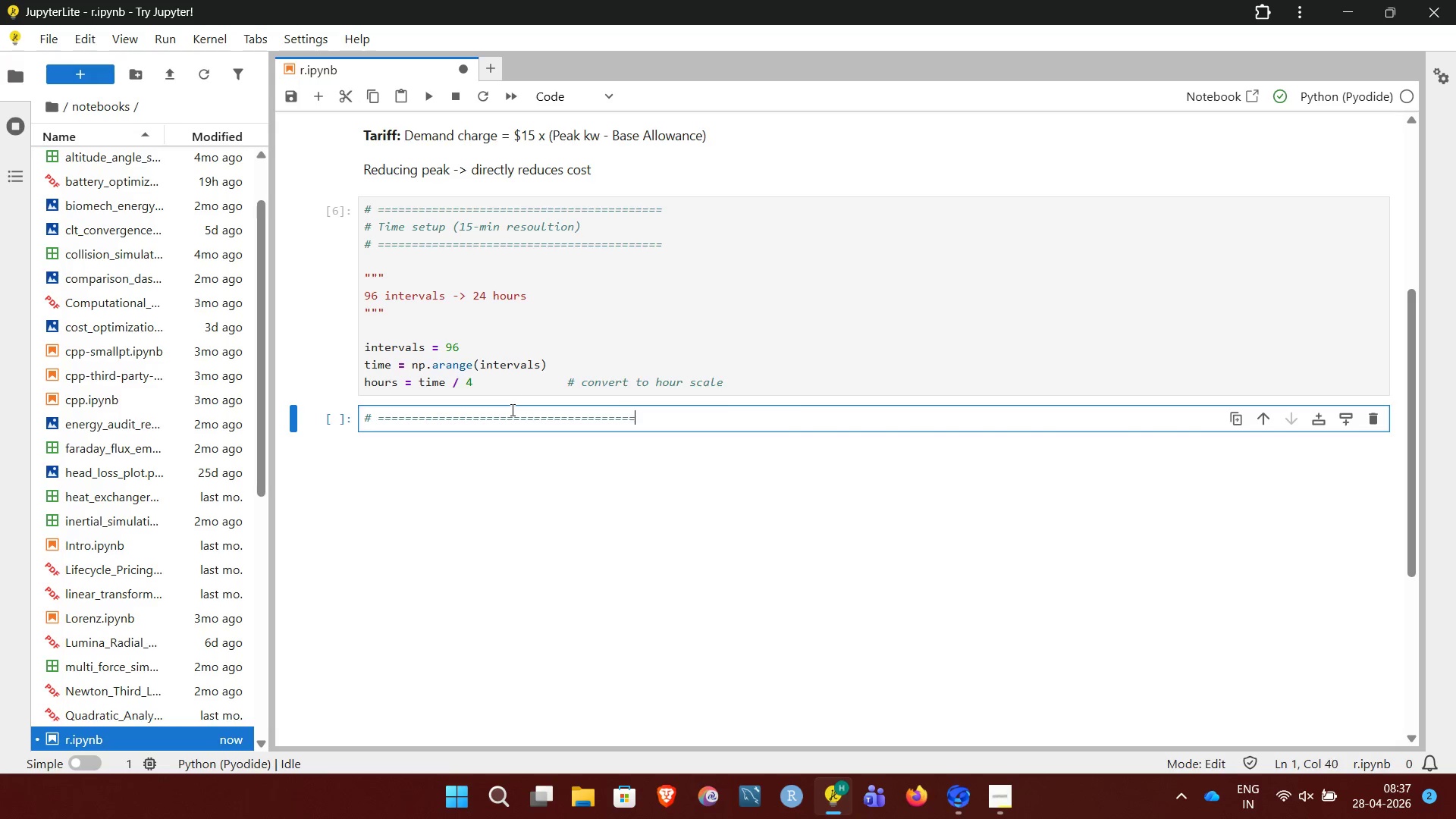 
key(Equal)
 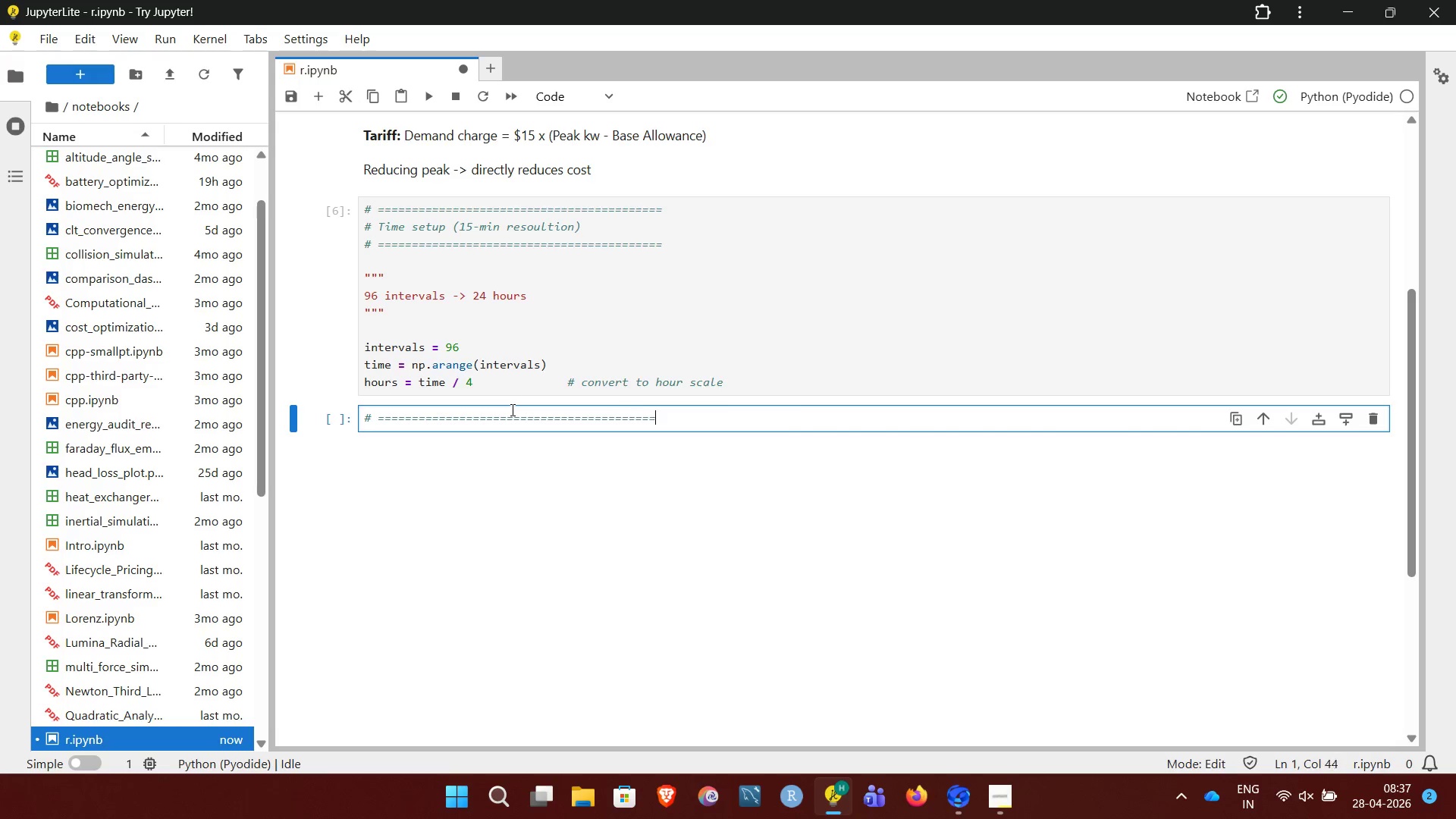 
key(Equal)
 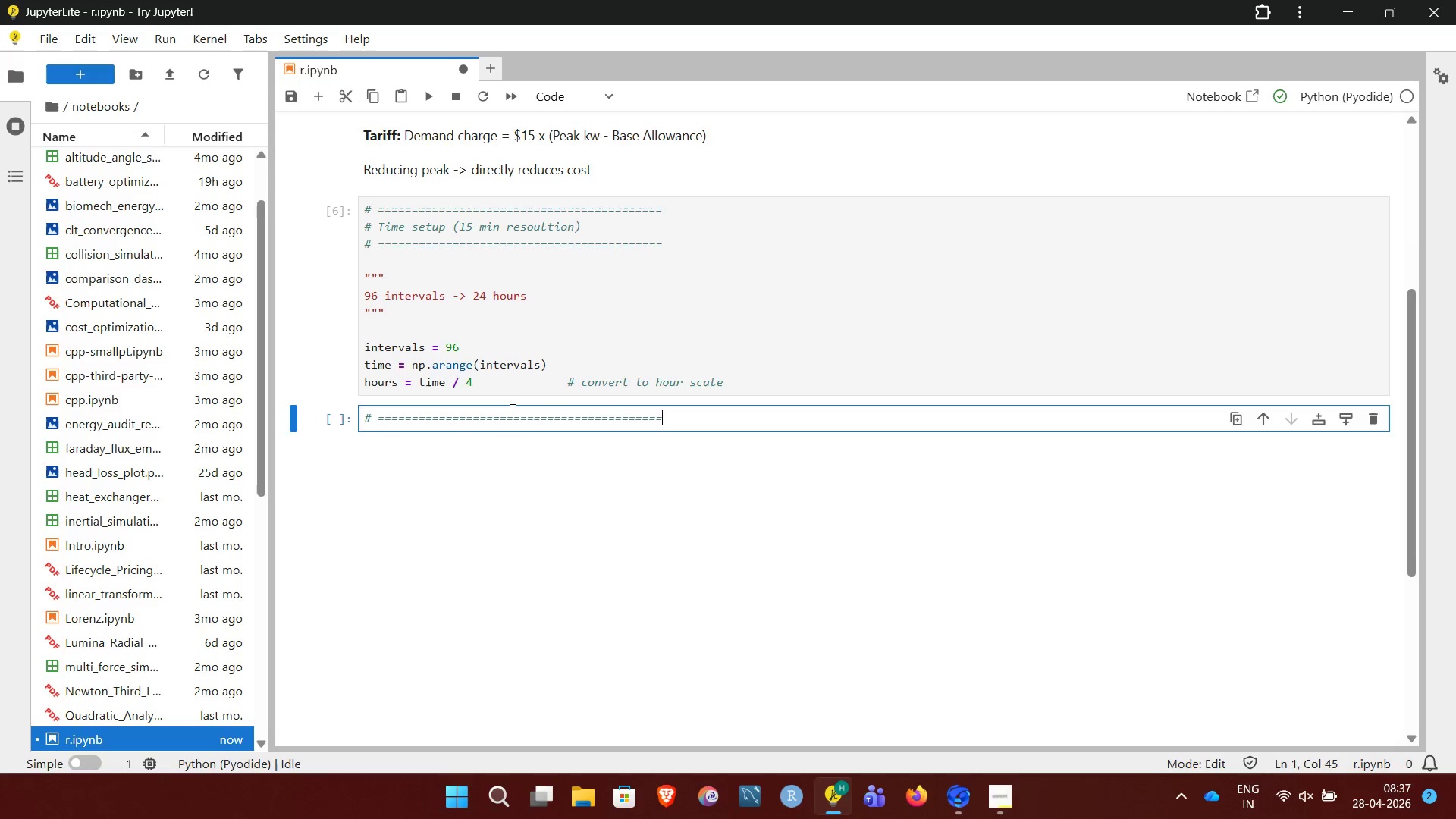 
key(Enter)
 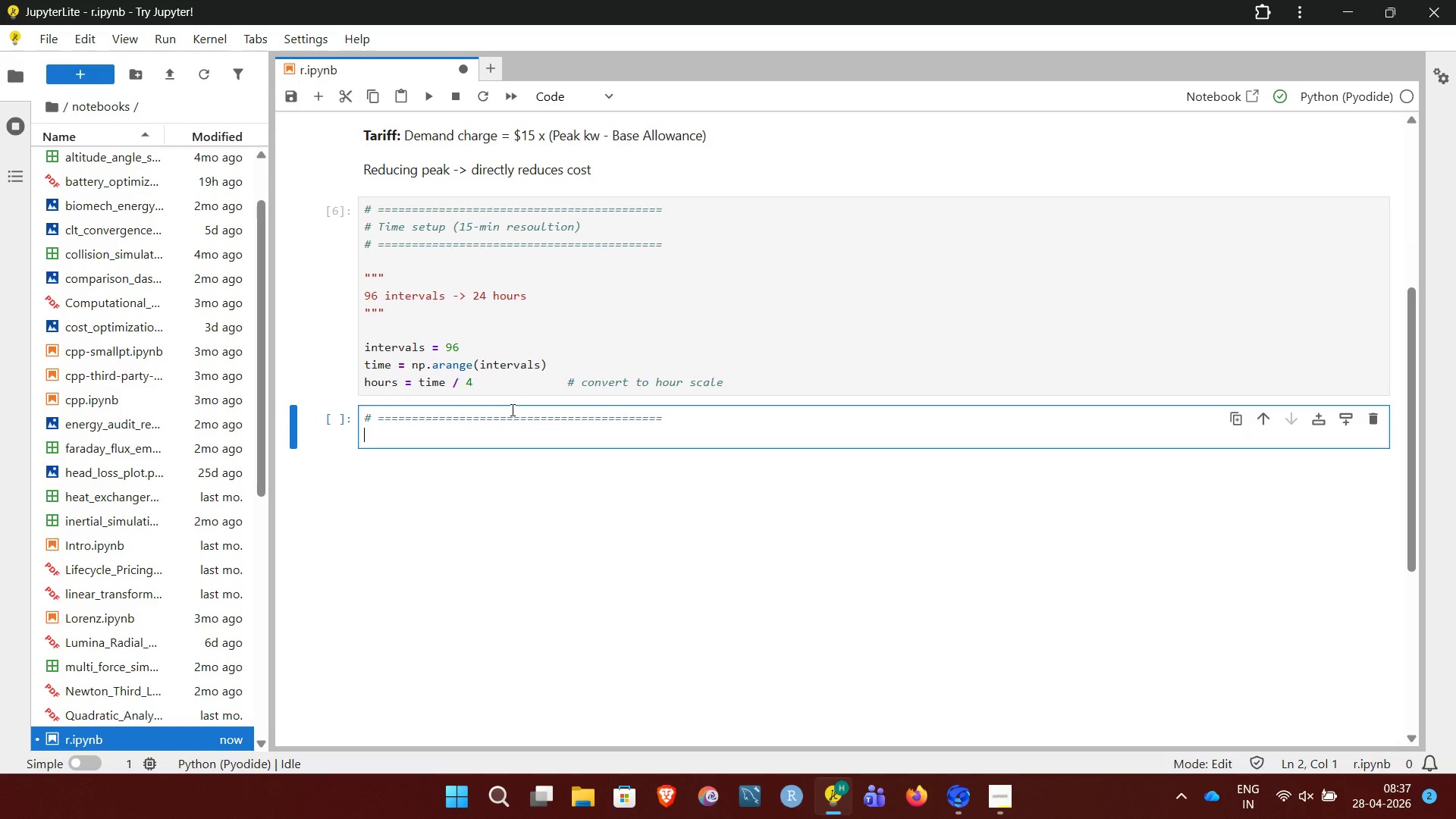 
type(# Machine Proif)
key(Backspace)
key(Backspace)
type(files)
 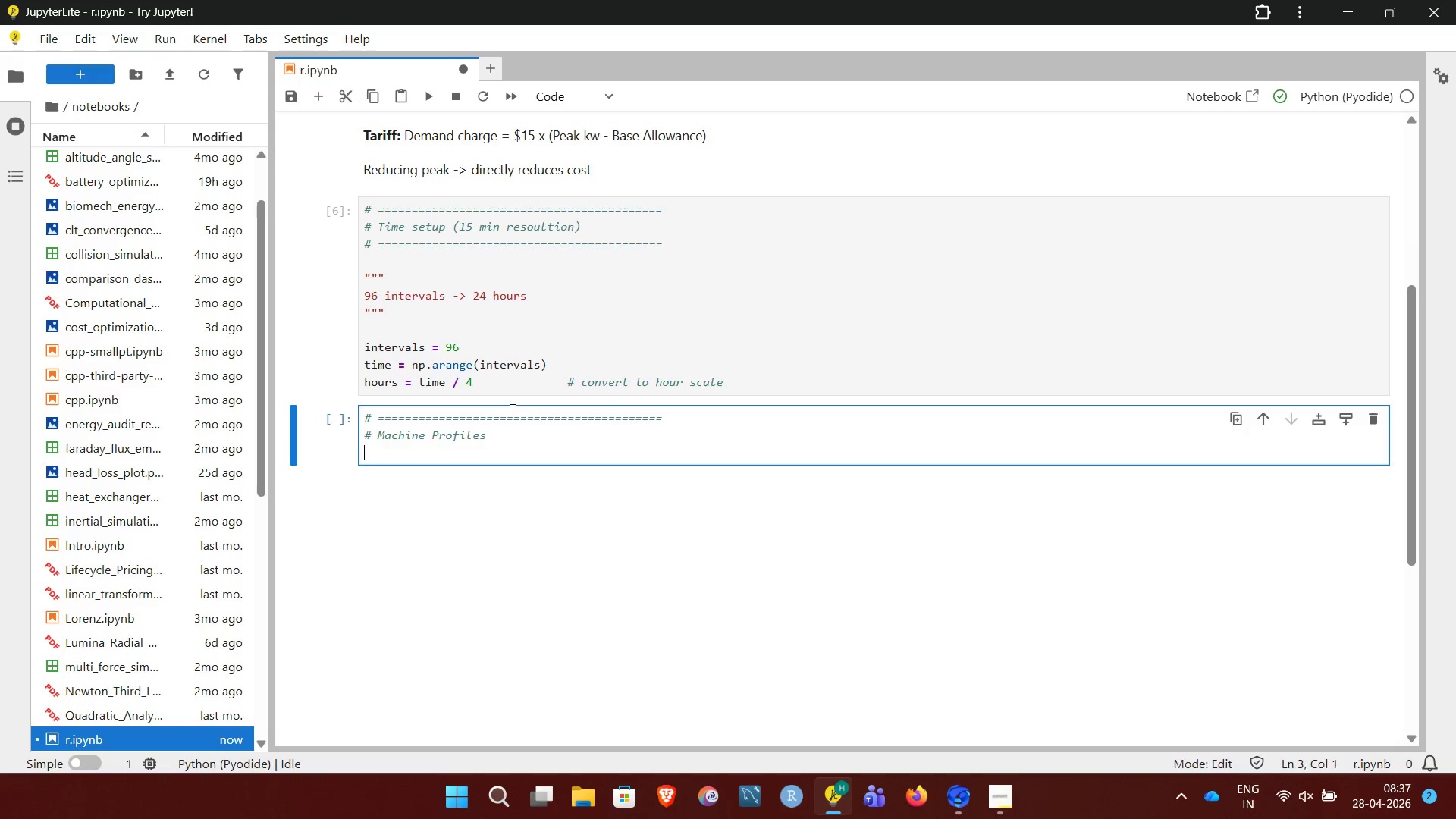 
key(Enter)
 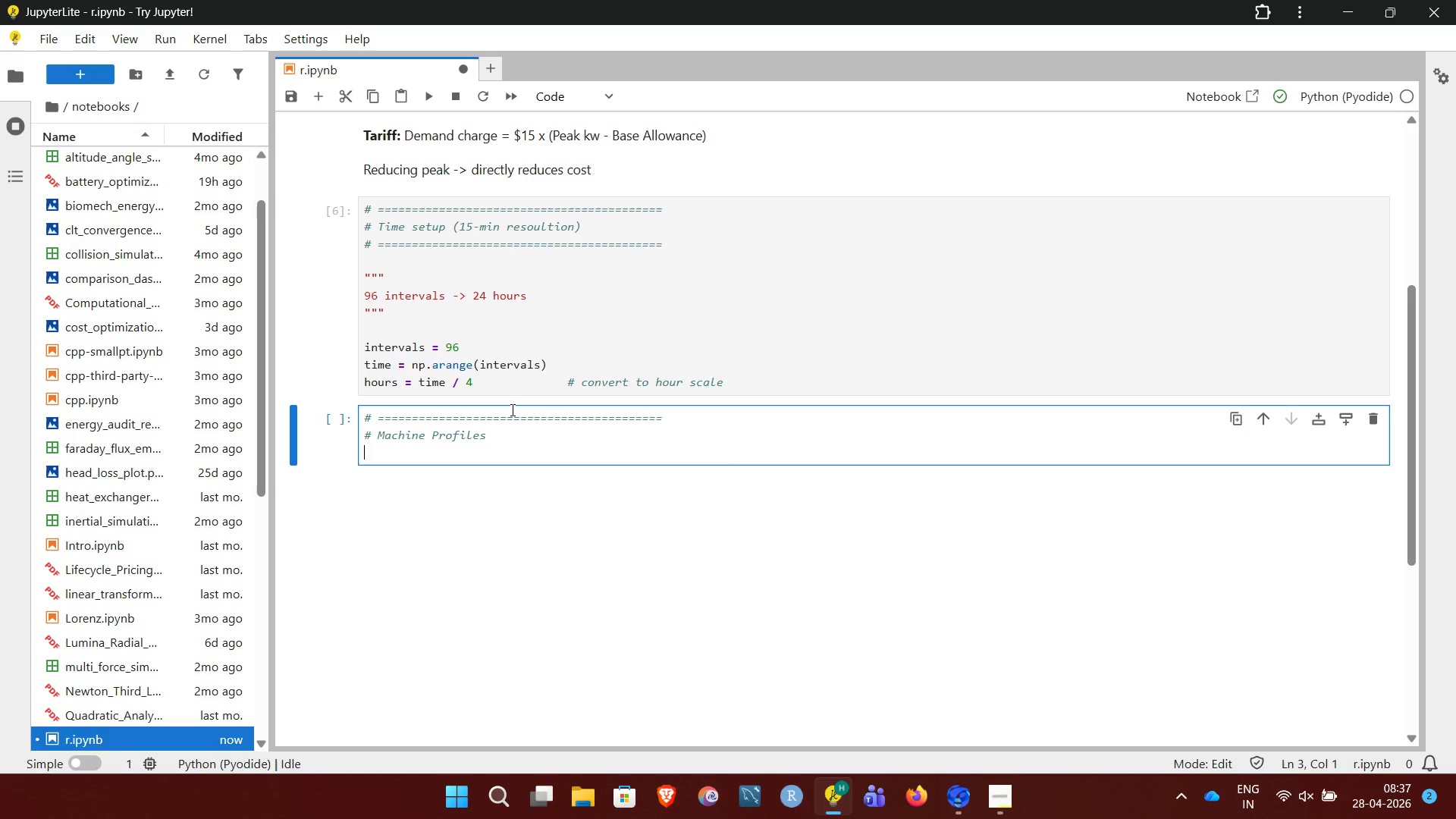 
key(Shift+ShiftLeft)
 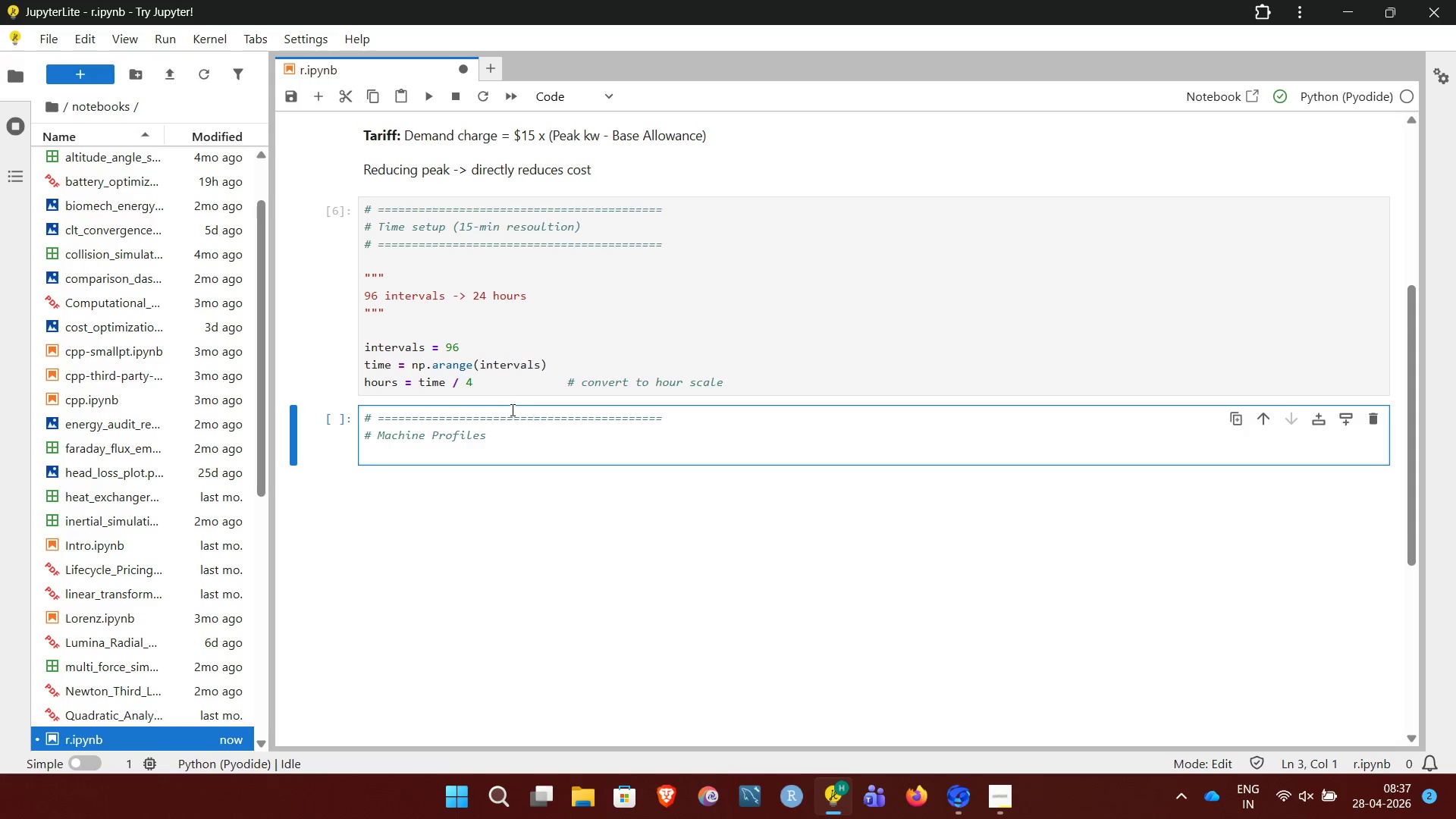 
key(Shift+3)
 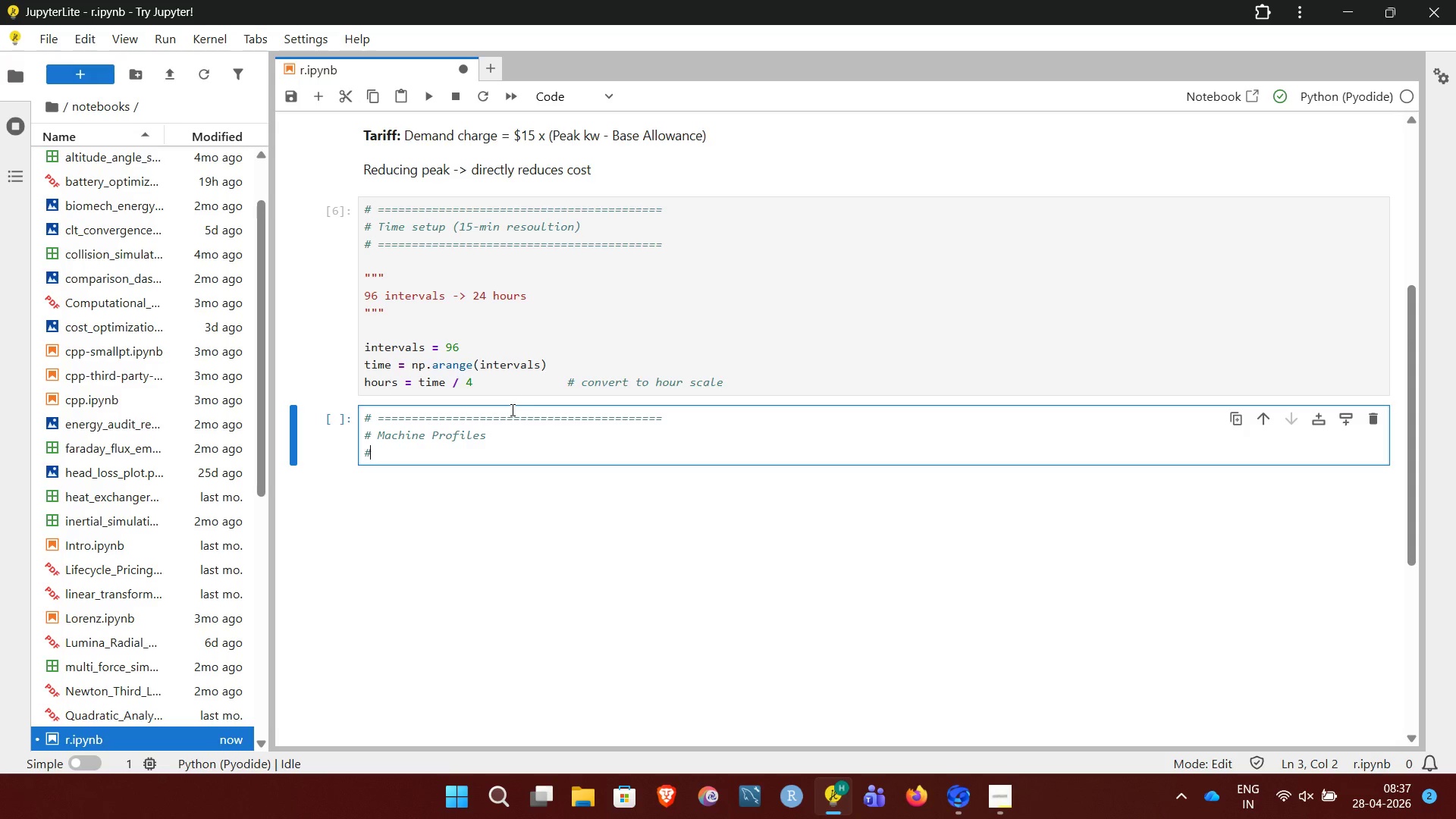 
key(Space)
 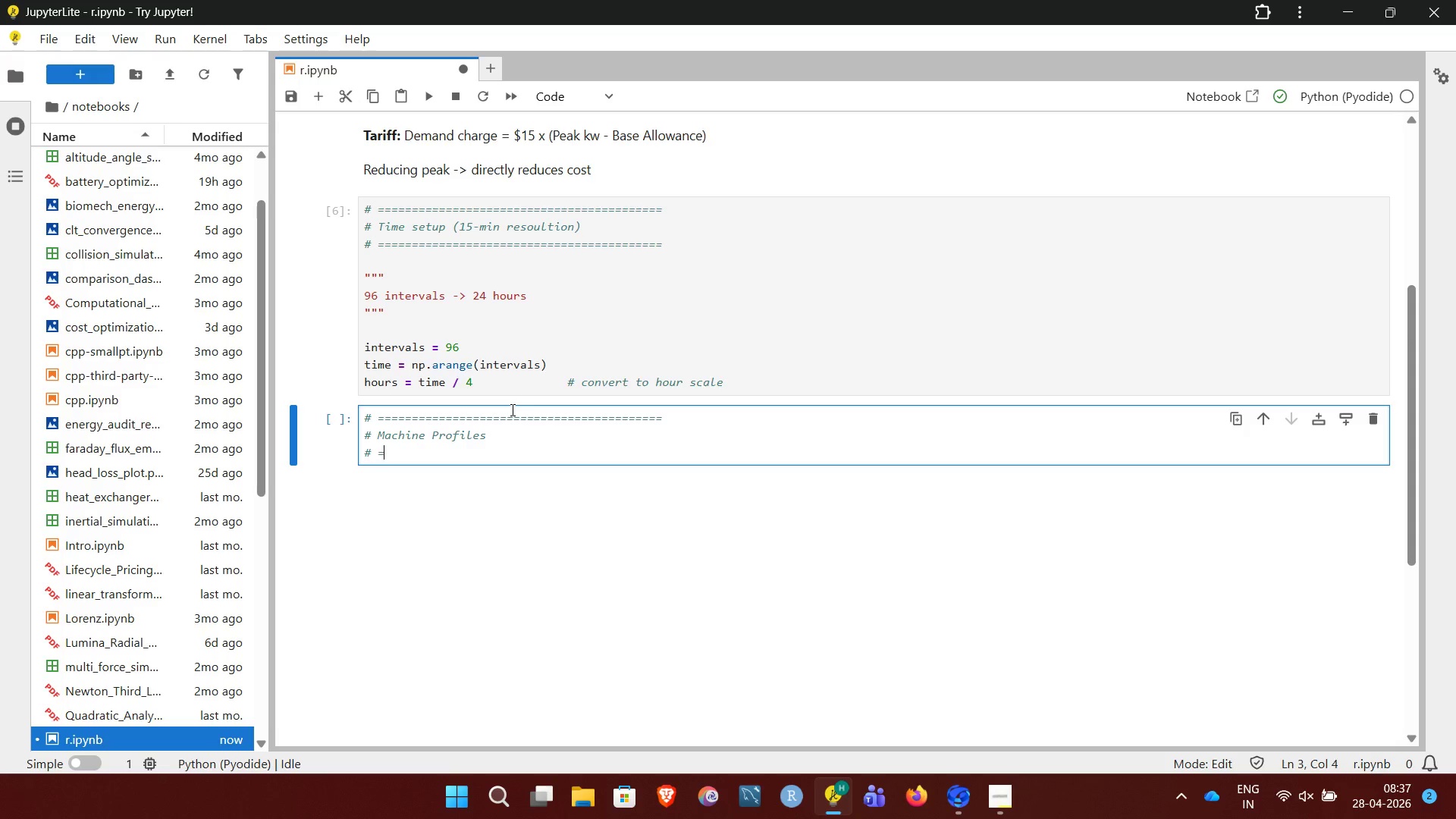 
hold_key(key=Equal, duration=1.5)
 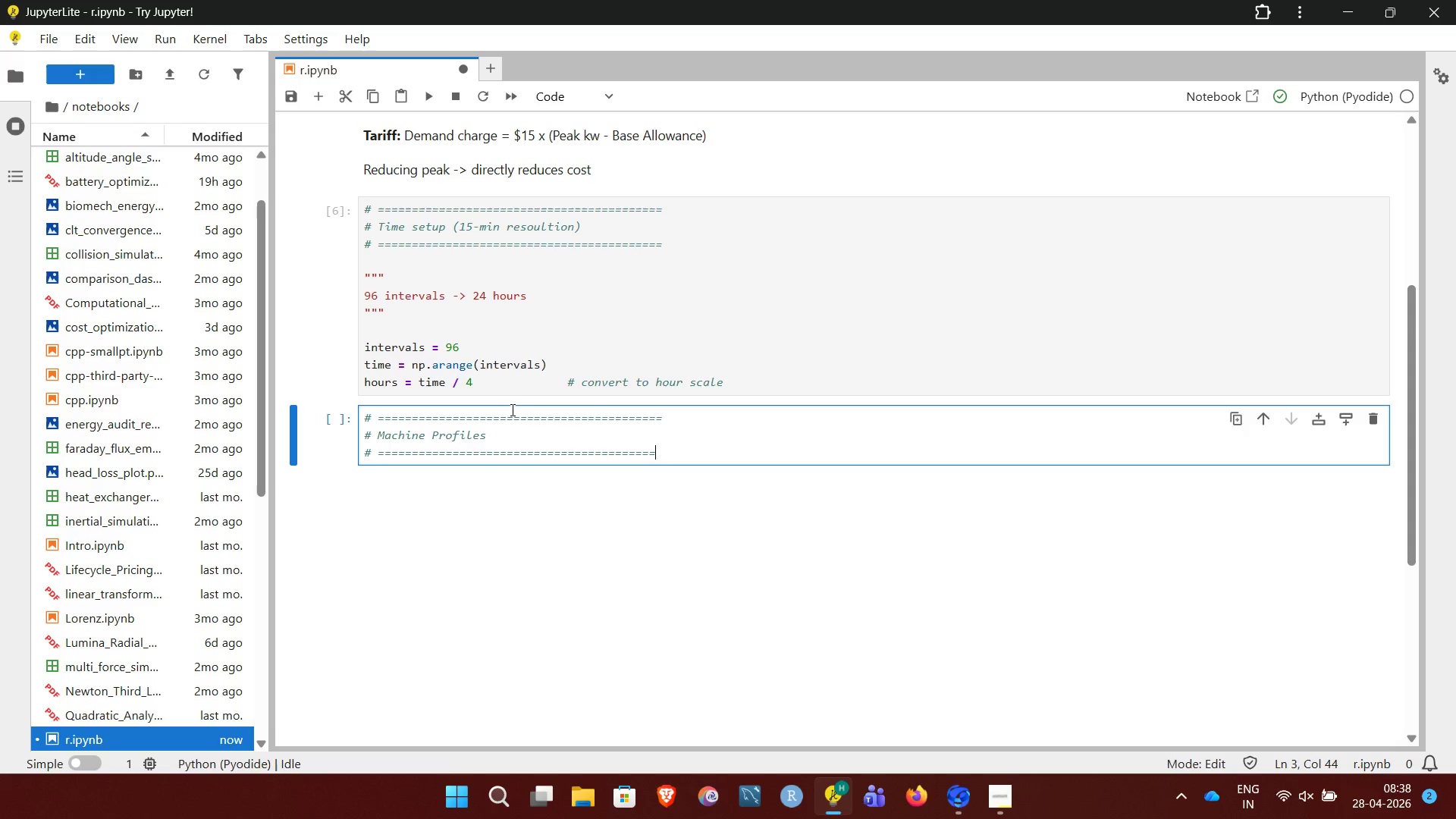 
key(Equal)
 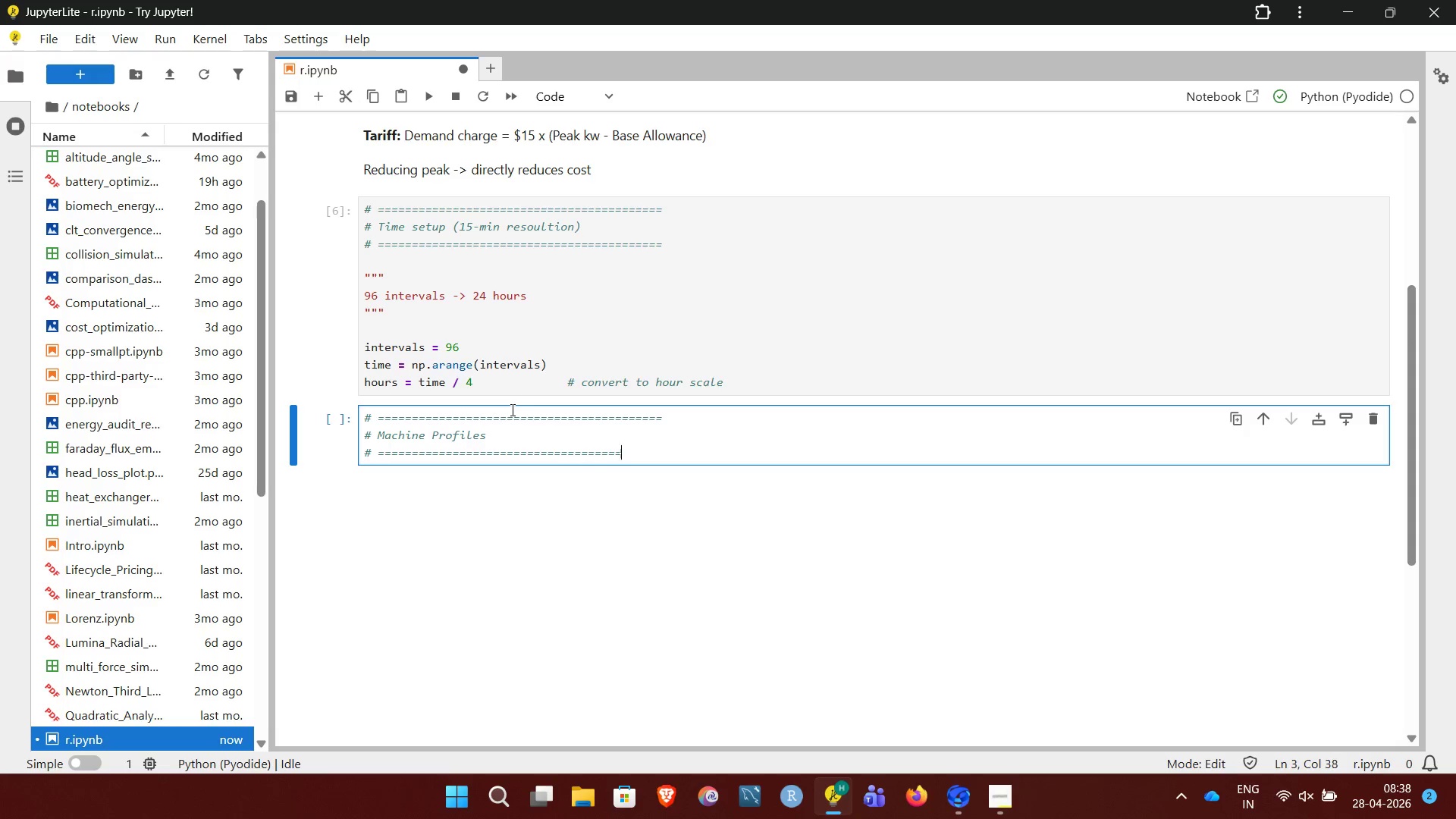 
key(Equal)
 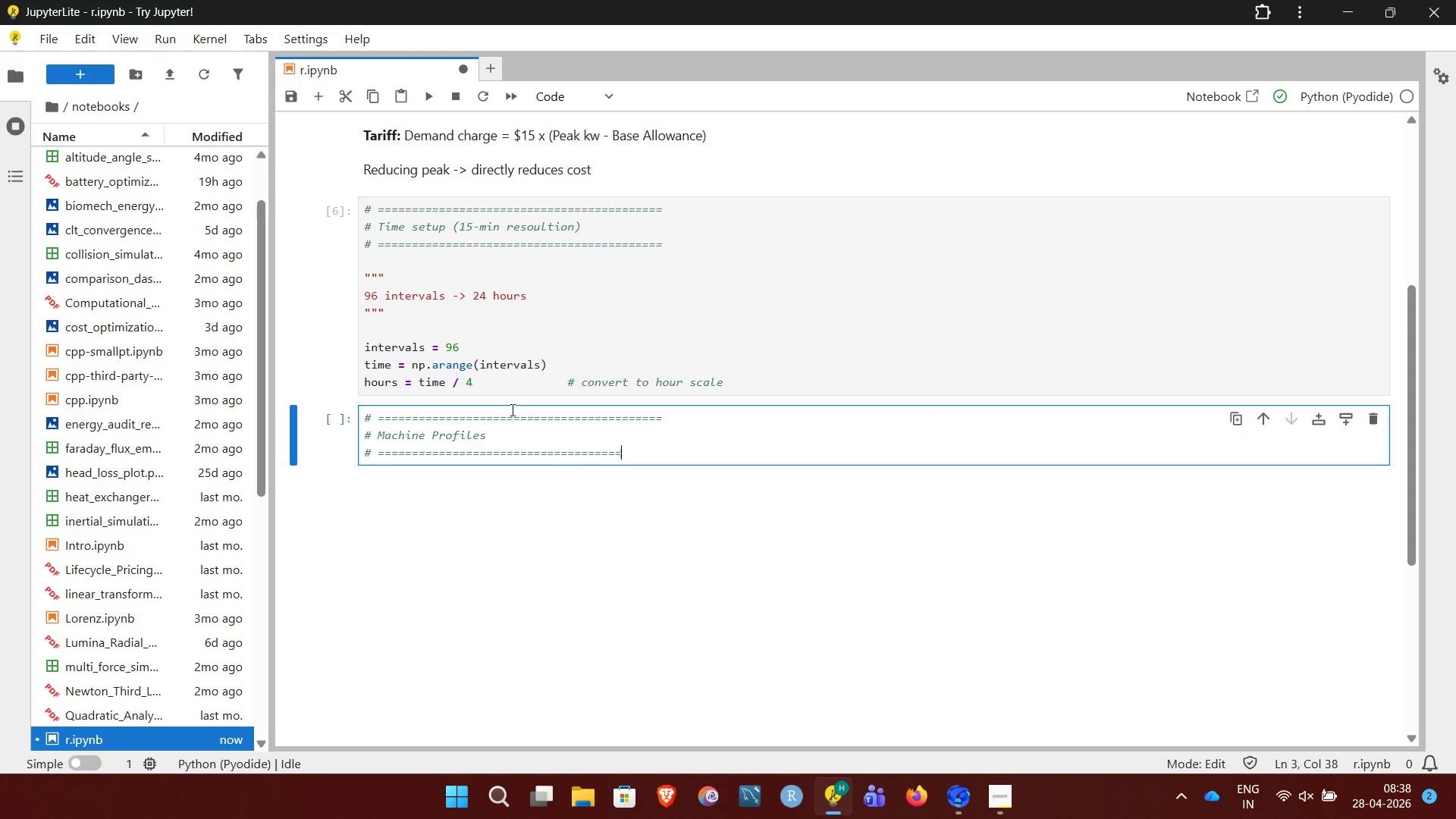 
key(Equal)
 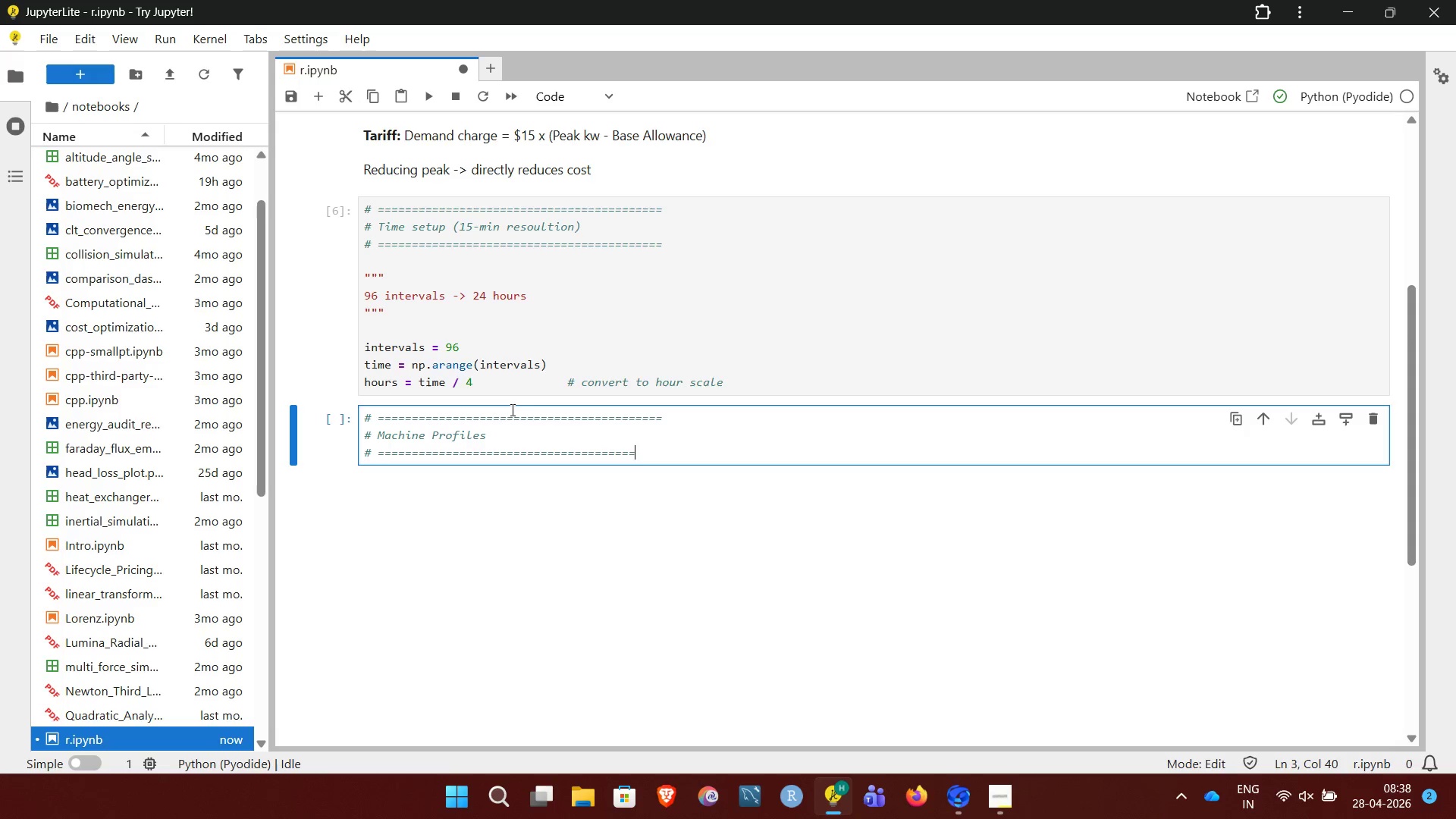 
hold_key(key=Equal, duration=0.36)
 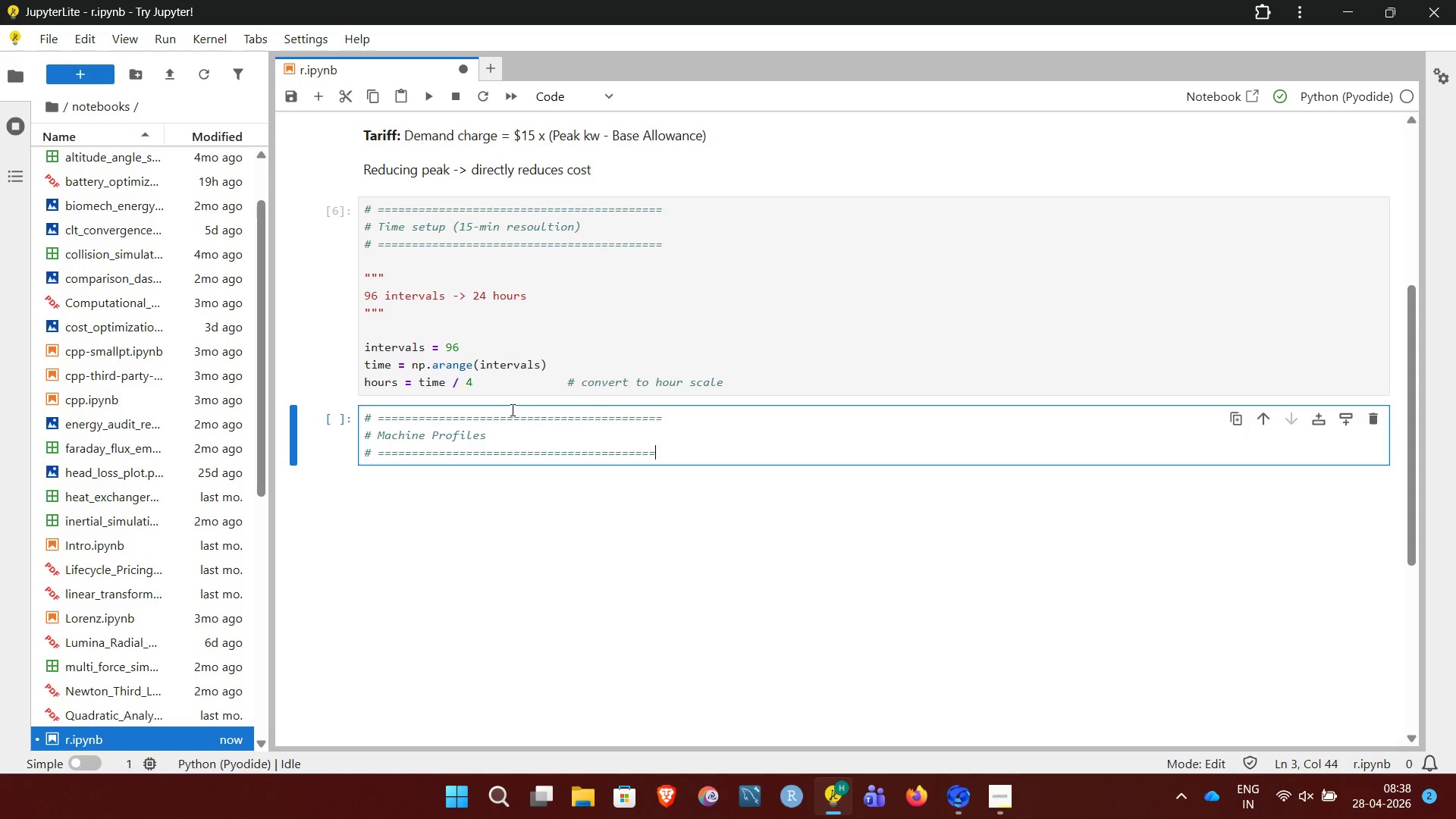 
key(Equal)
 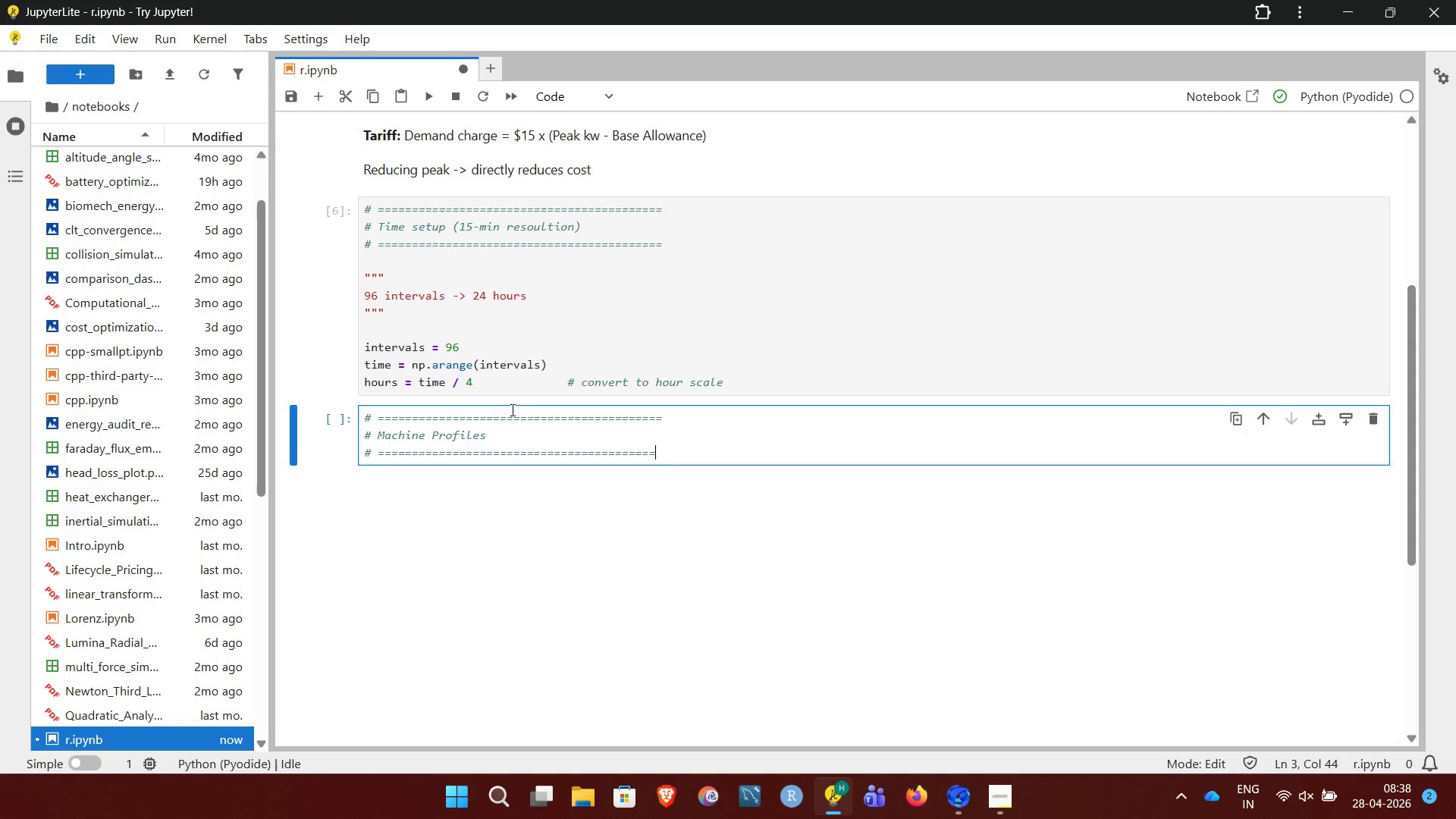 
key(Equal)
 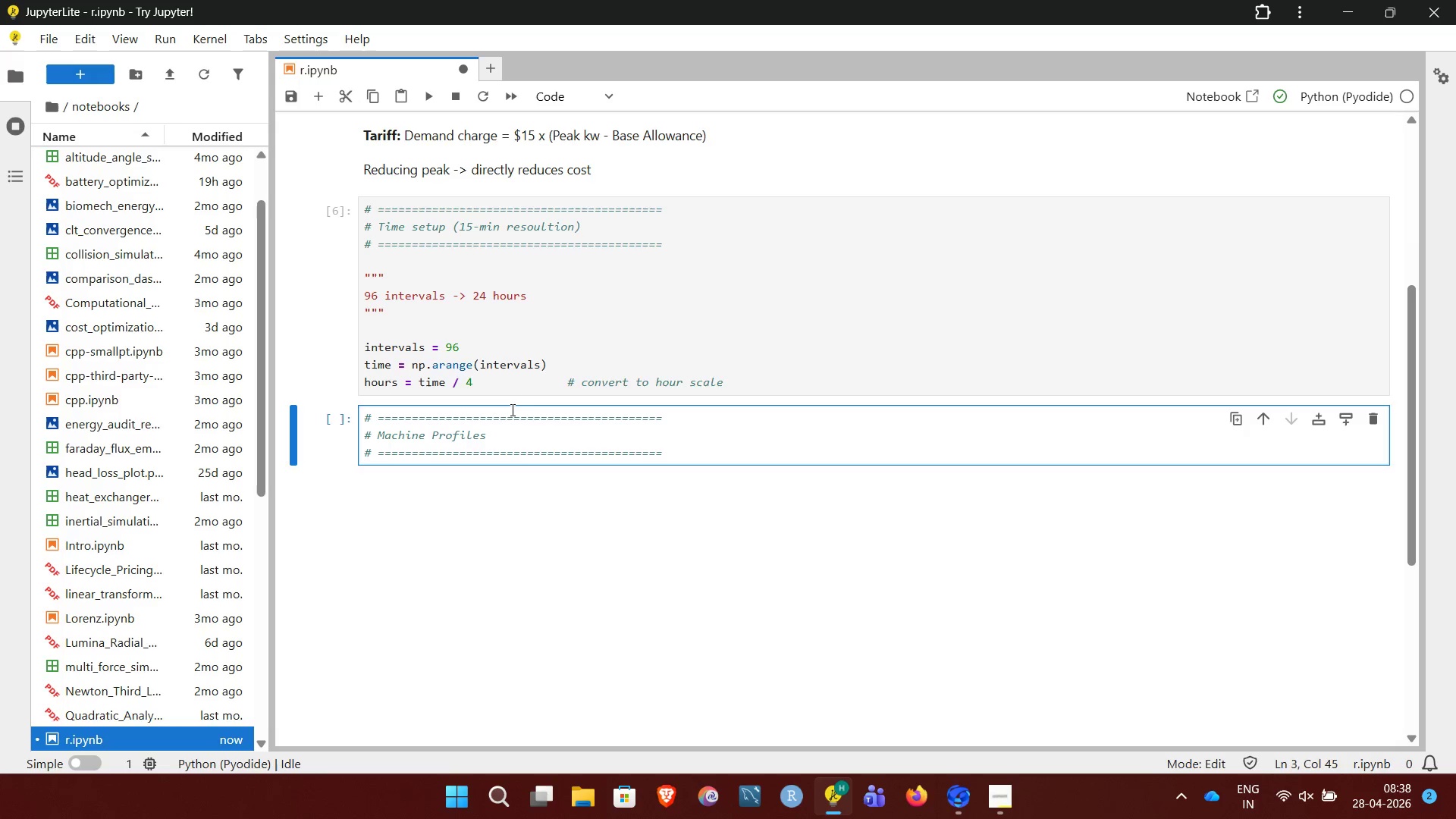 
key(Enter)
 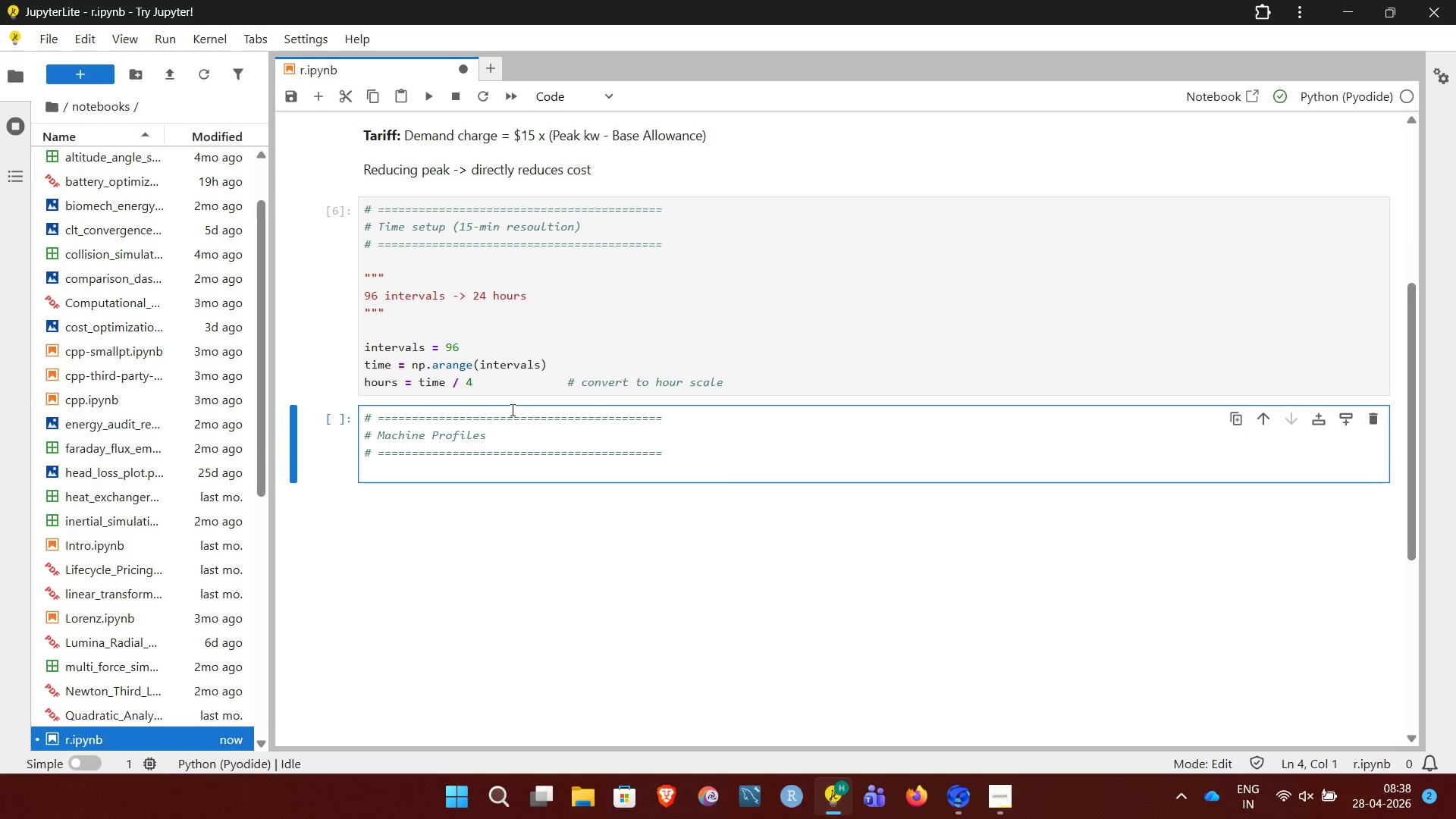 
key(Shift+Quote)
 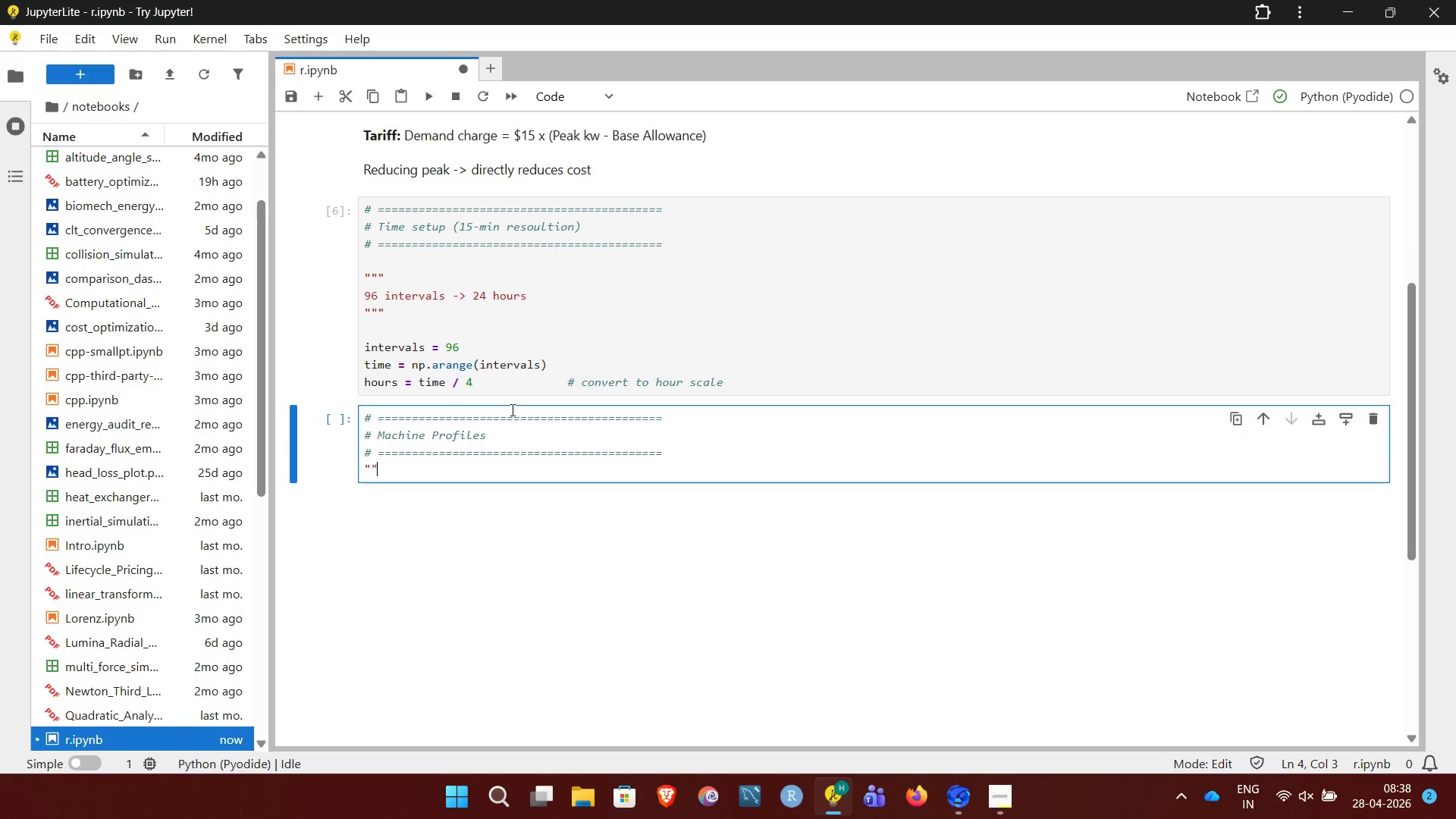 
key(Shift+Quote)
 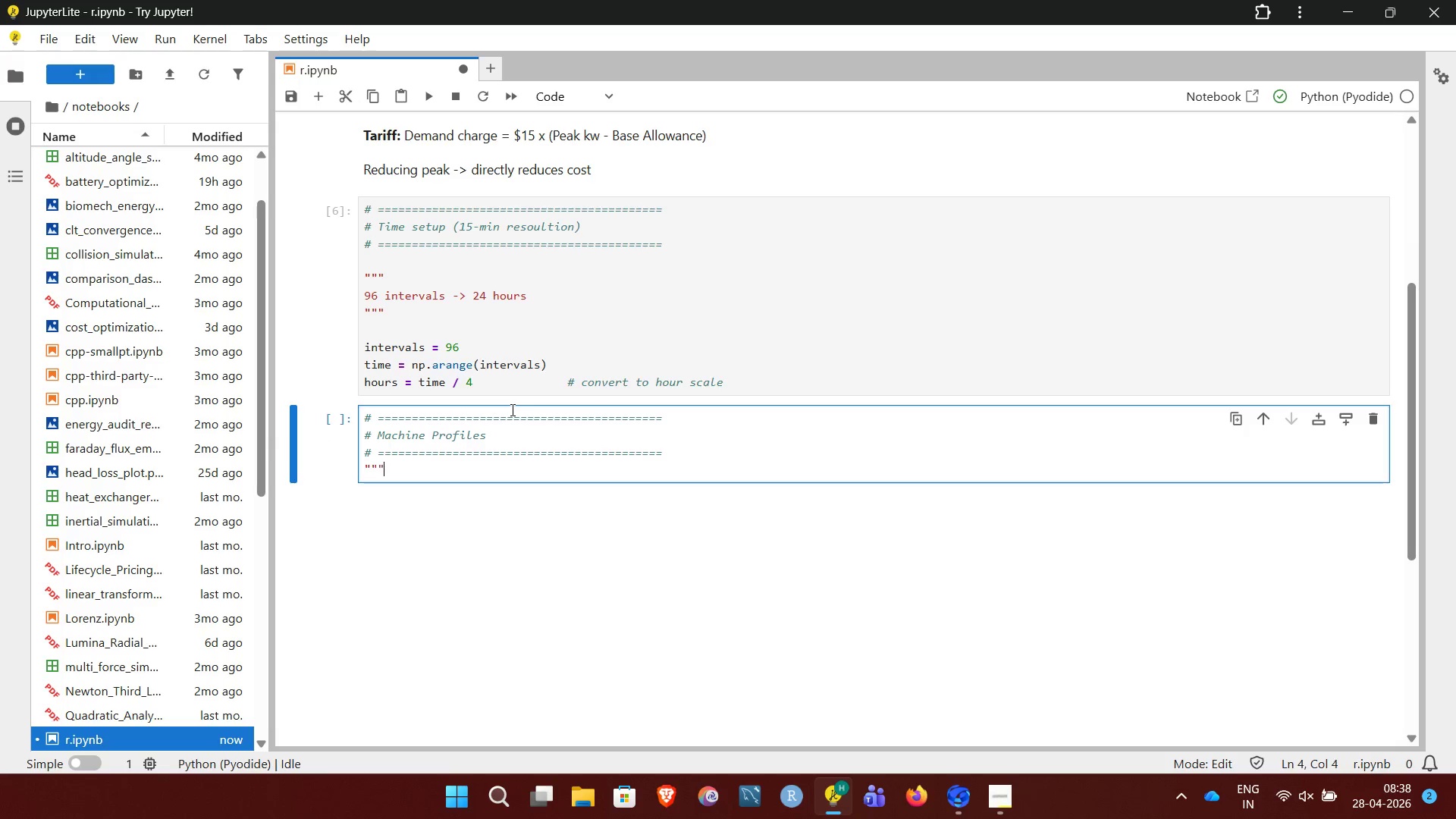 
key(Shift+Quote)
 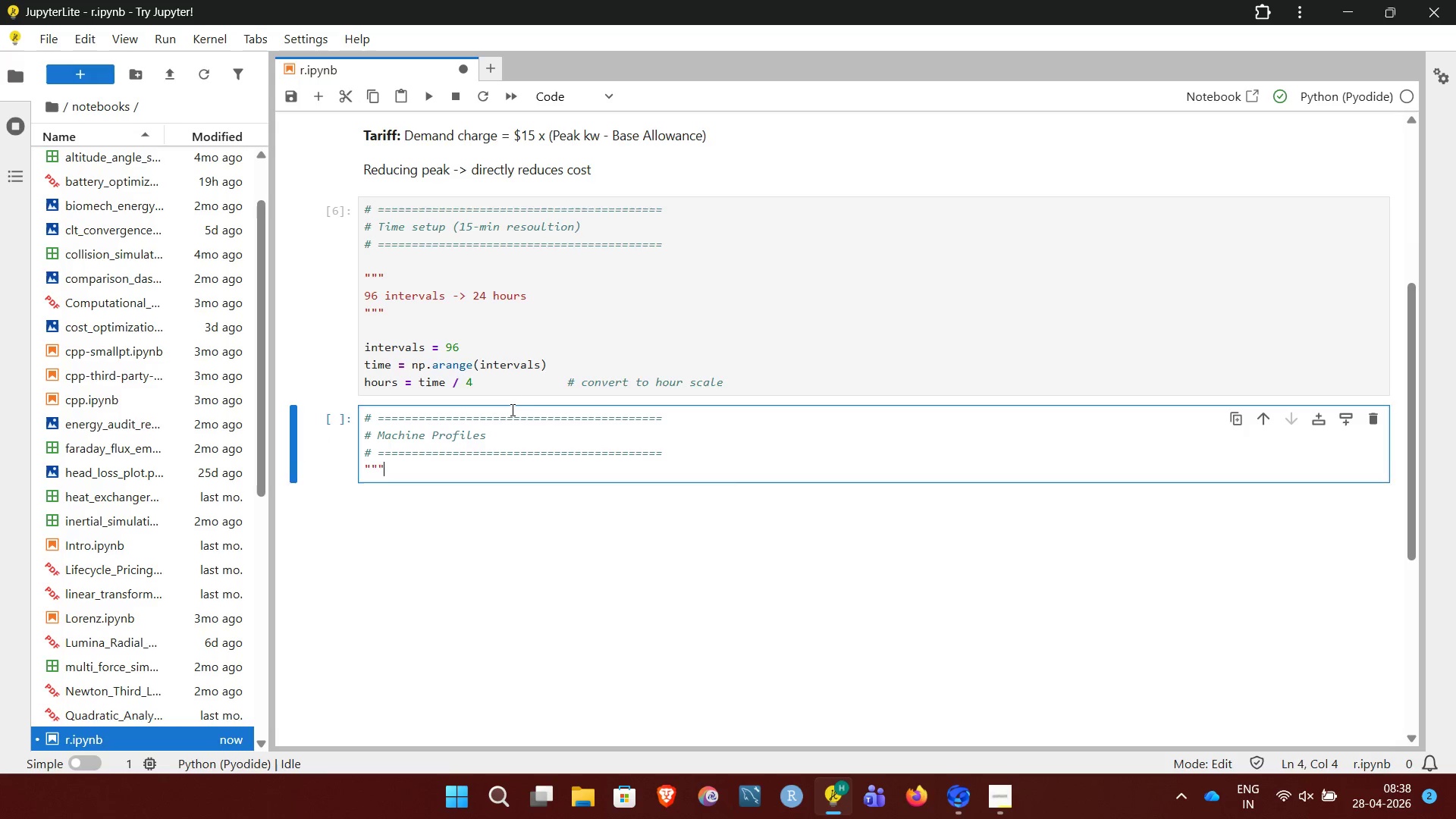 
key(Enter)
 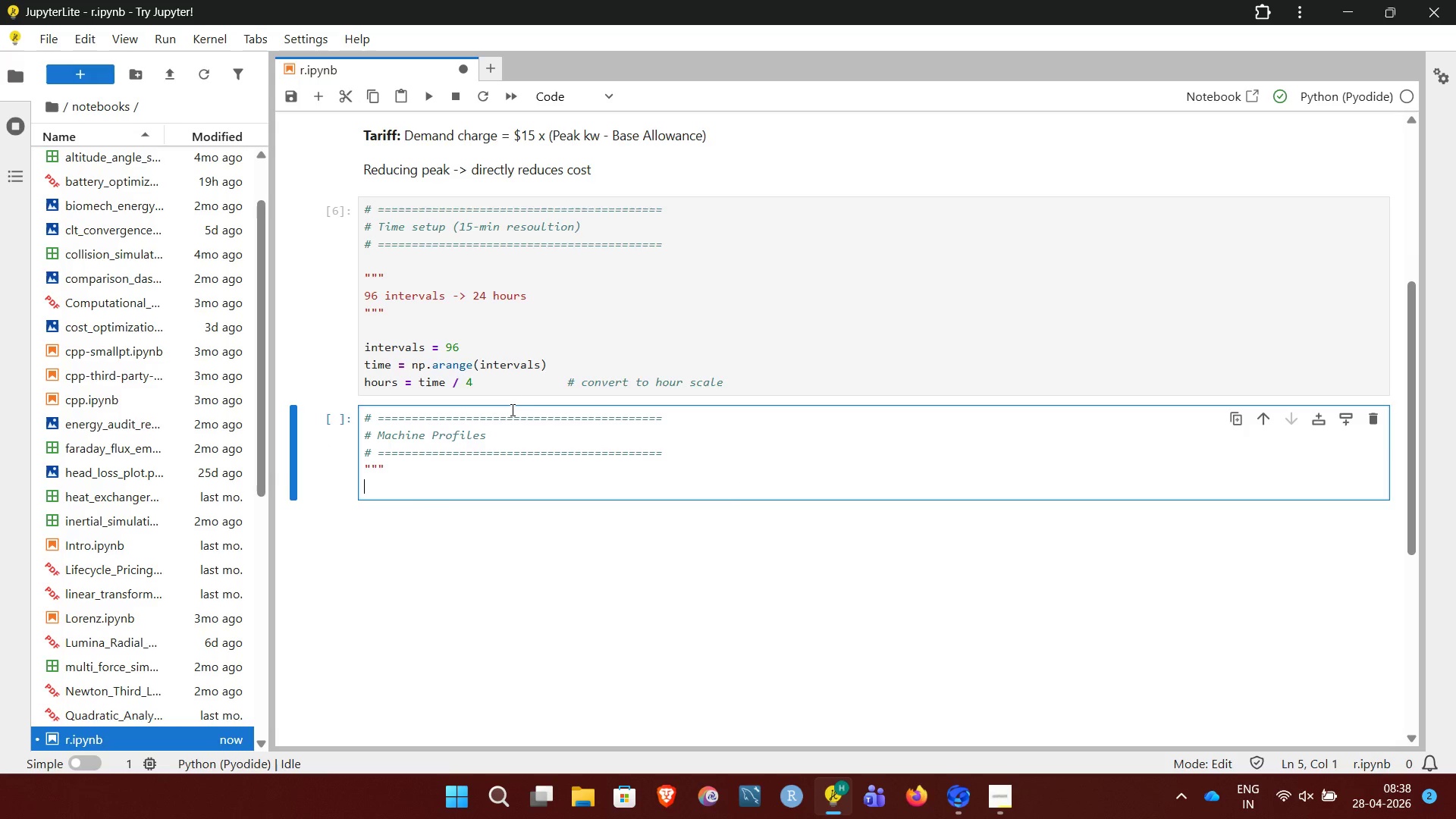 
type(Each machine has:)
 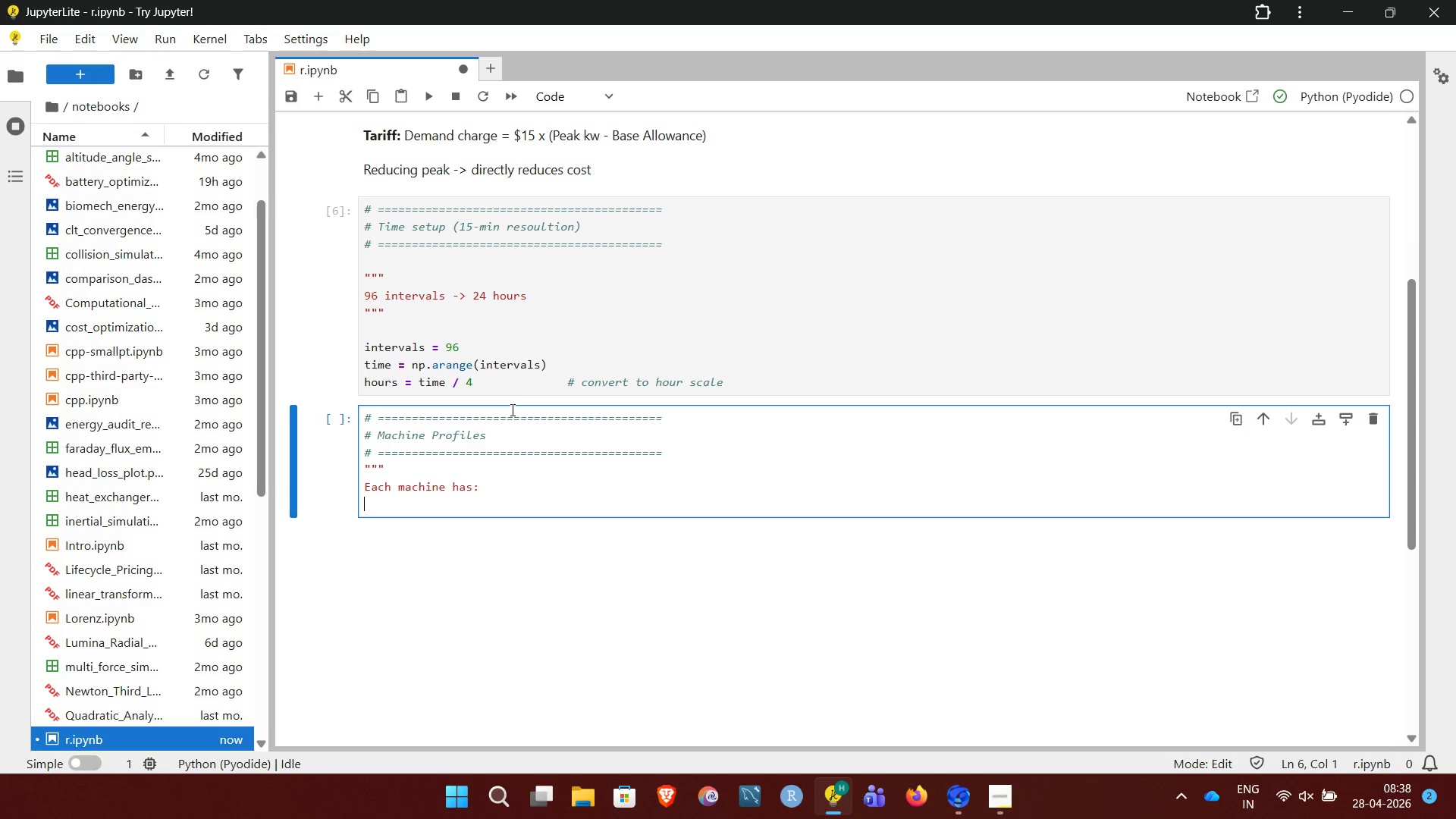 
 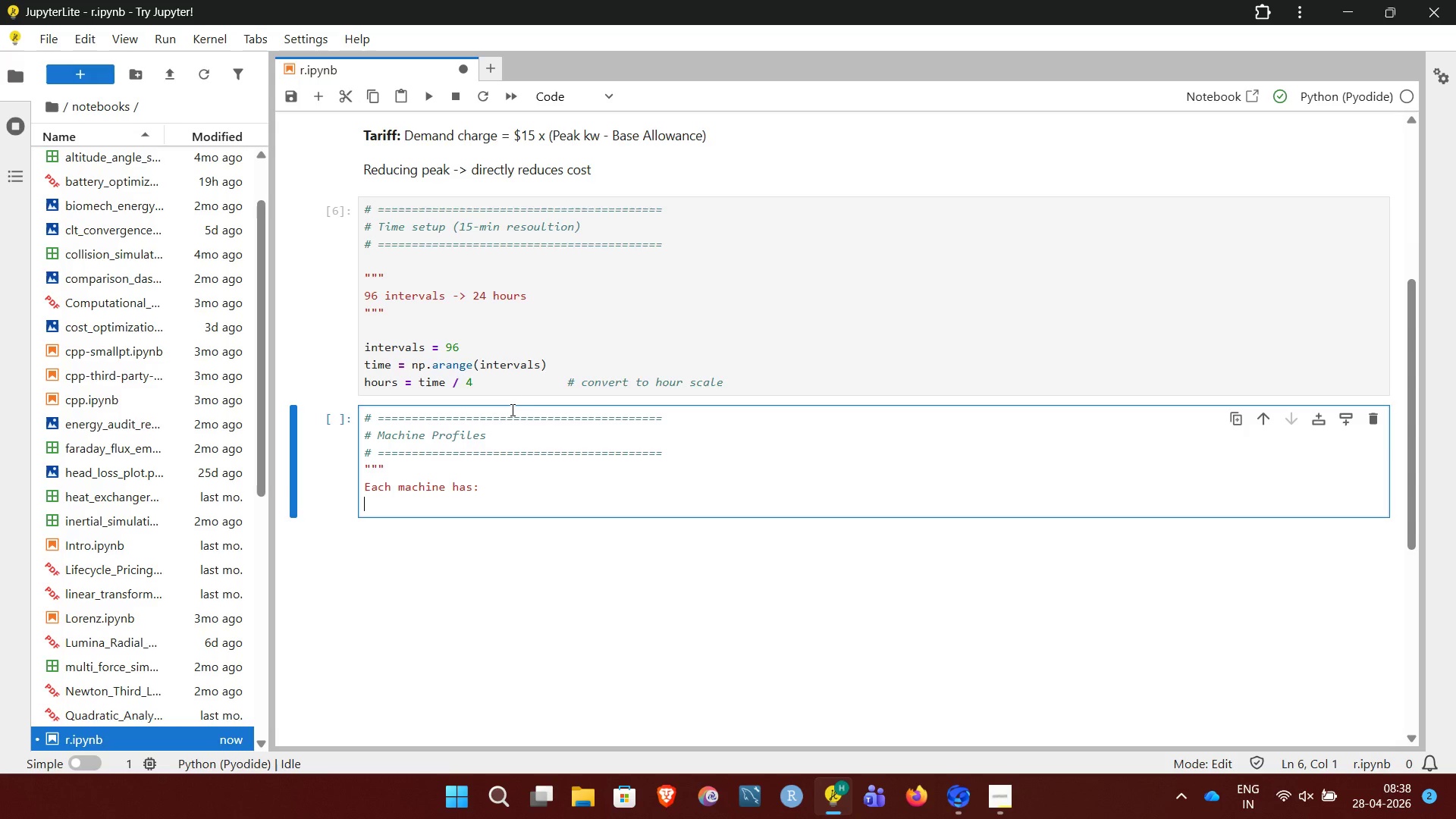 
key(Enter)
 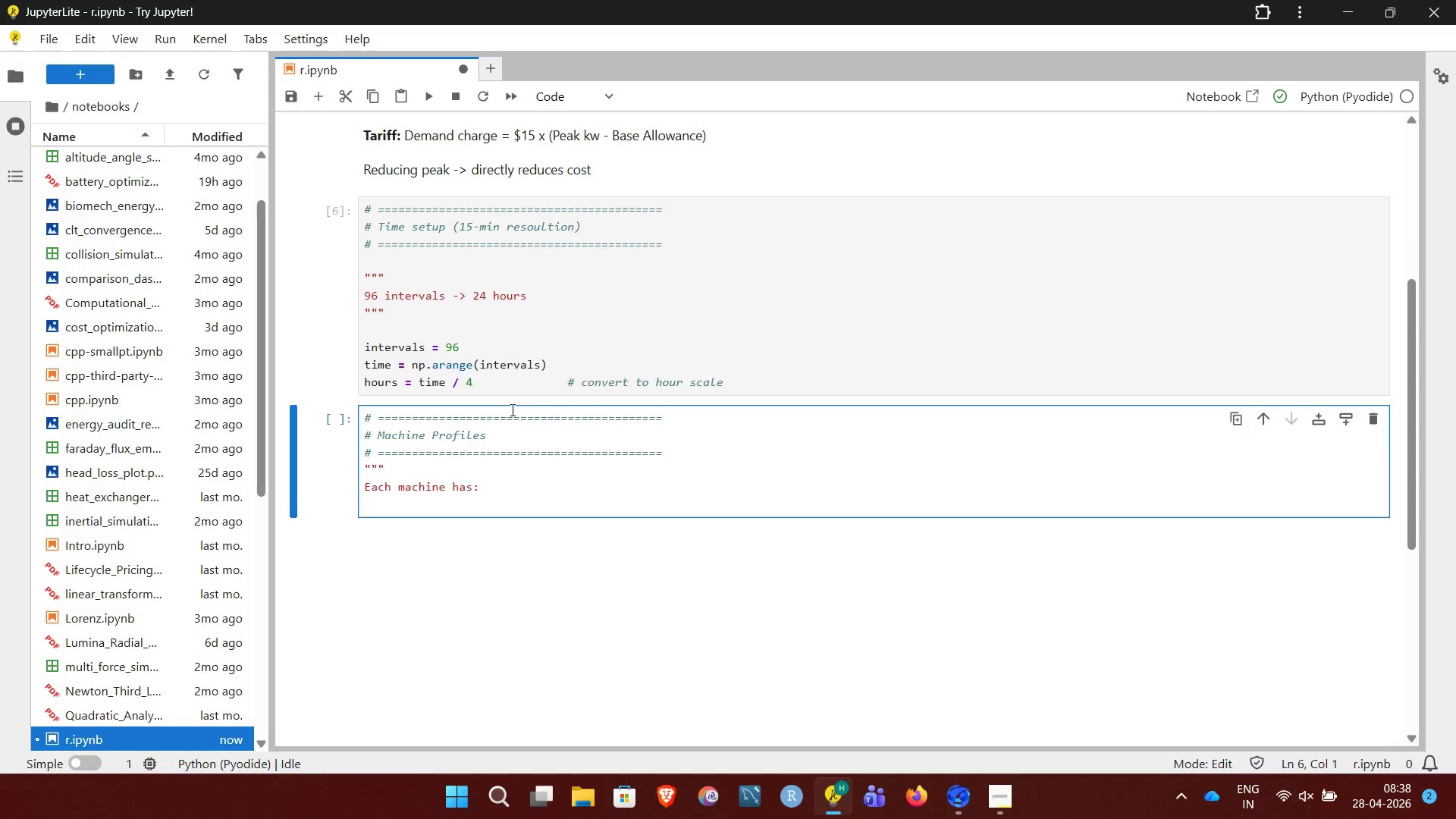 
key(Minus)
 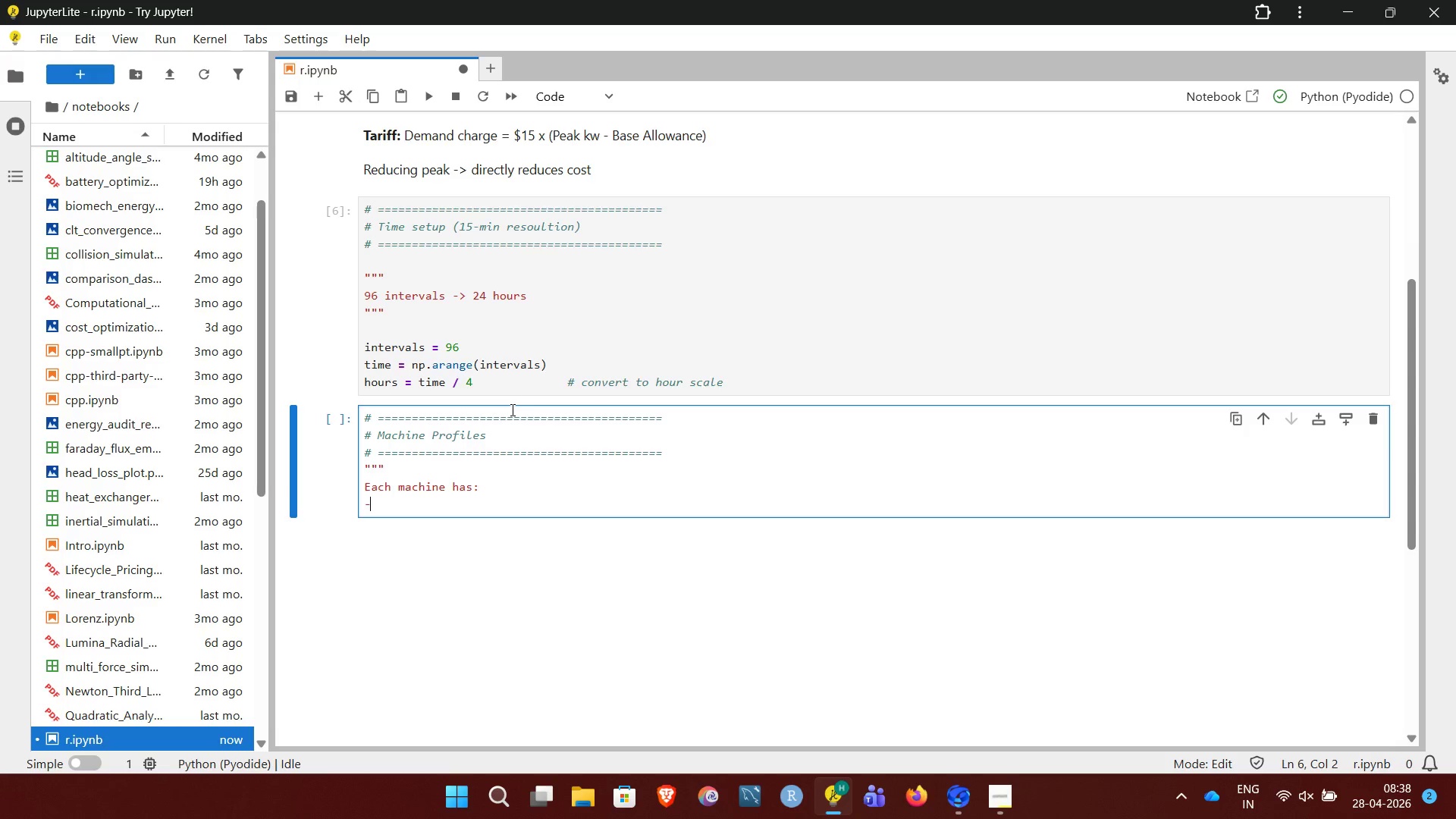 
key(CapsLock)
 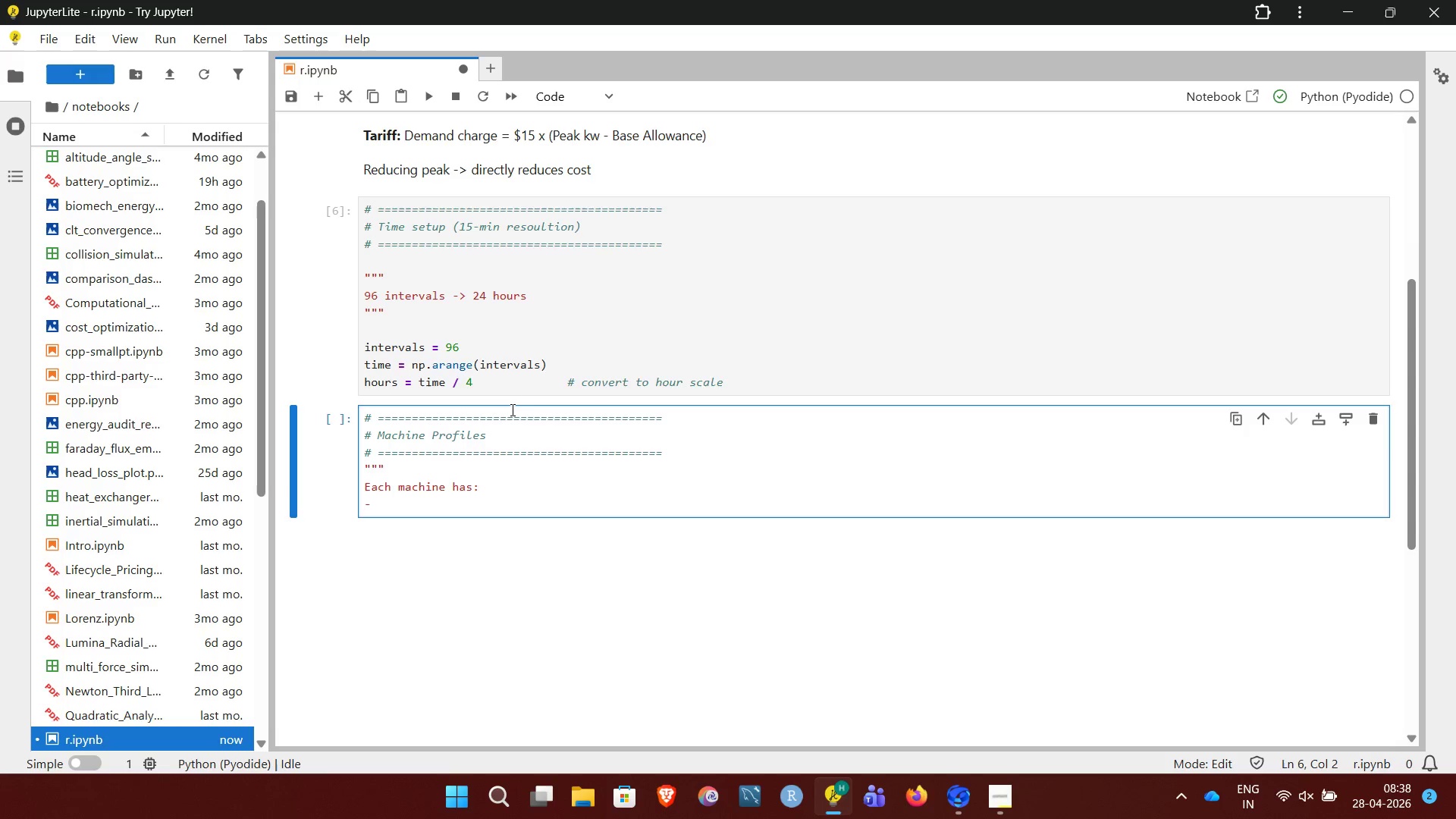 
type( Start time)
 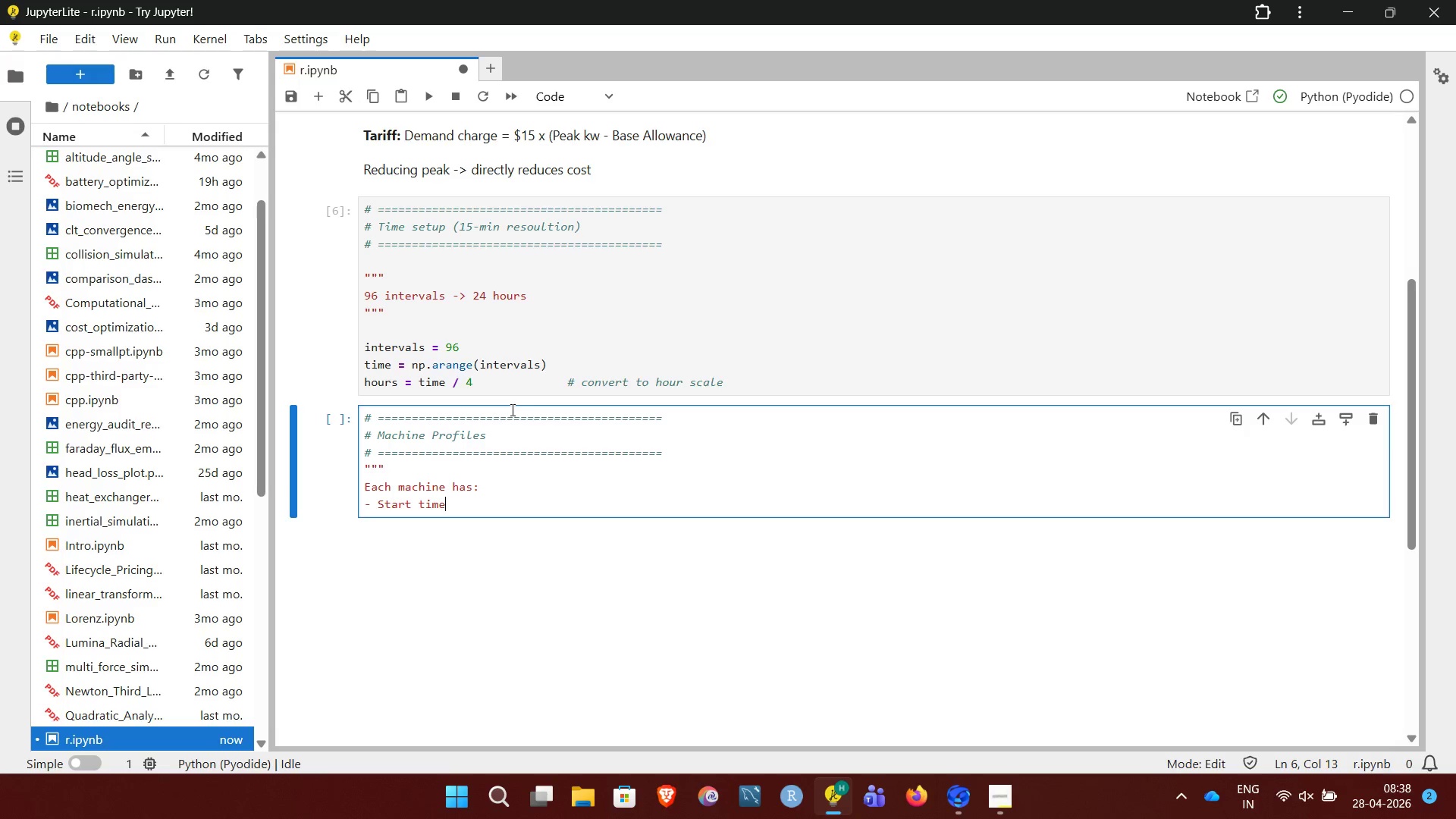 
key(Enter)
 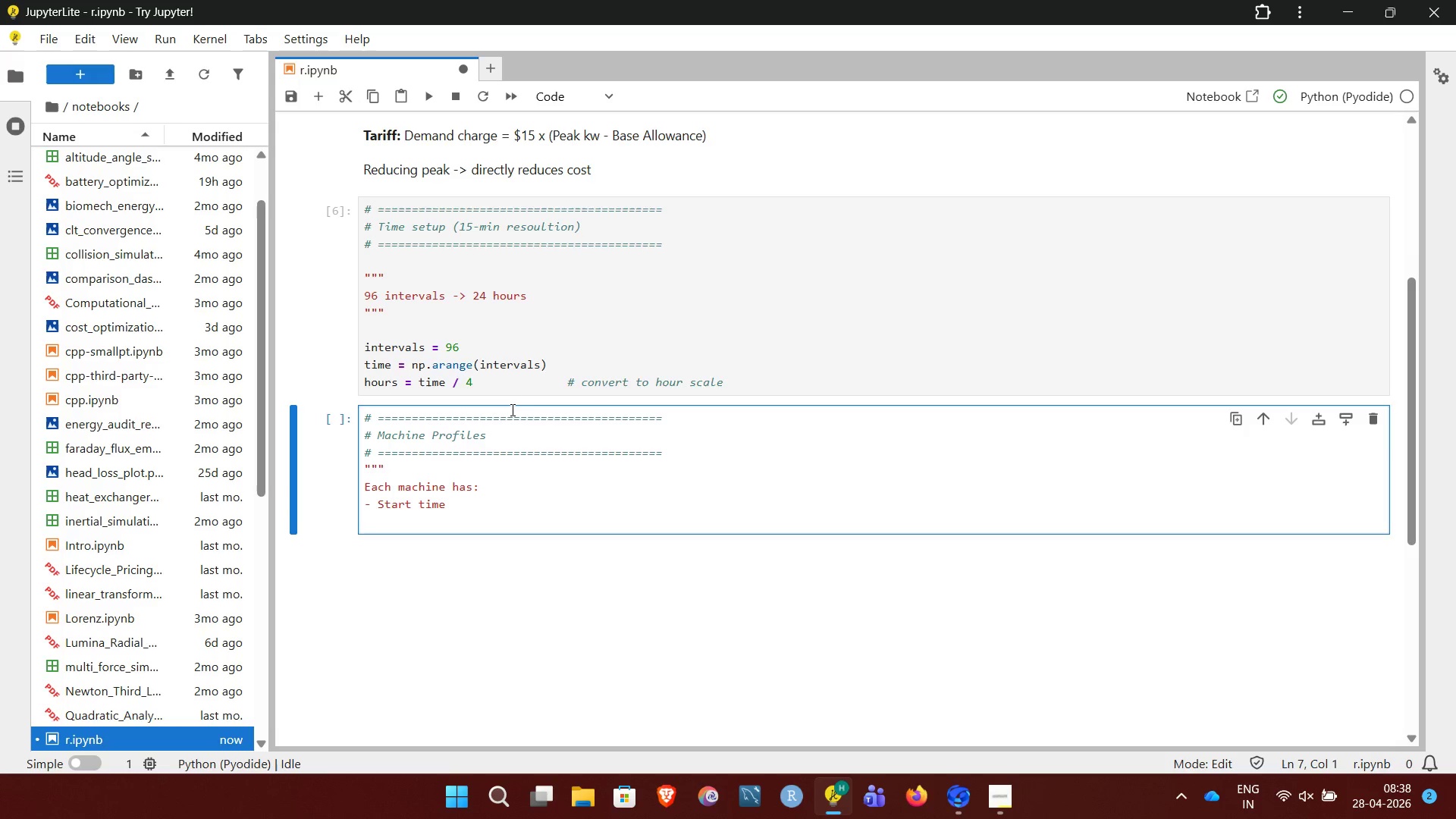 
type(- Duration)
 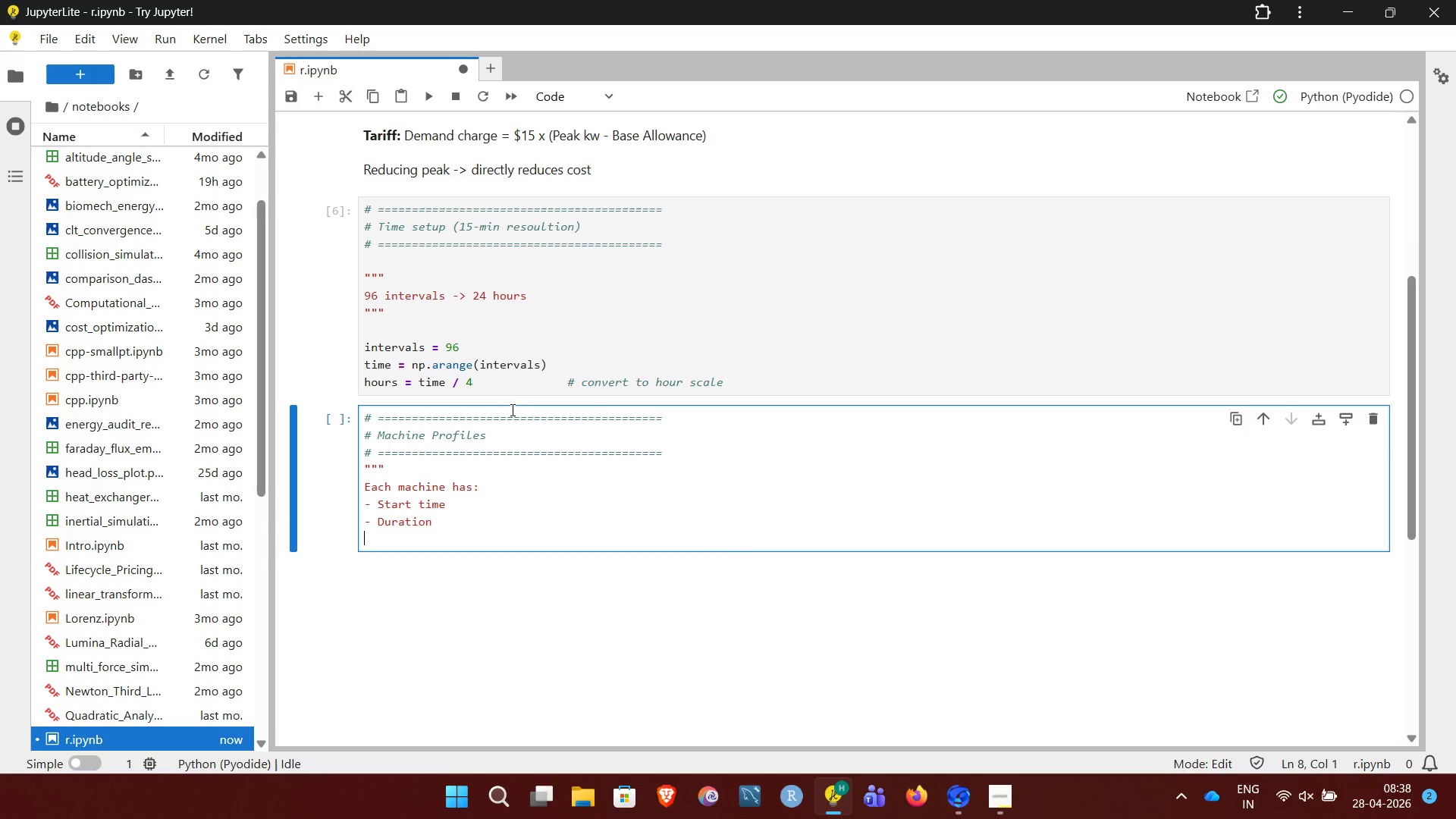 
key(Enter)
 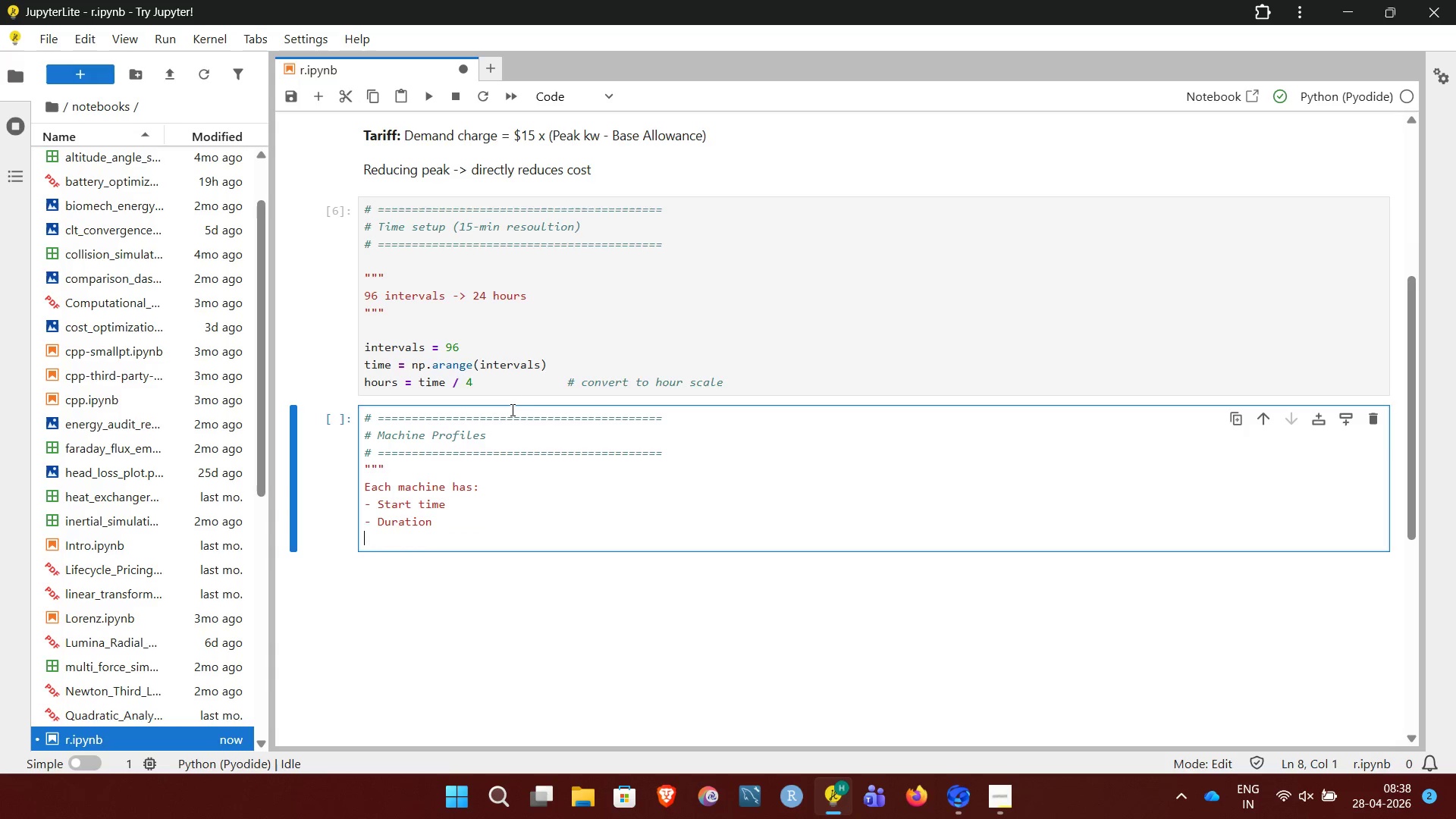 
type(- Startup spike (higher load))
 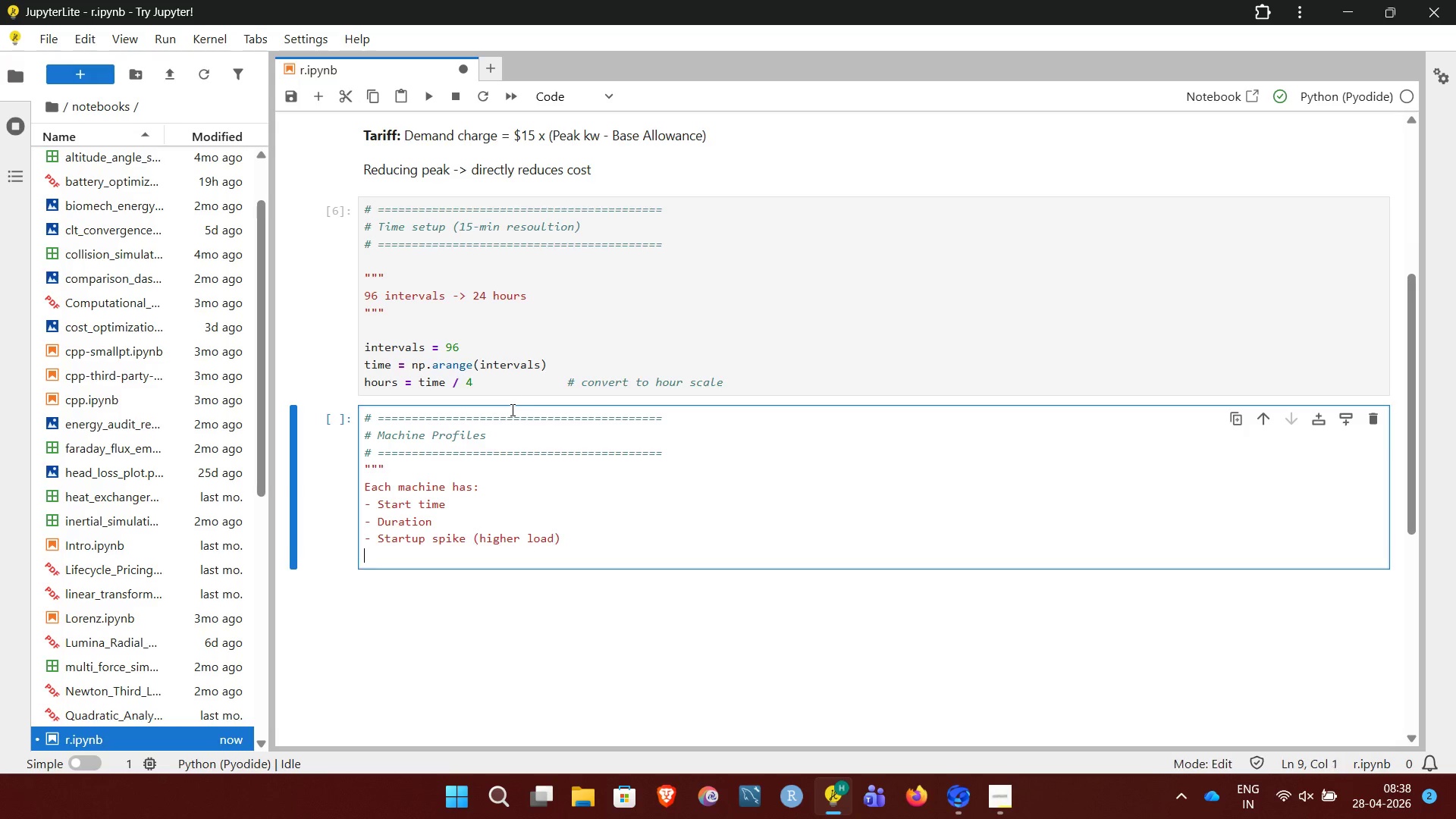 
 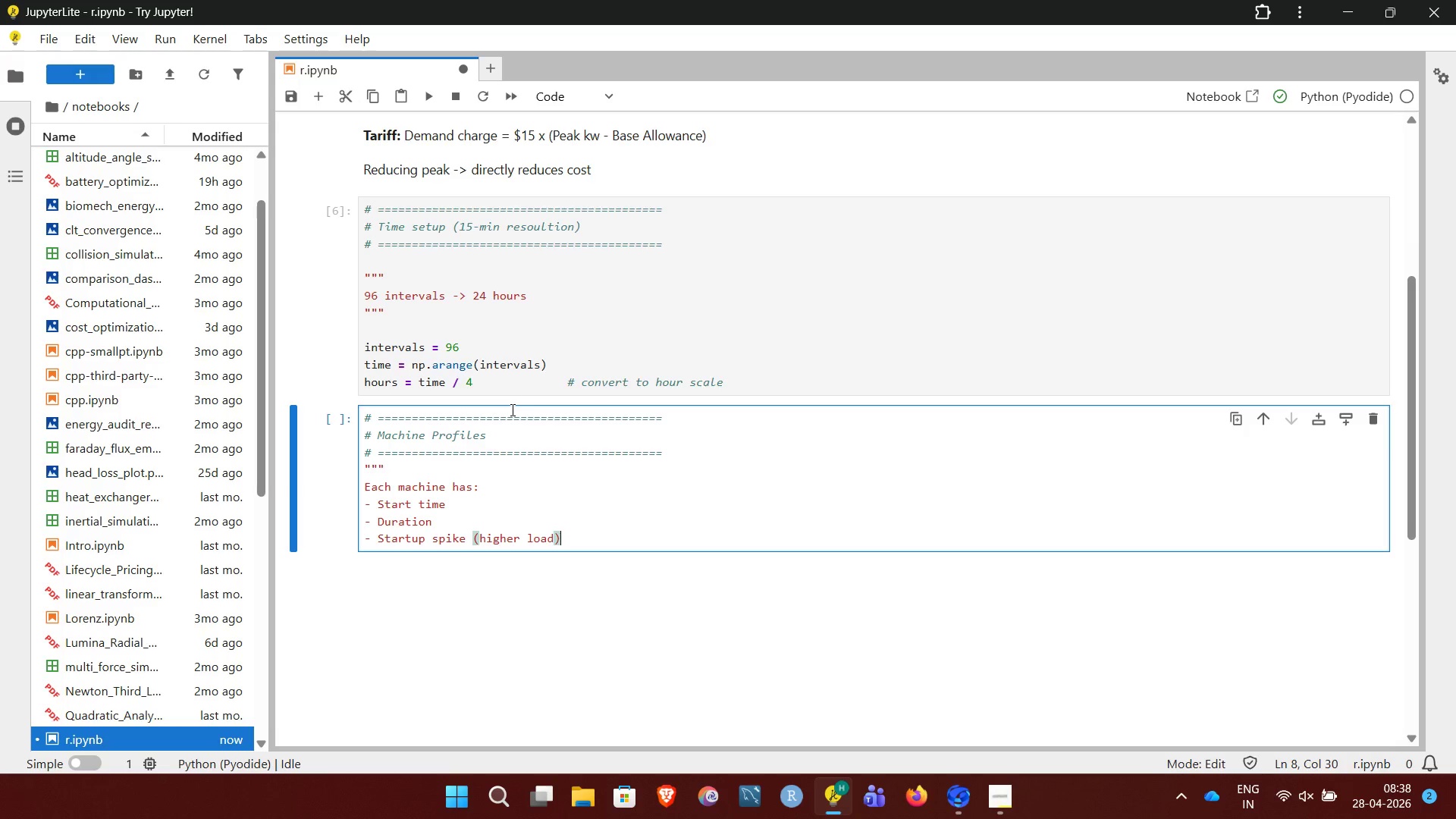 
key(Enter)
 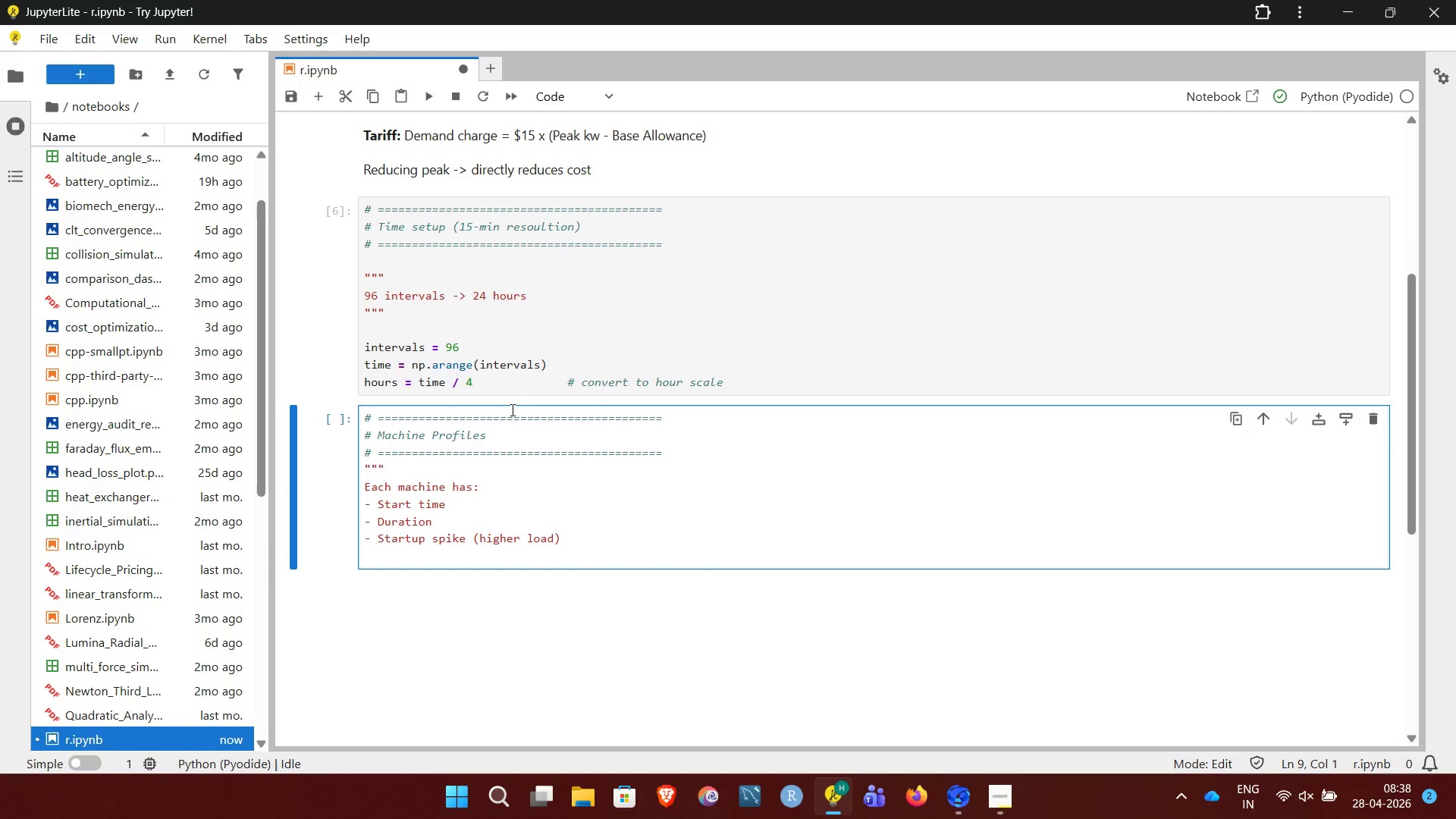 
type(- Runnung)
key(Backspace)
key(Backspace)
key(Backspace)
type(ing load)
 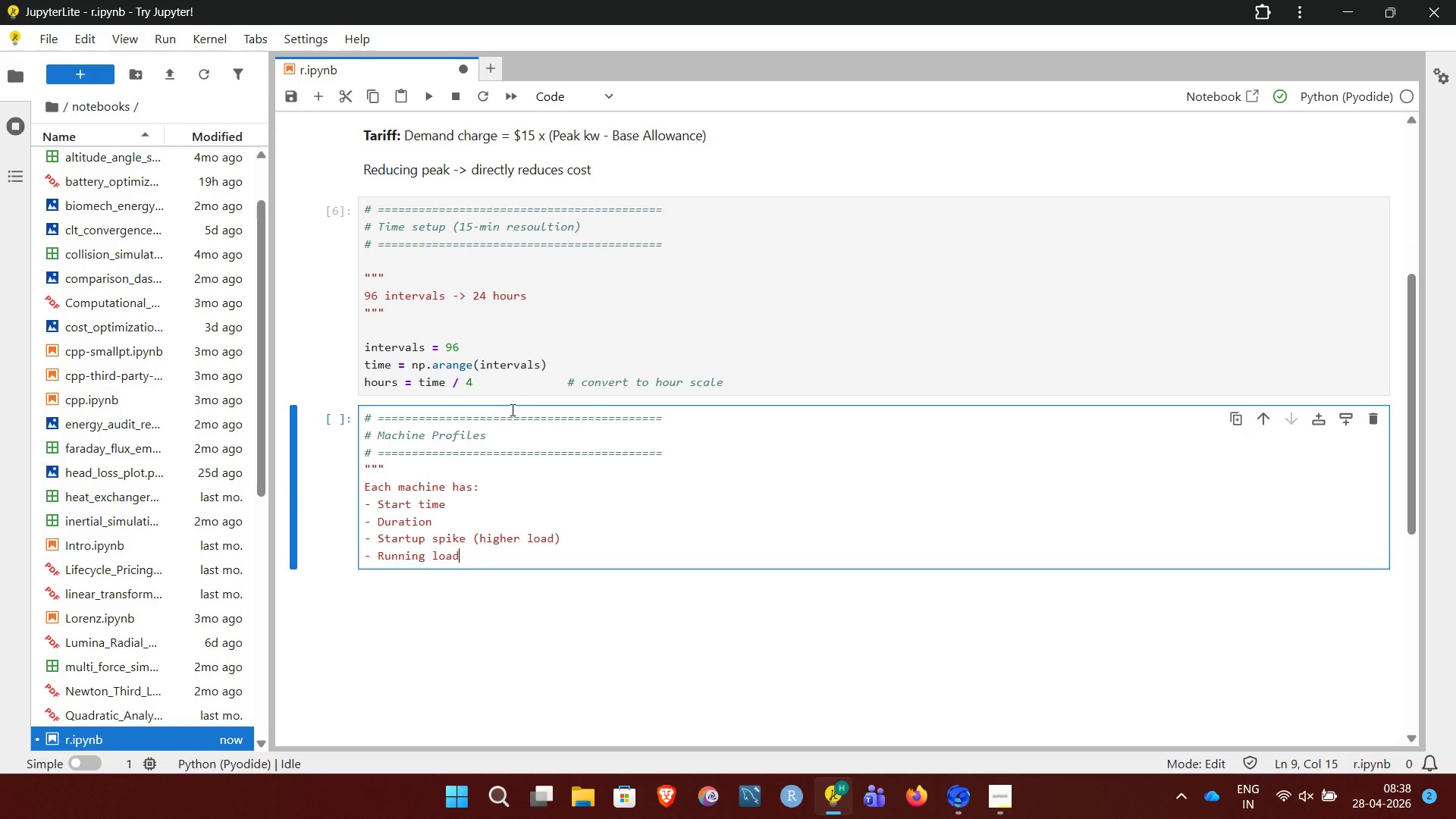 
key(Enter)
 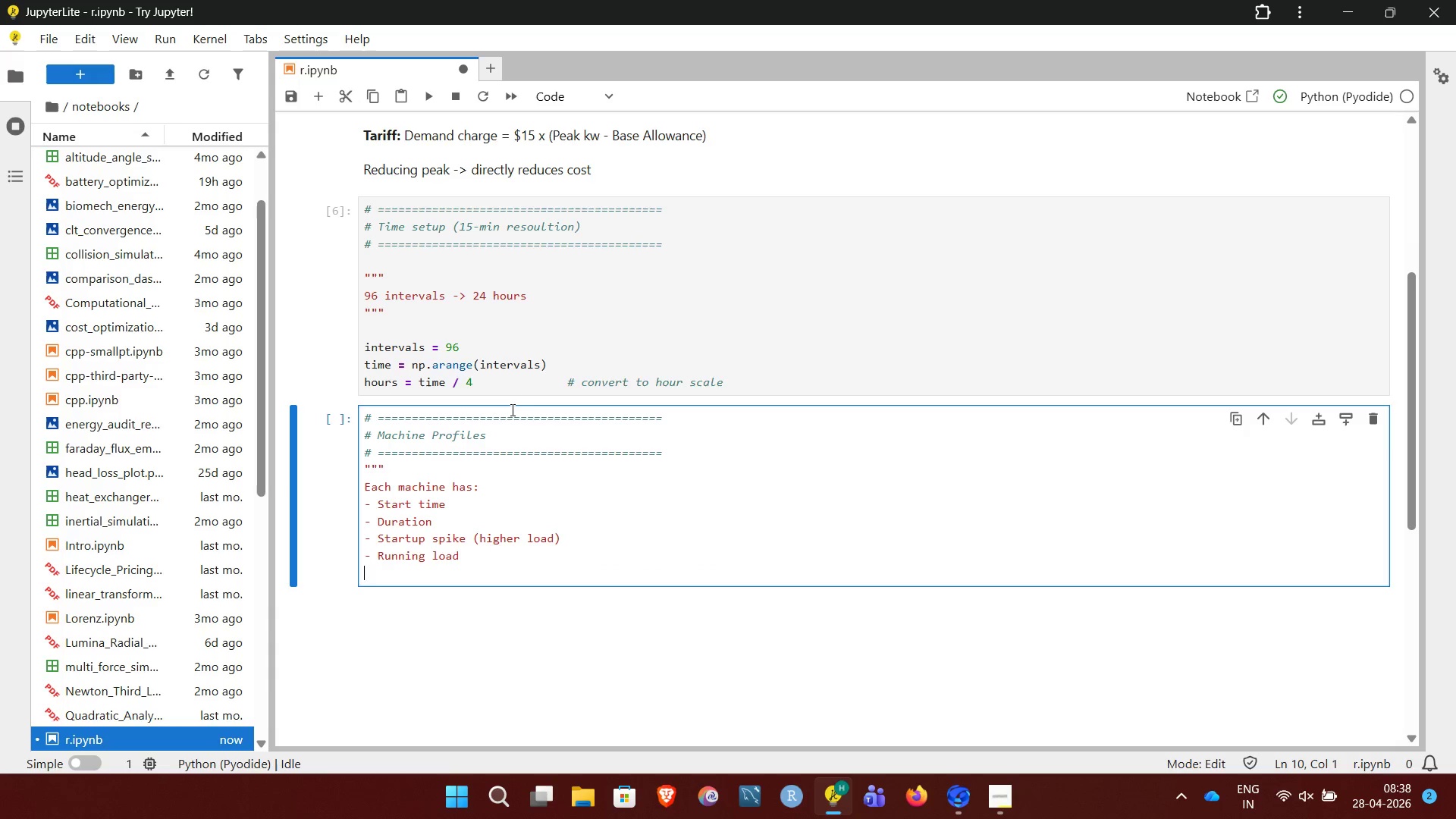 
key(Shift+Quote)
 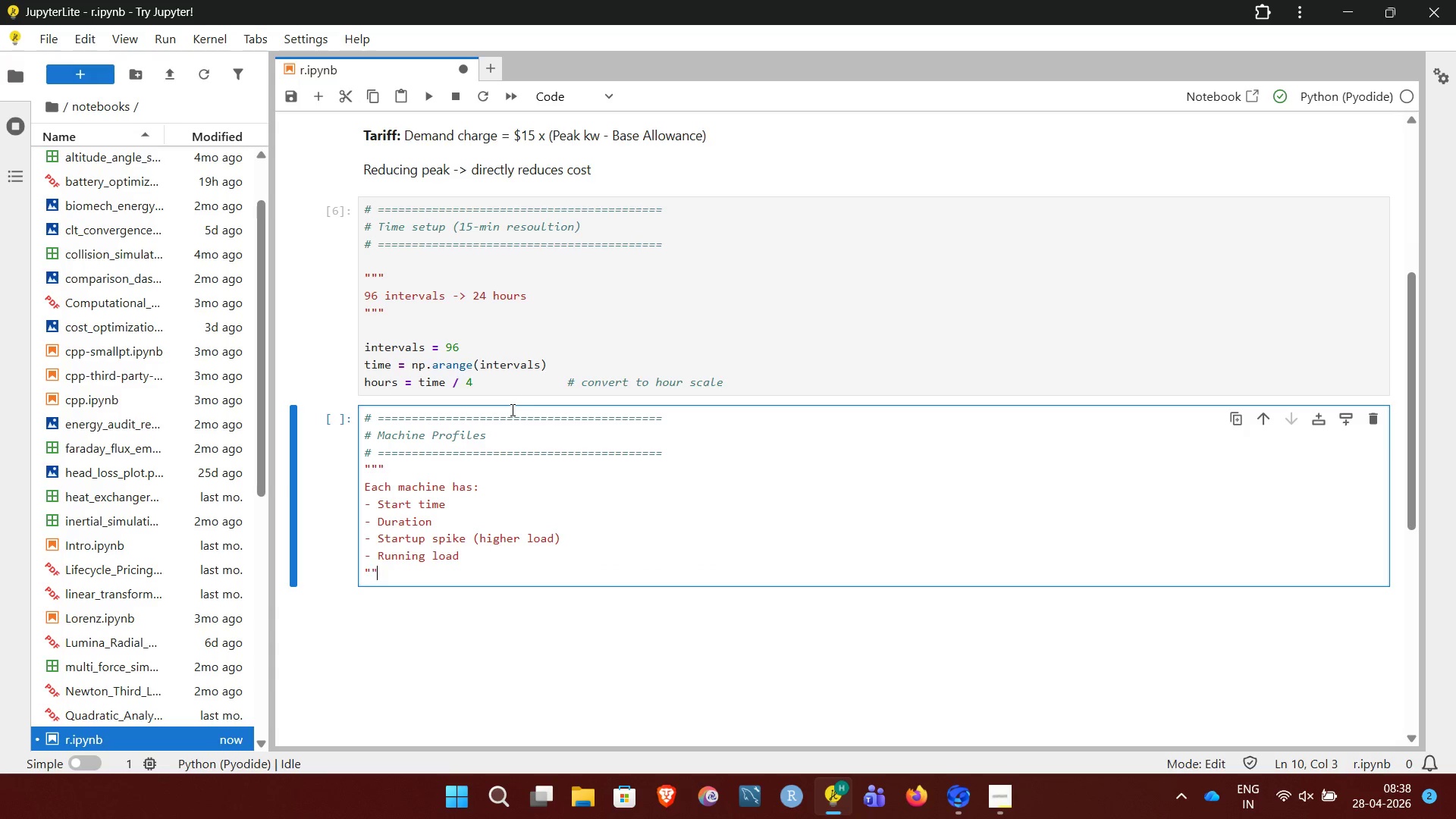 
key(Shift+Quote)
 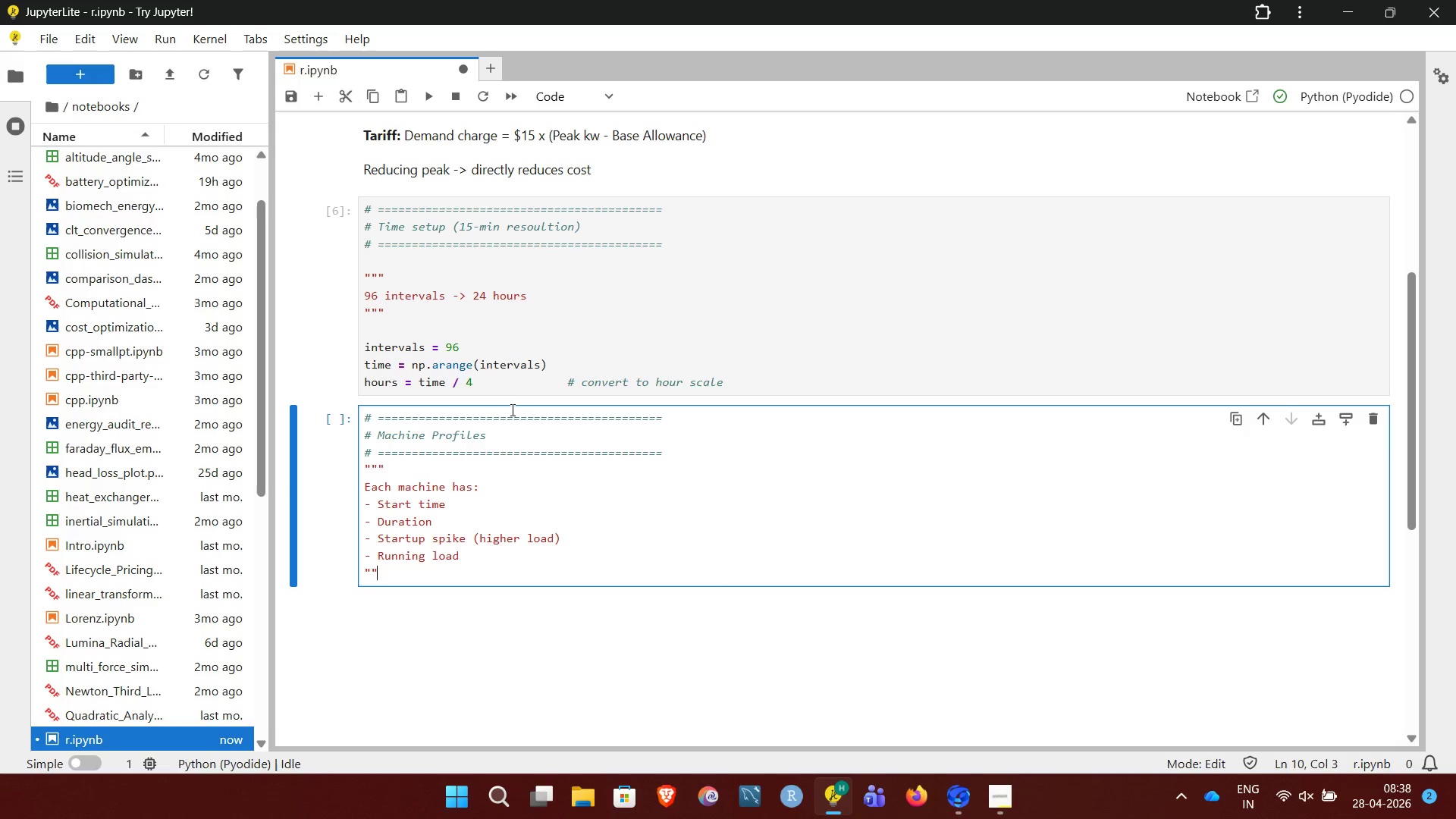 
key(Shift+Quote)
 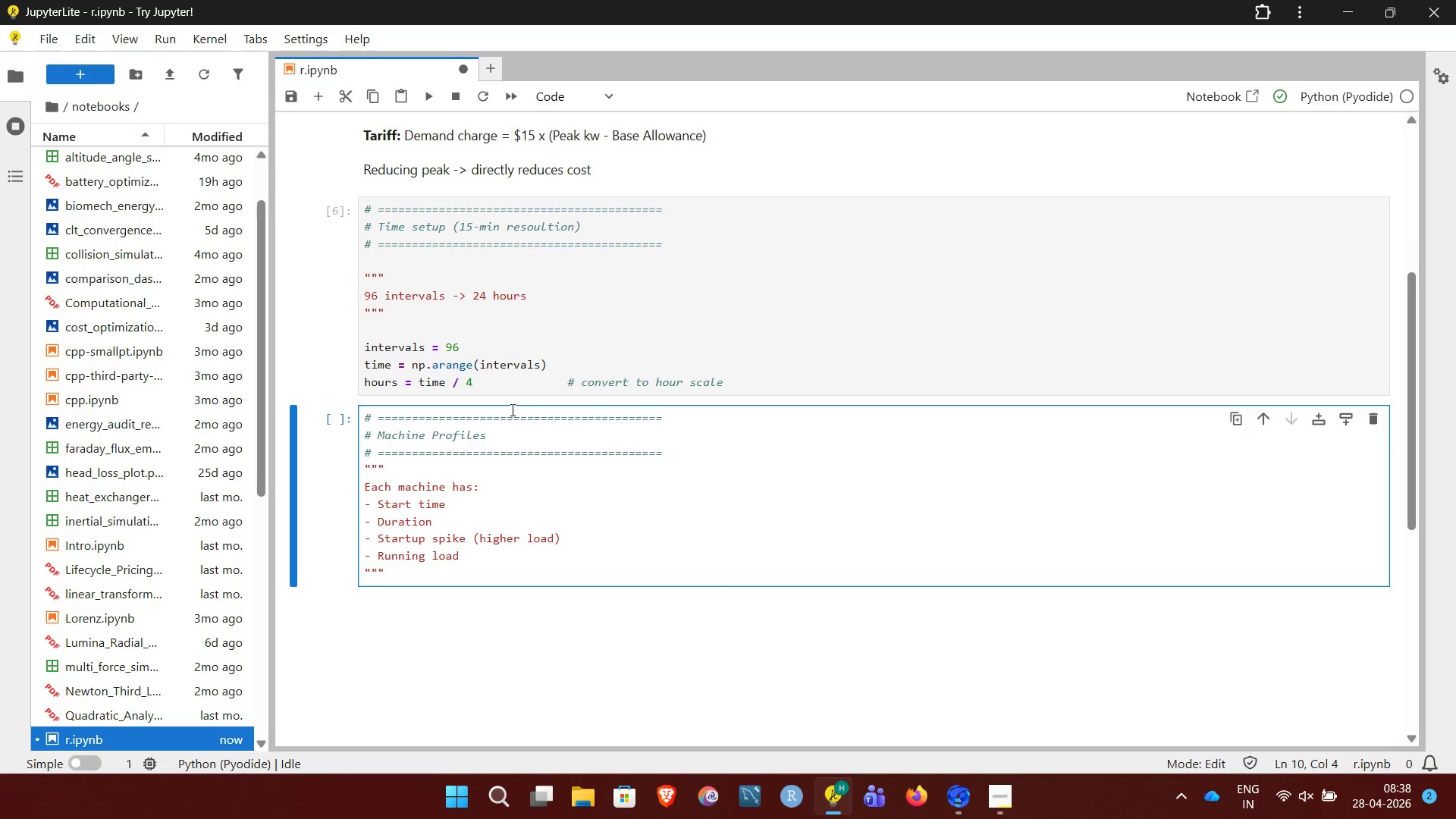 
key(Enter)
 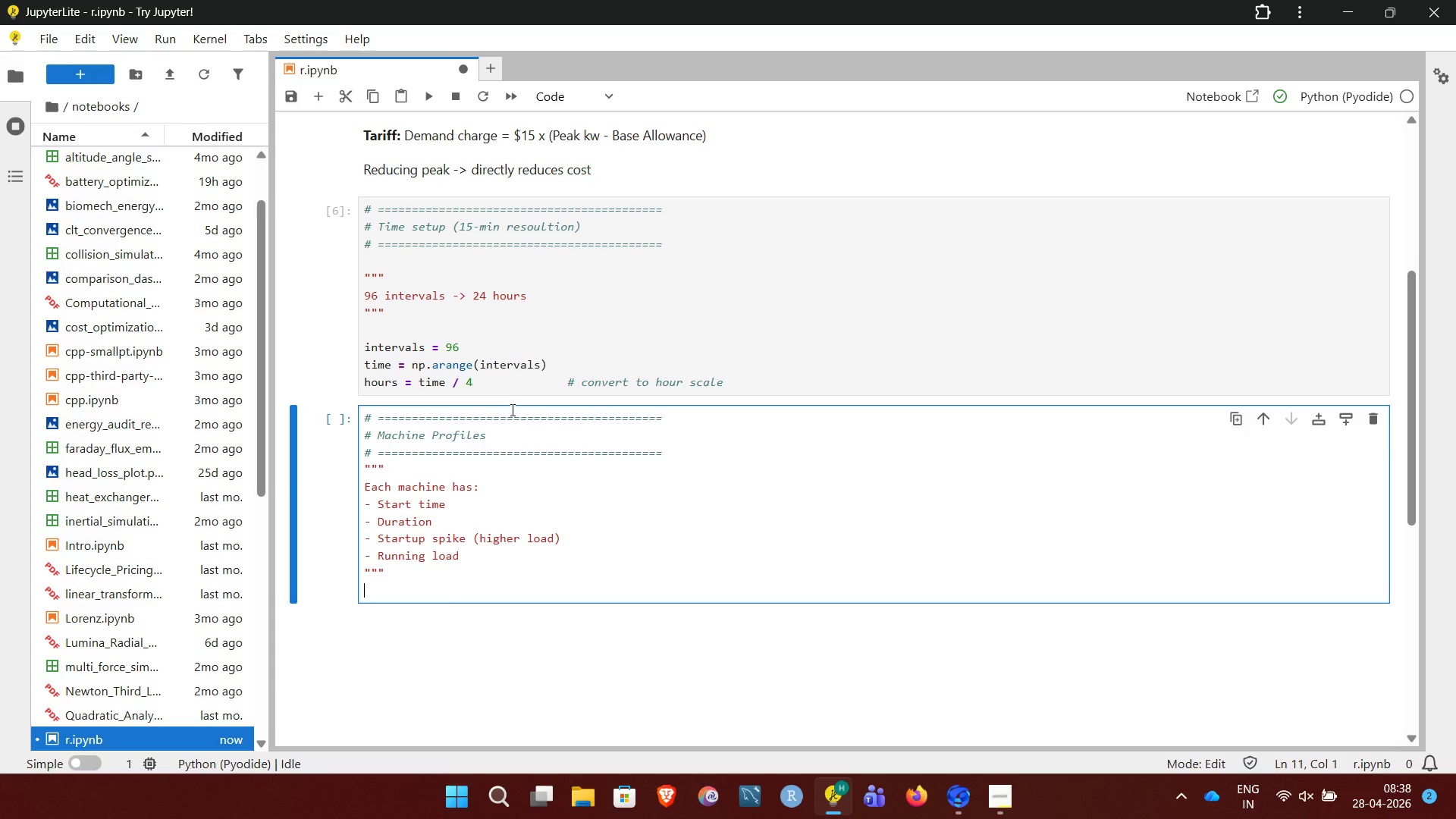 
key(Enter)
 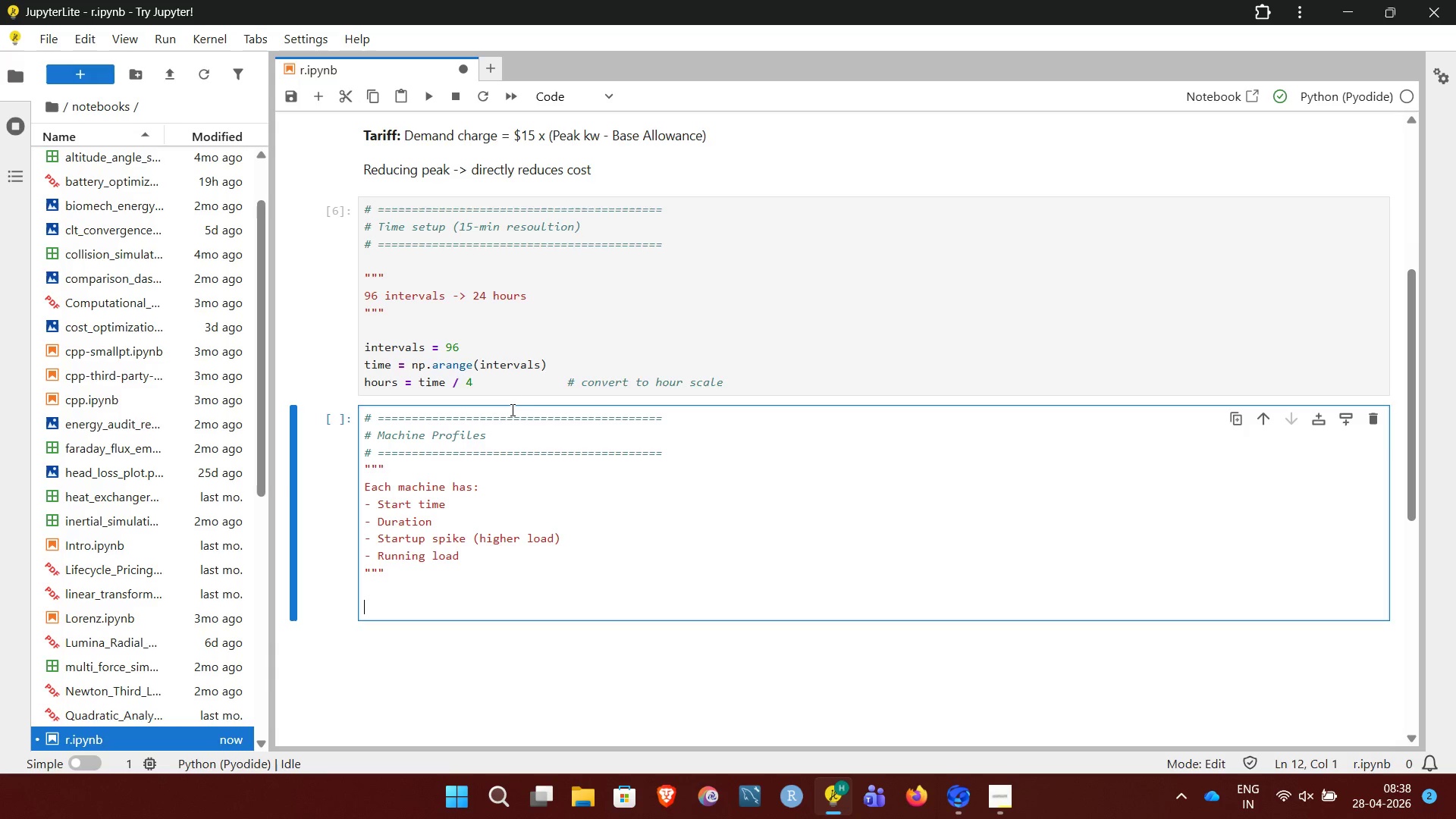 
type(def create_machine_profile(start, duration, run_kw, )
 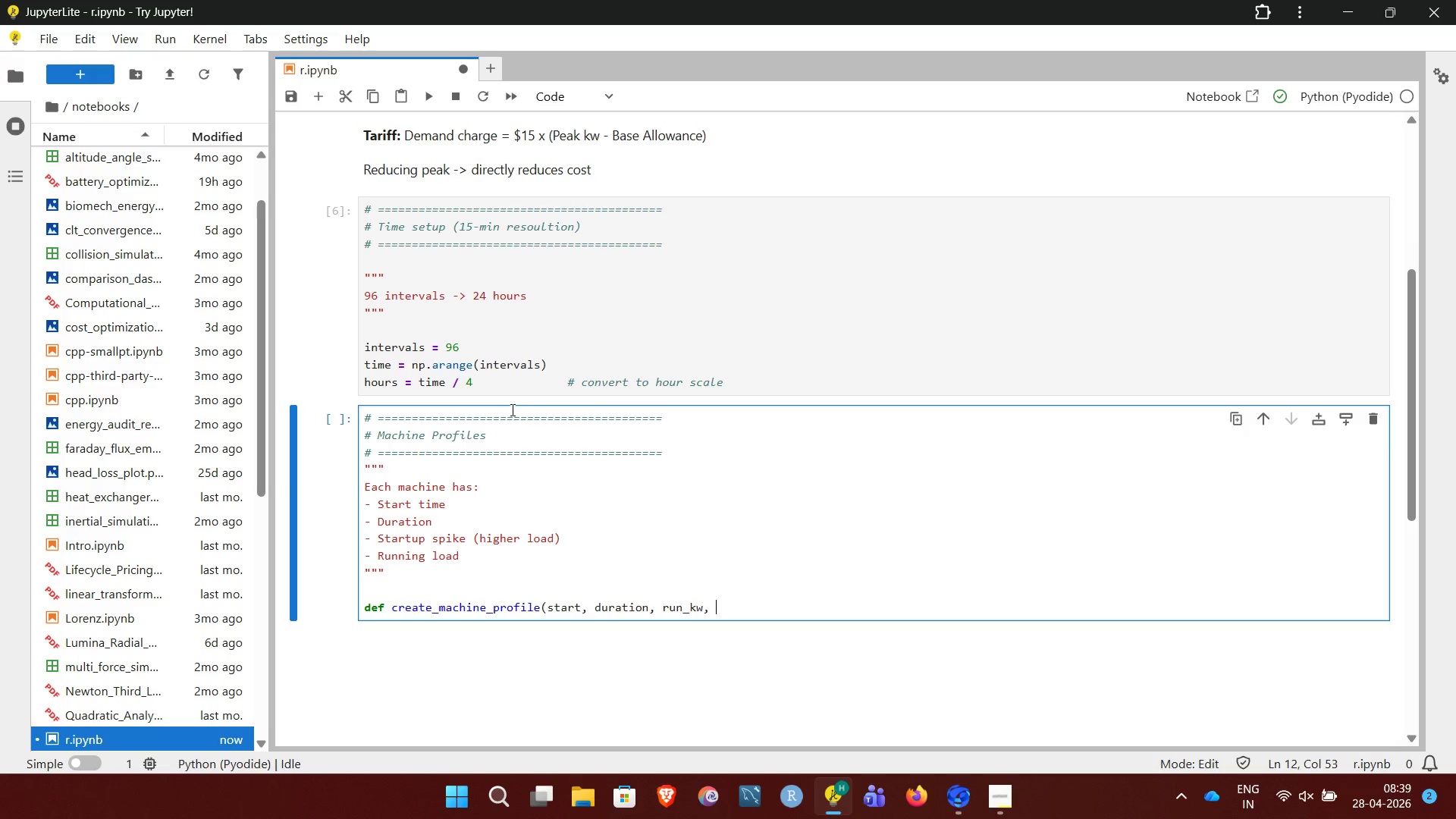 
type(spike_kw):)
 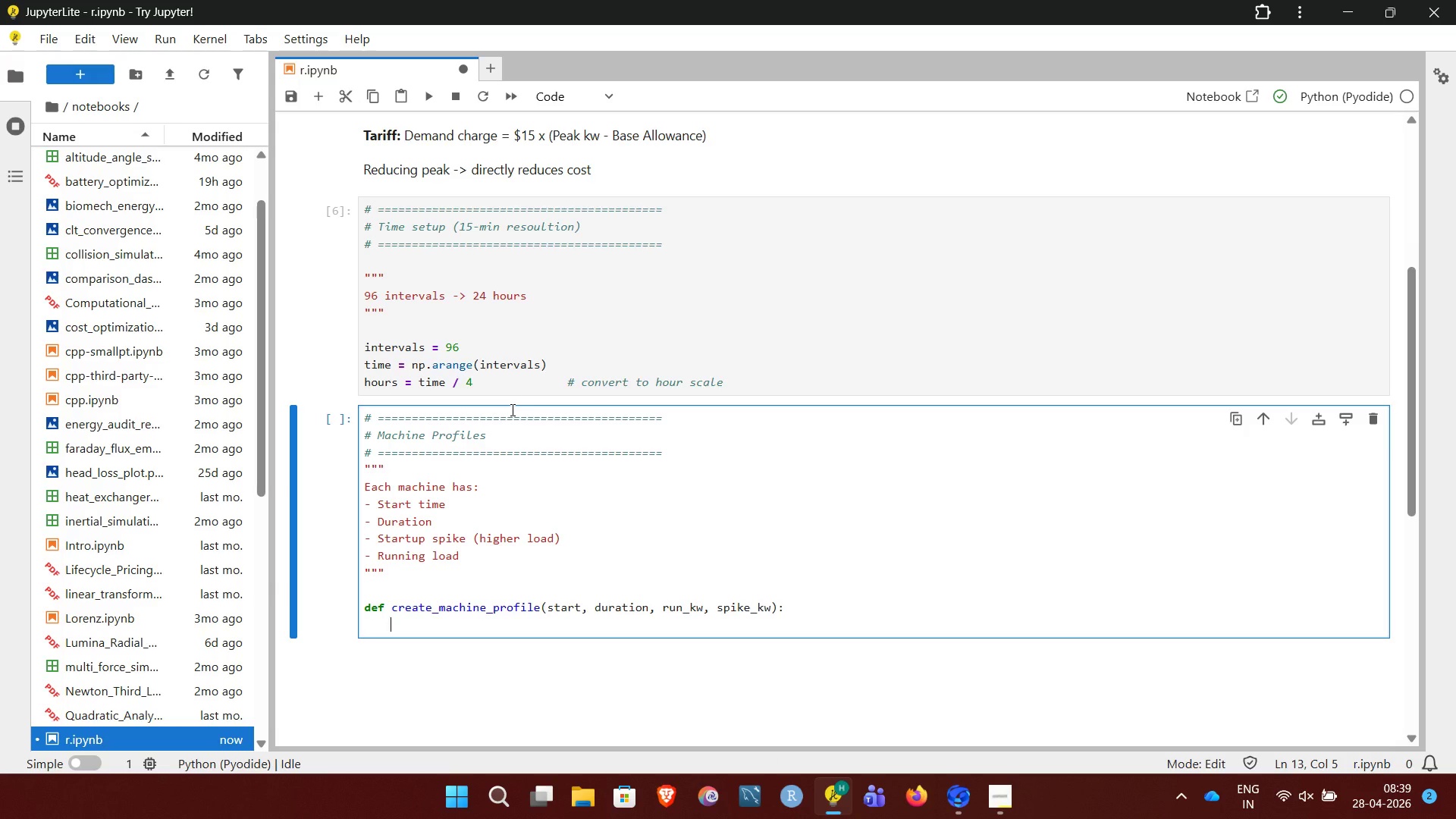 
 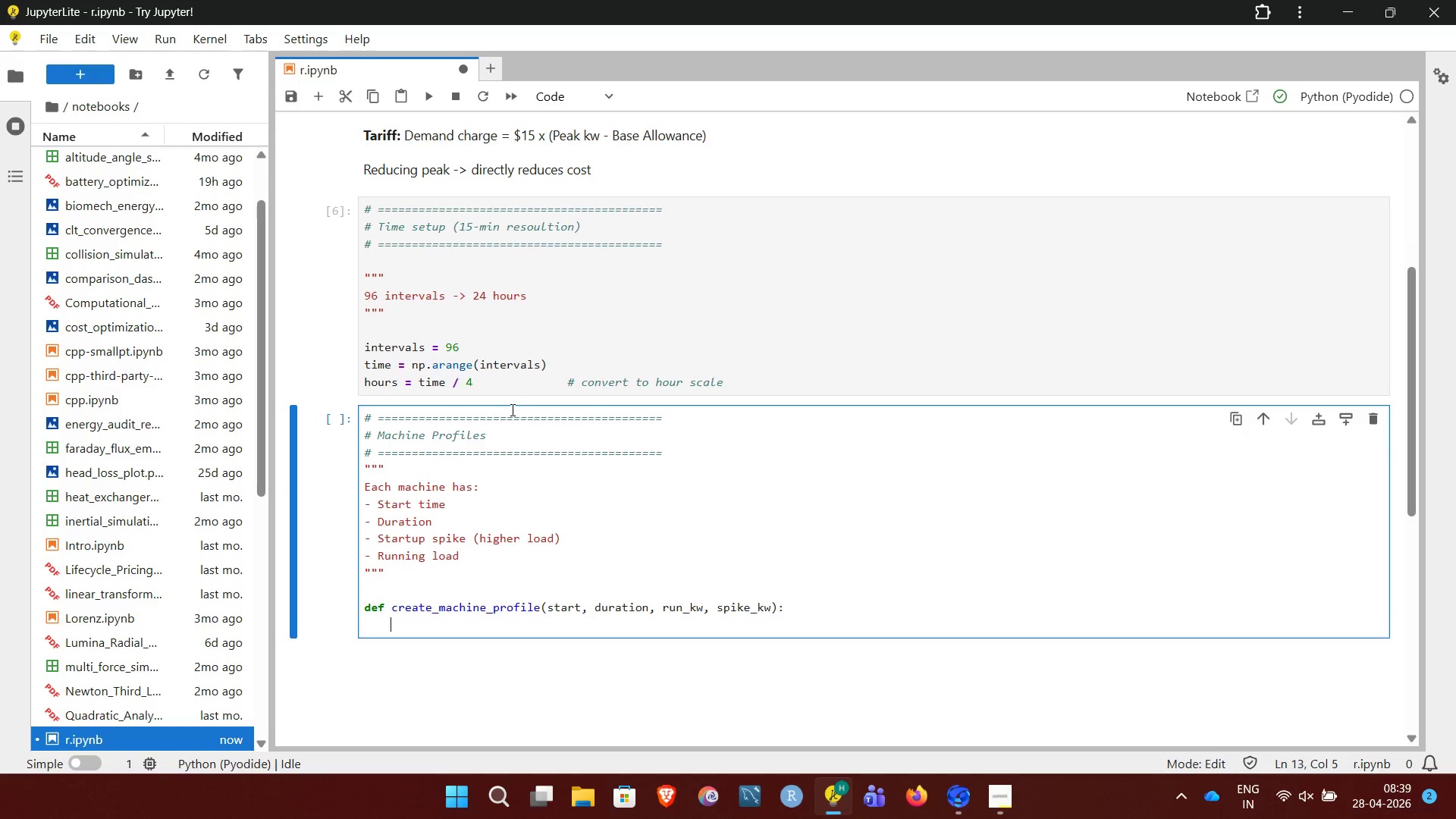 
key(Enter)
 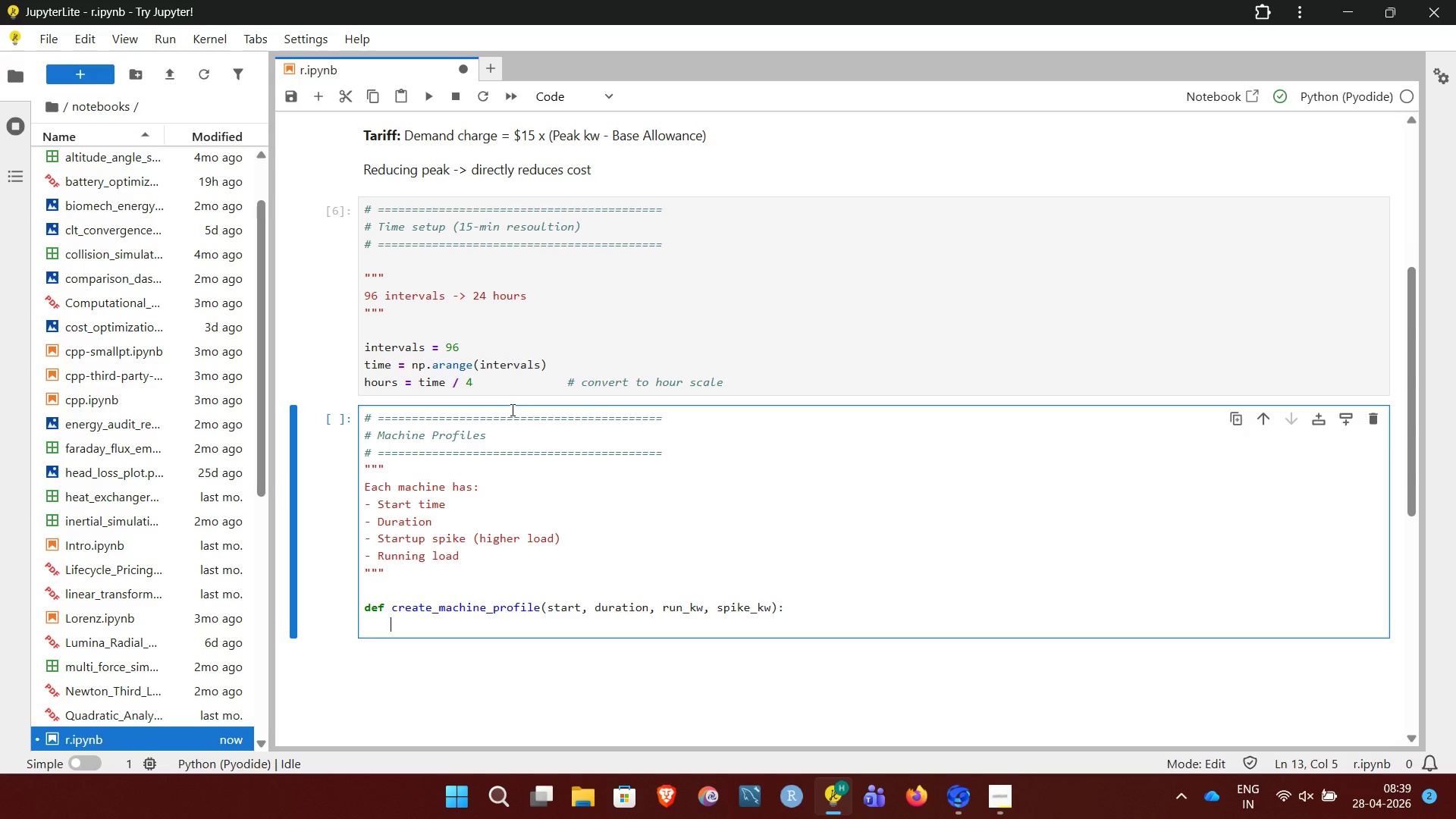 
type(profile = np.zeros(intervals))
 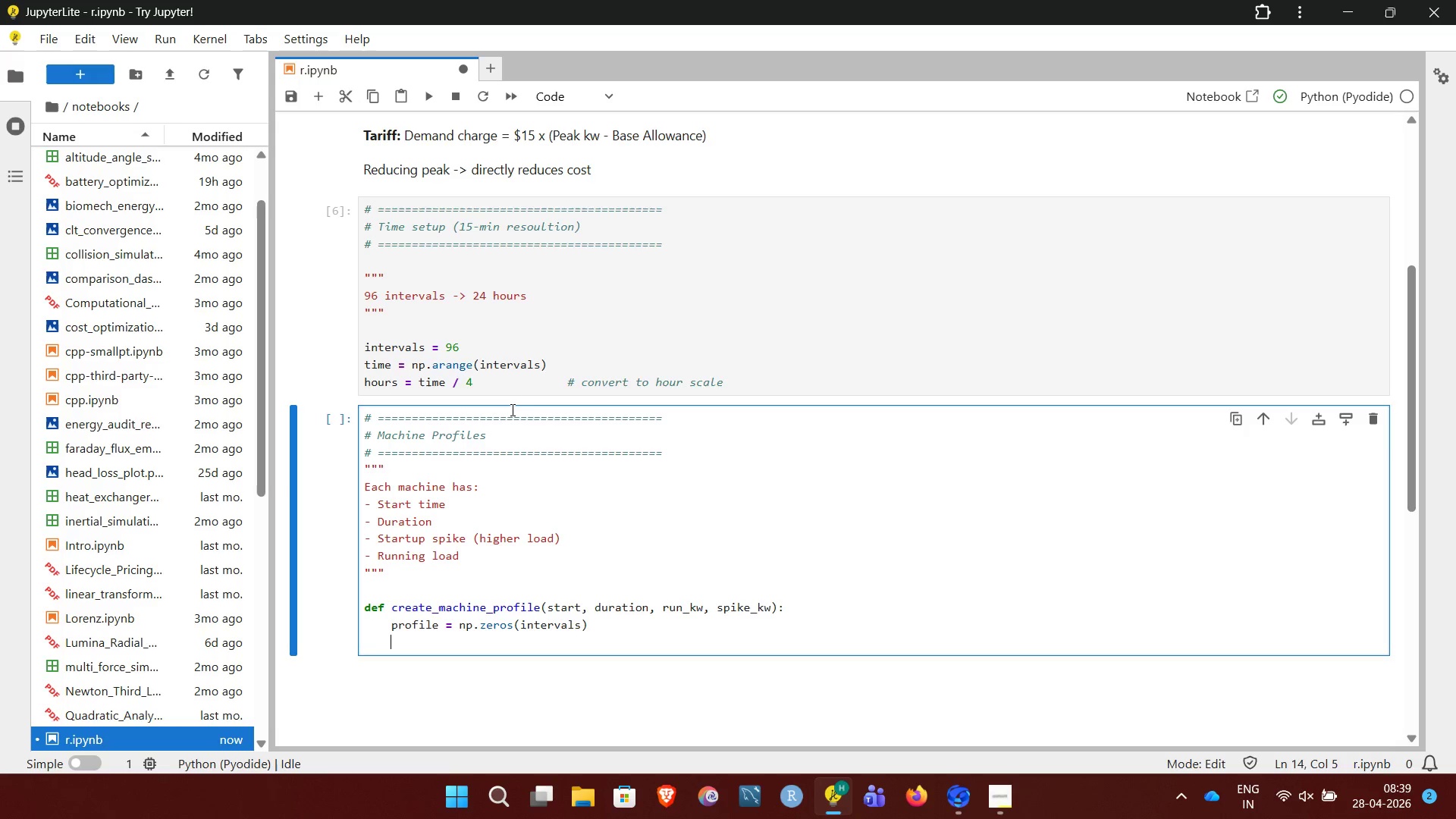 
key(Enter)
 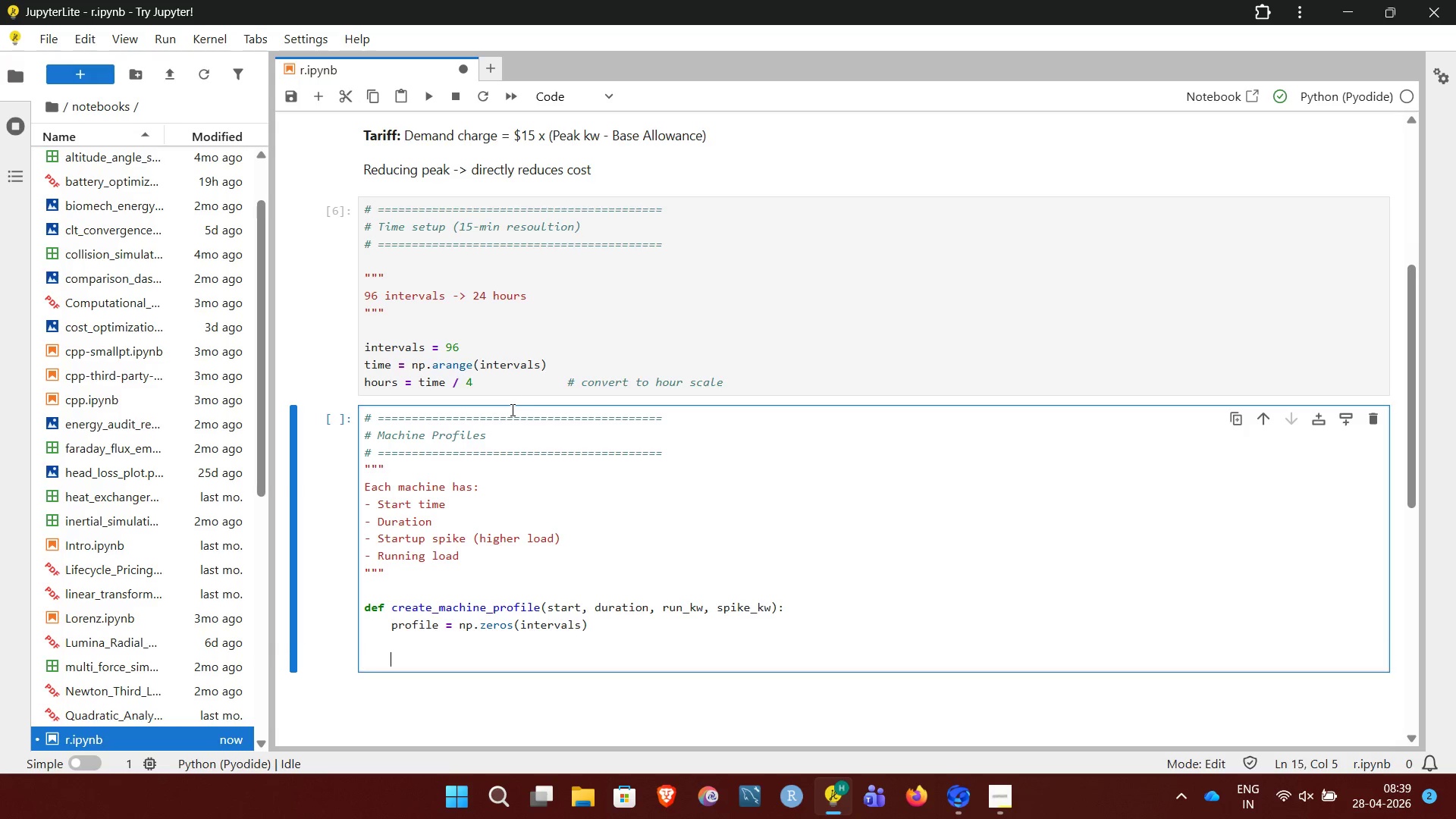 
key(Enter)
 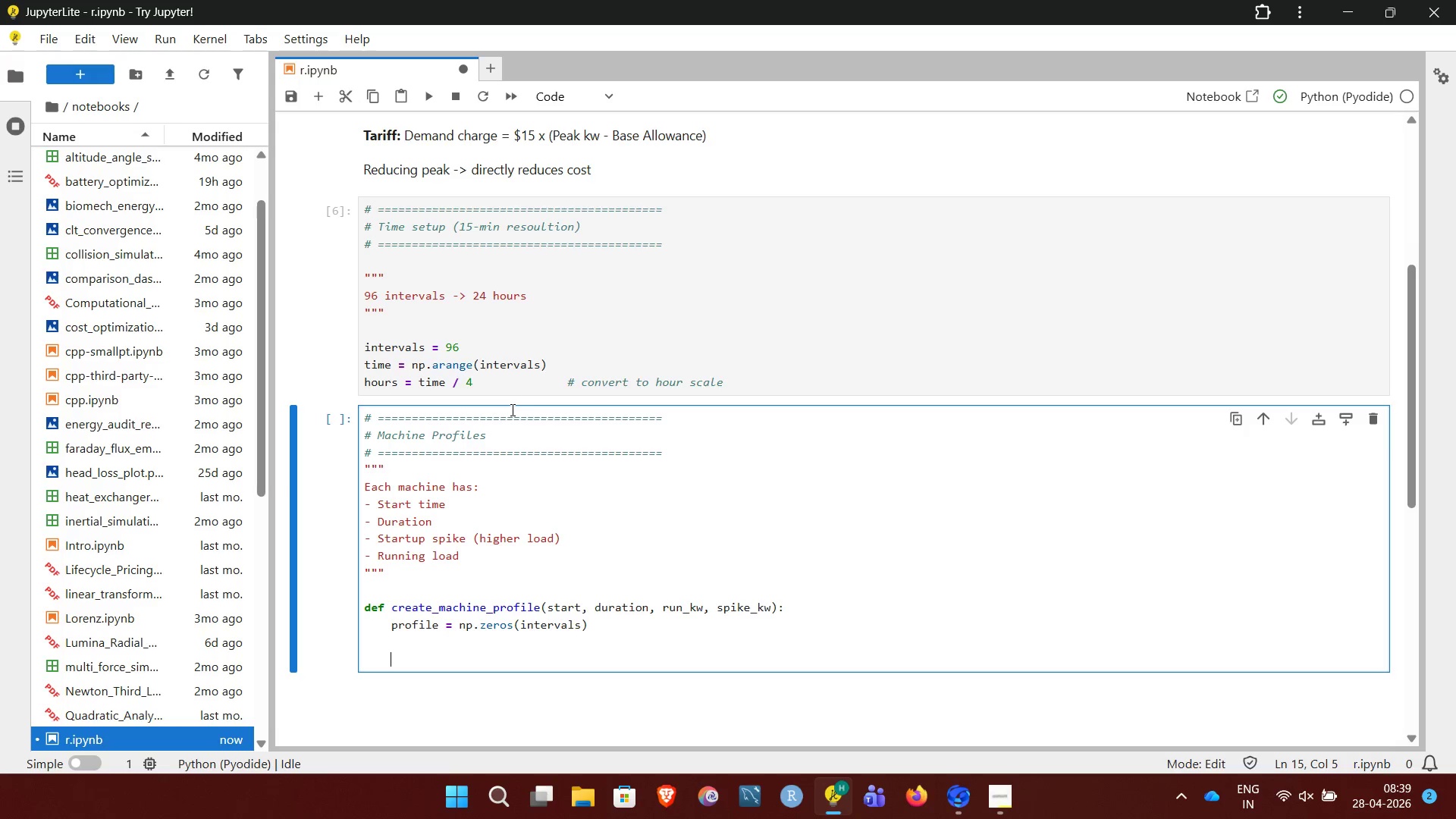 
type(end = min(start + duration, intervals))
 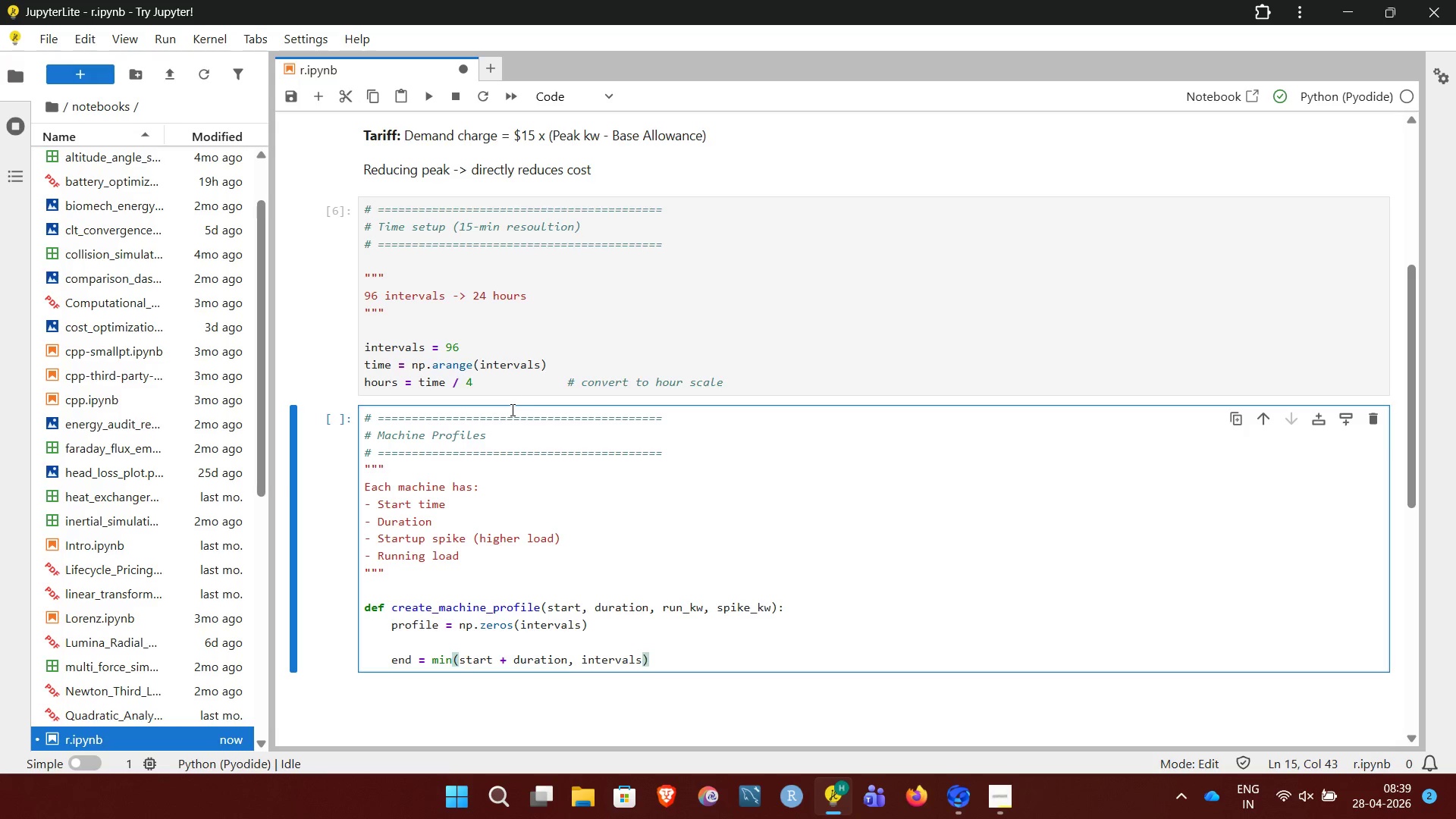 
key(Enter)
 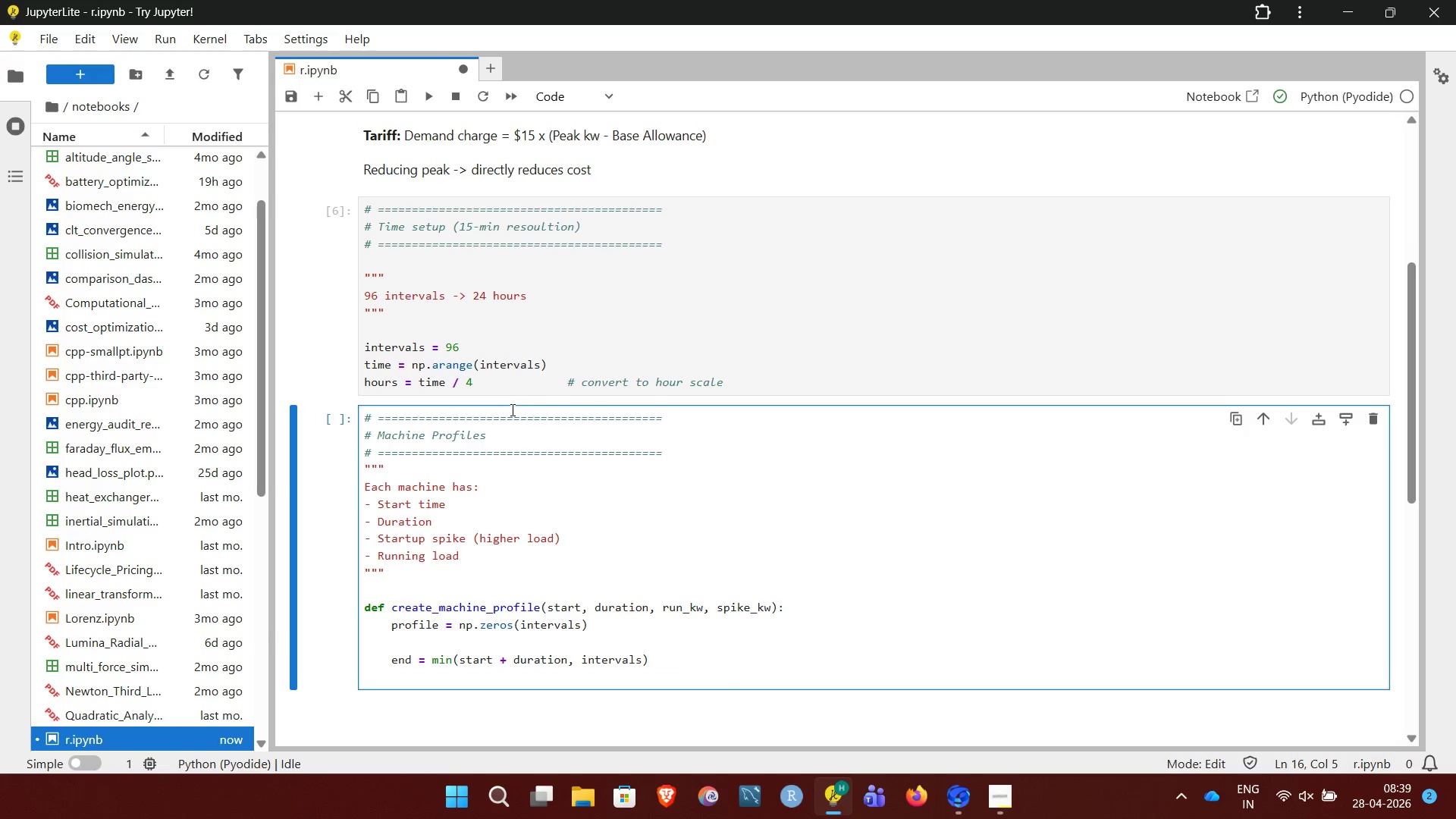 
key(Enter)
 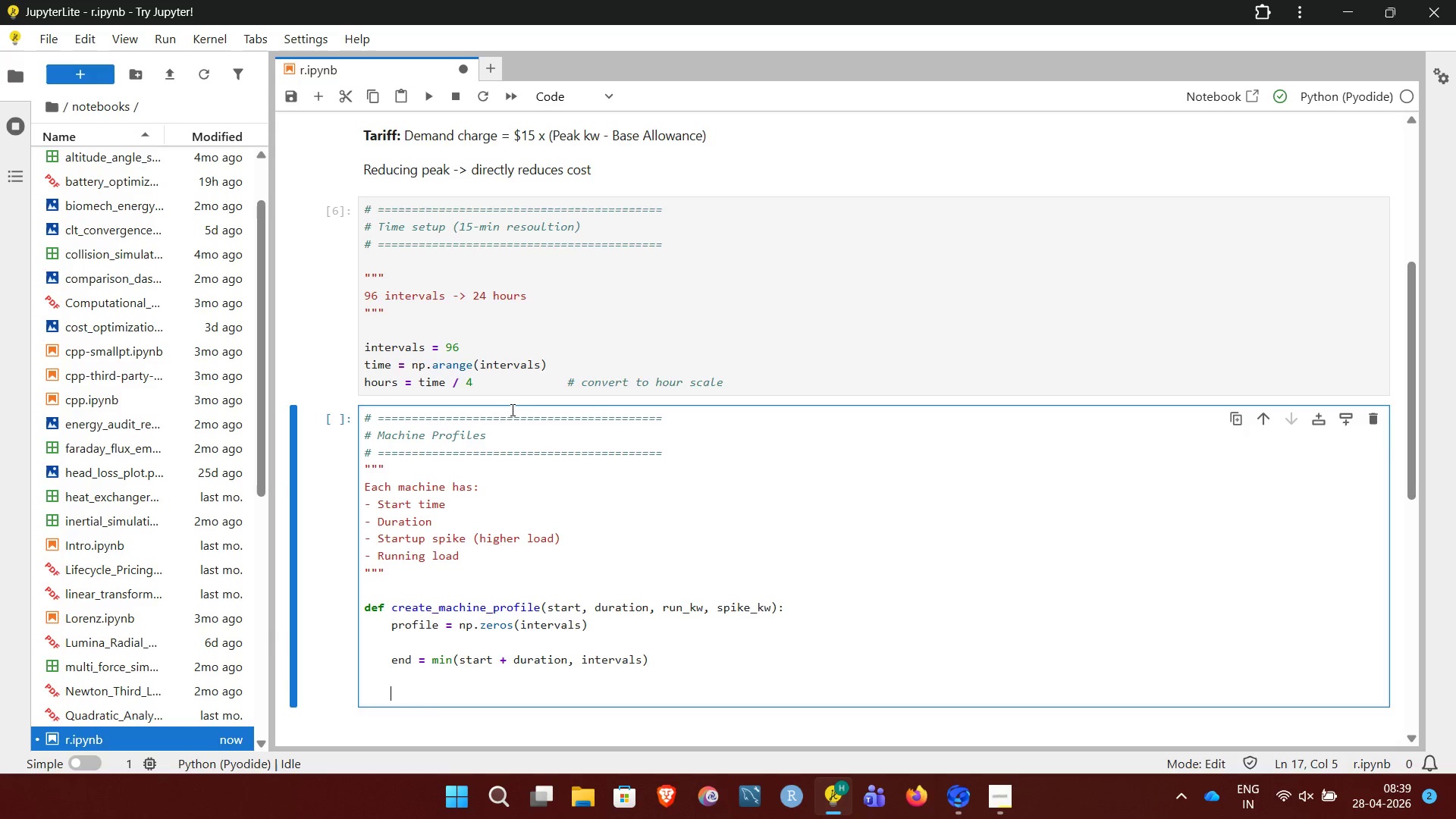 
type(for t in range(start, end))
 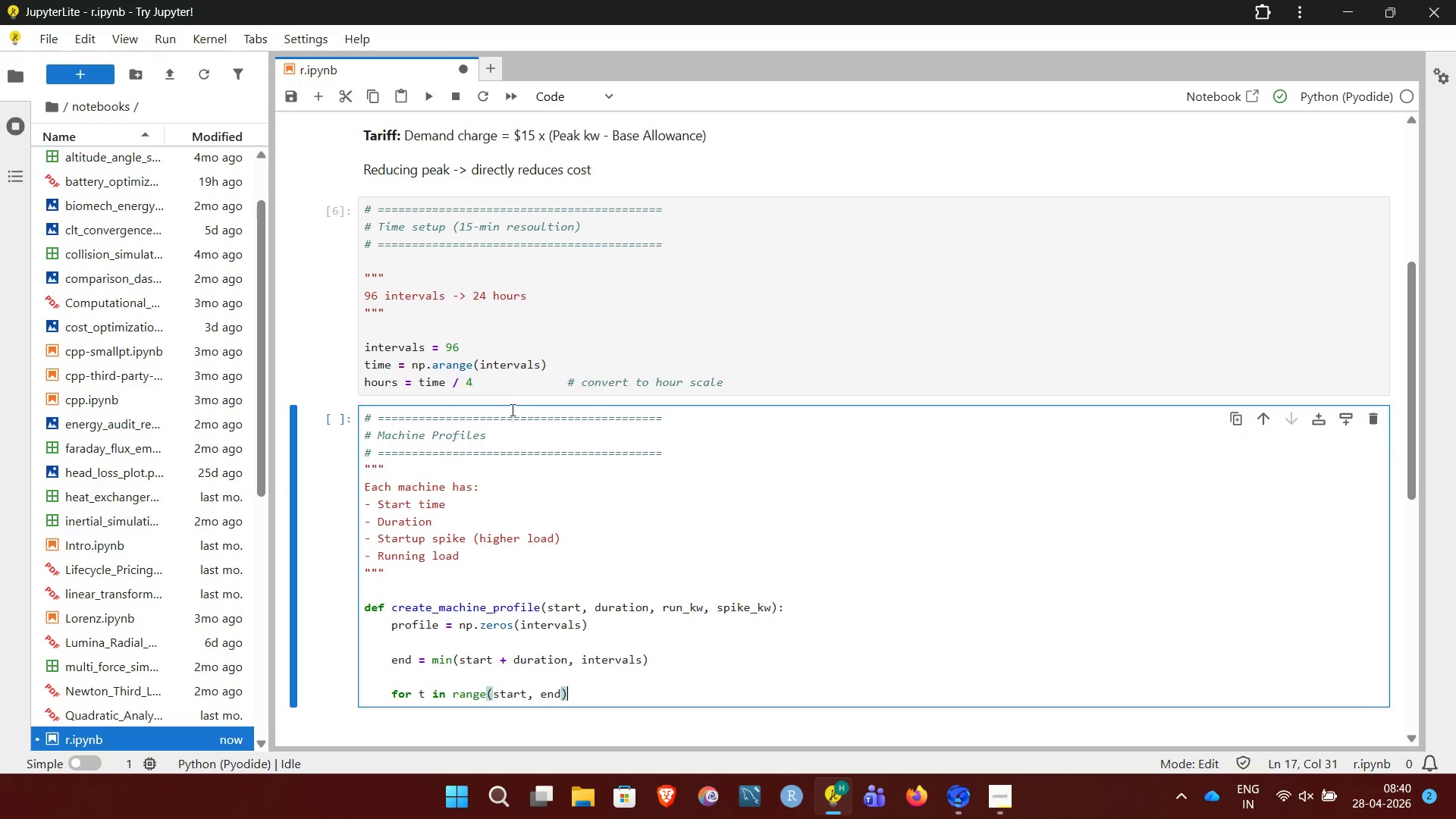 
wait(5.41)
 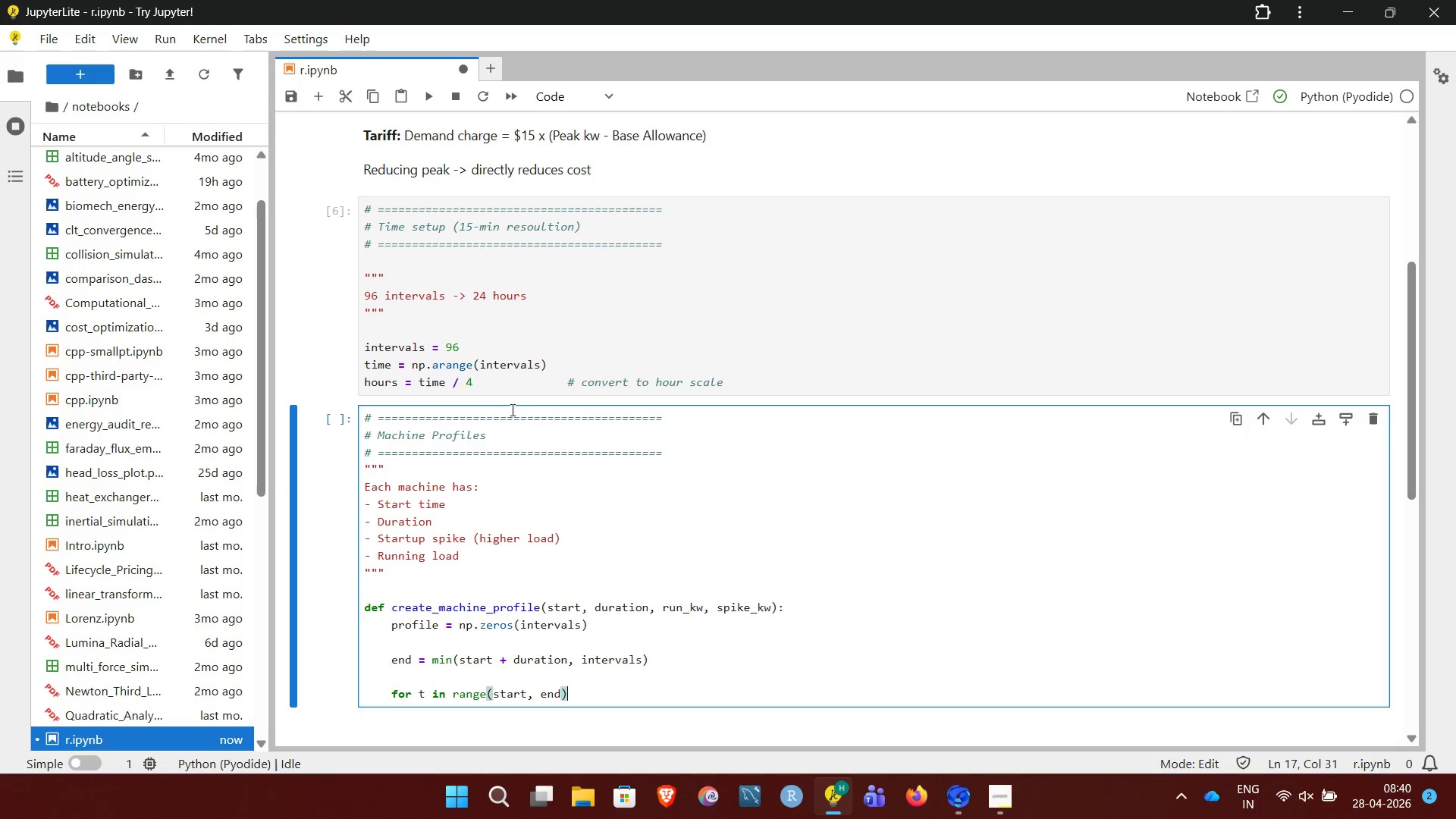 
key(Shift+Semicolon)
 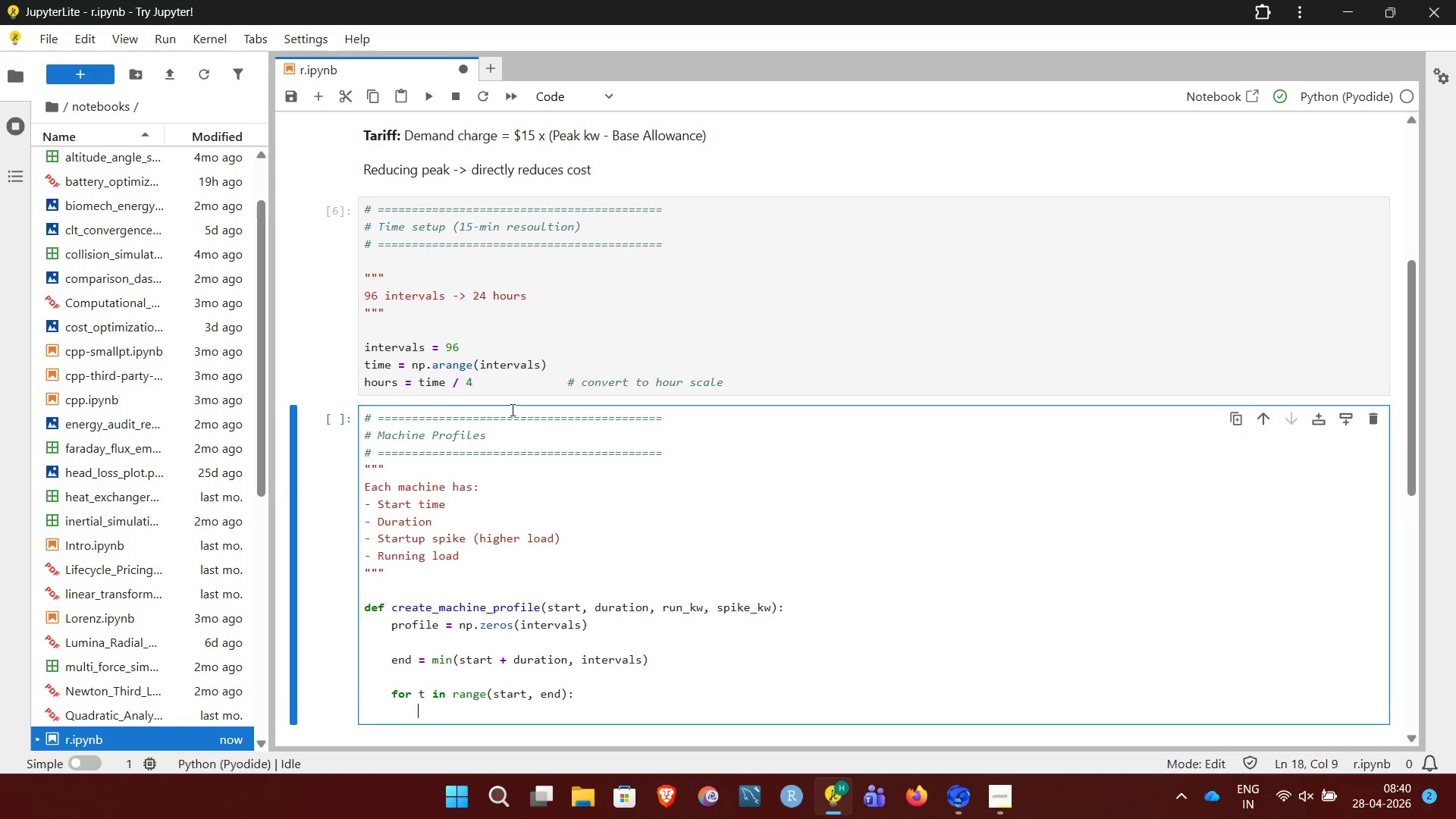 
key(Enter)
 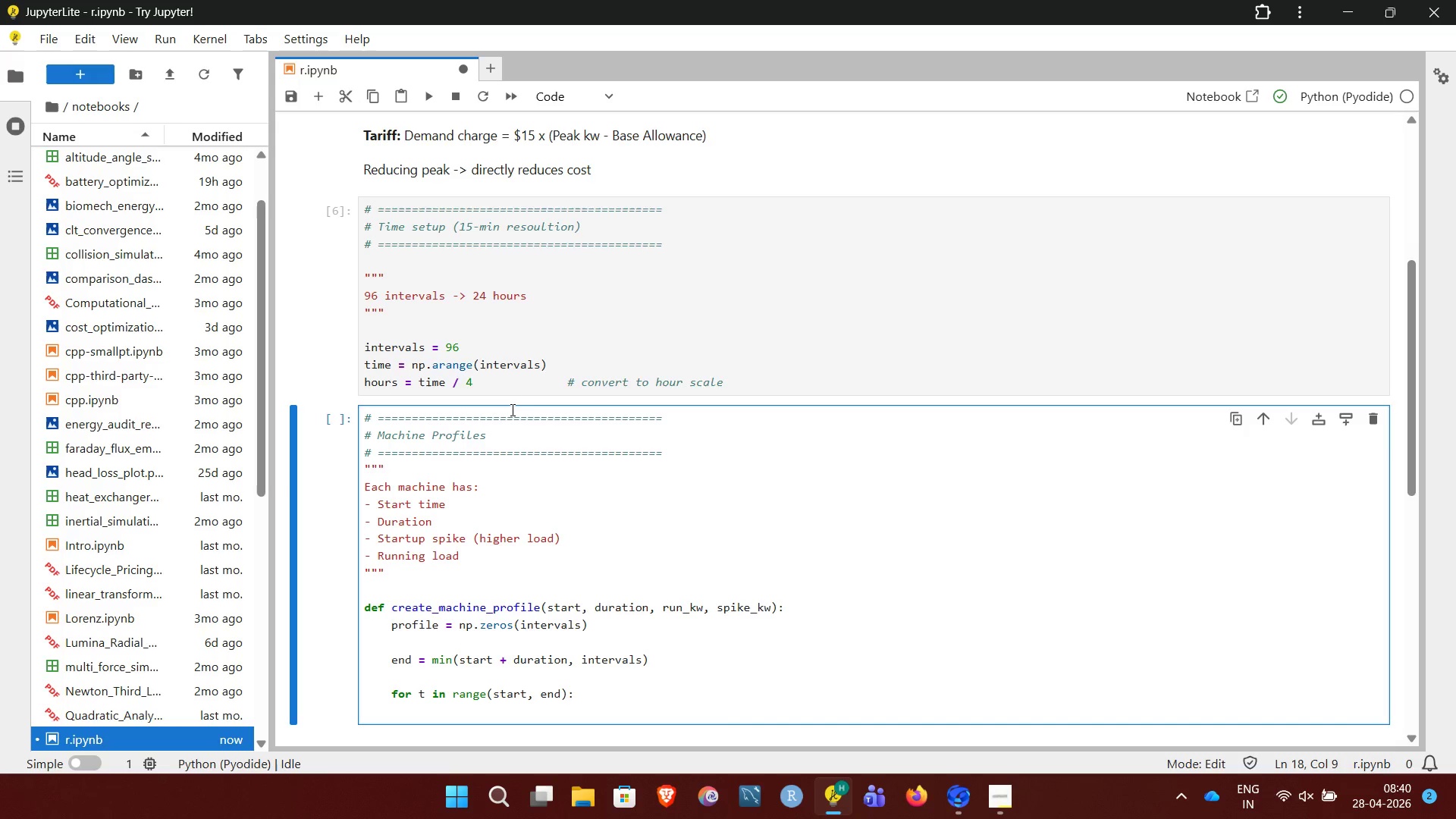 
type(if t == start:)
 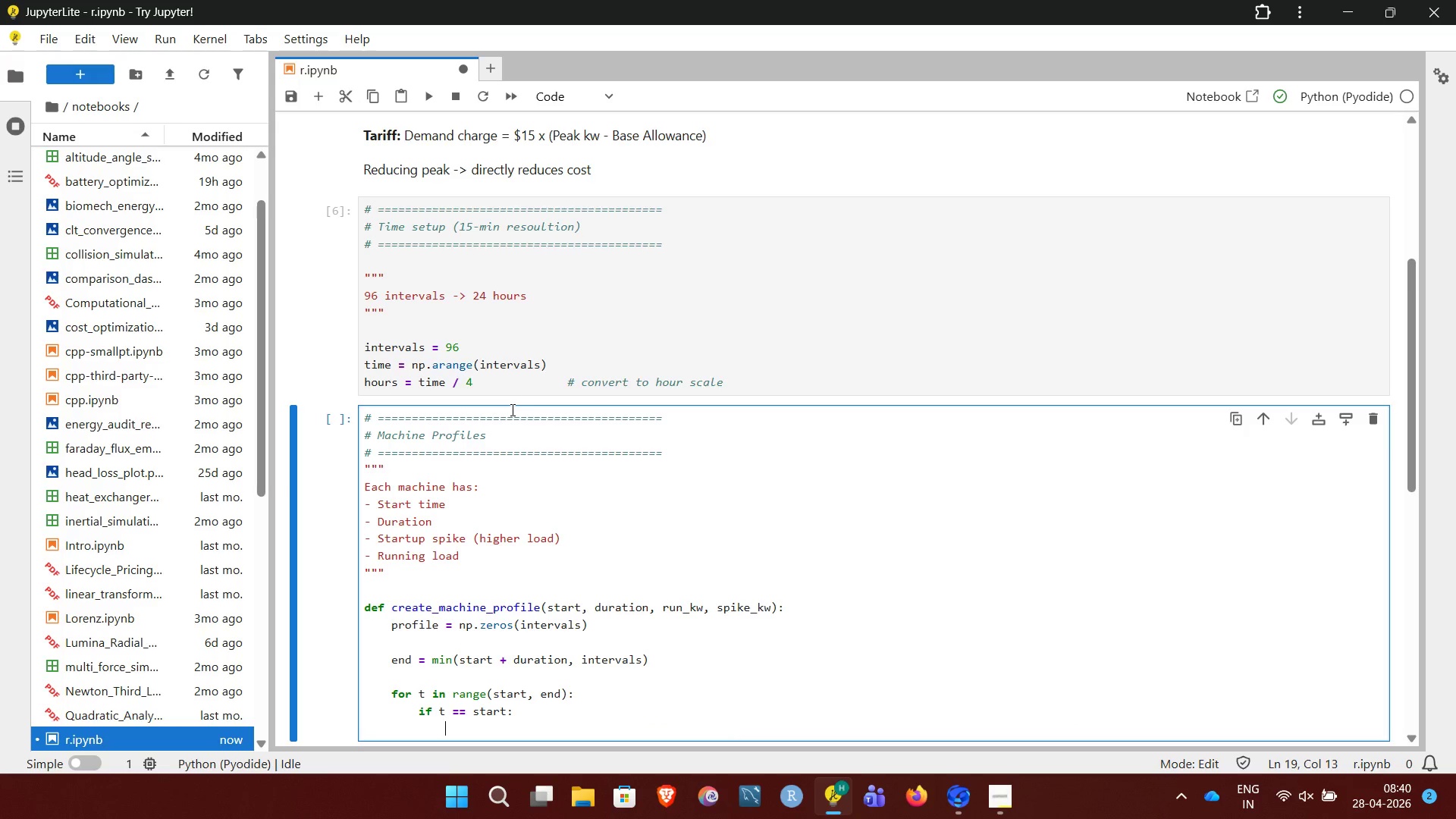 
 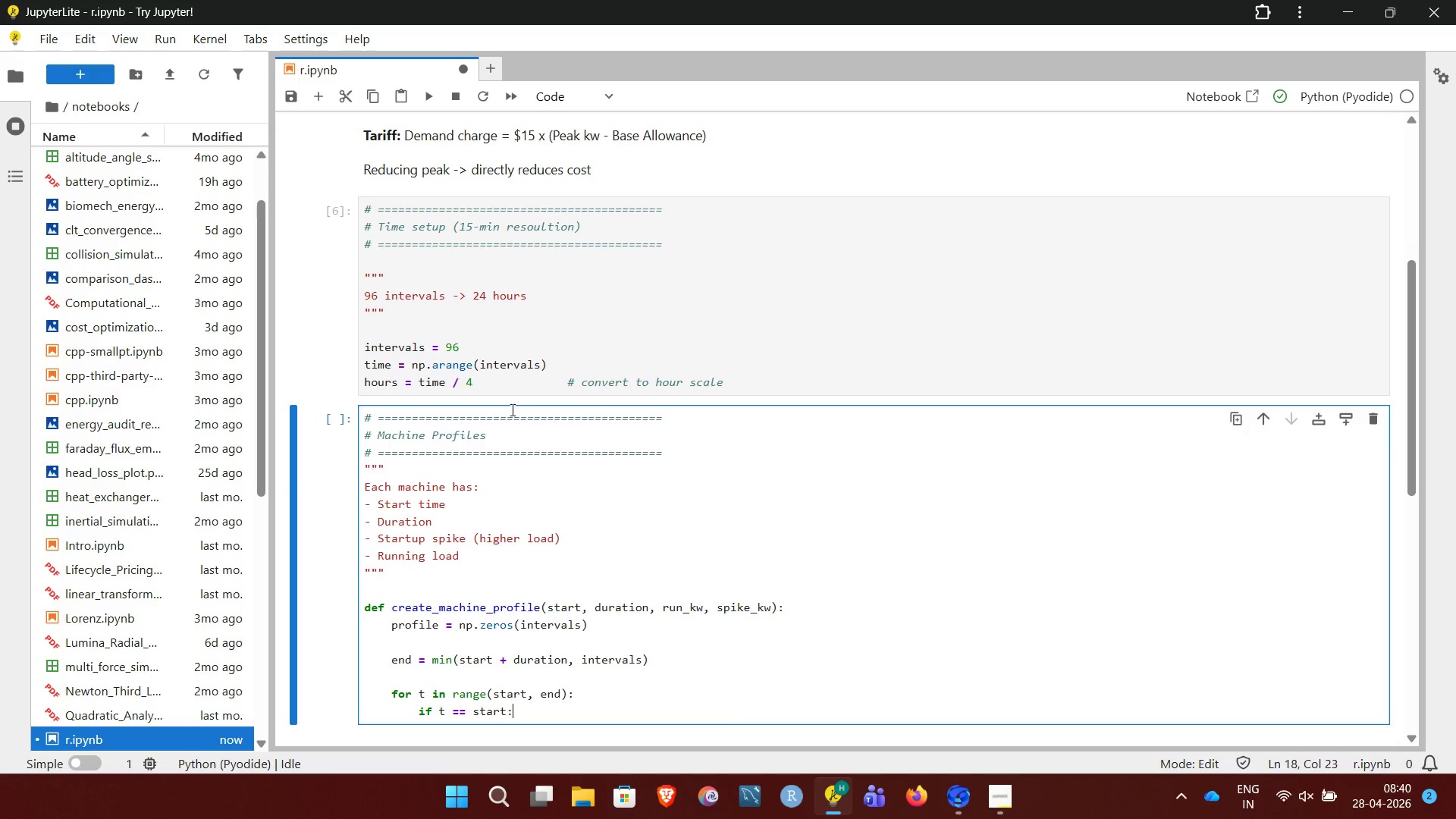 
key(Enter)
 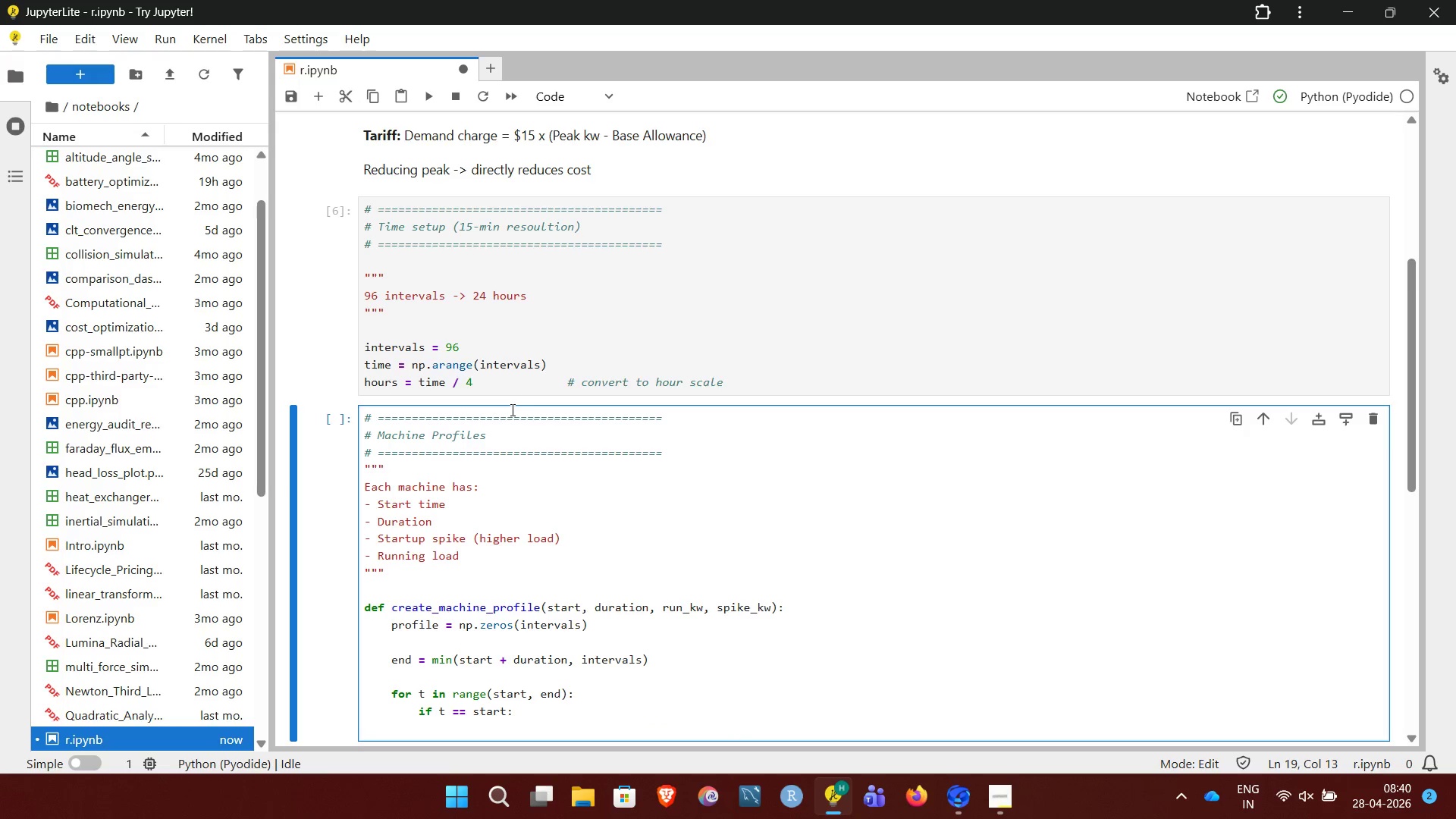 
type(profile[t] = spike_kw      # stat)
key(Backspace)
type(rtup spike)
 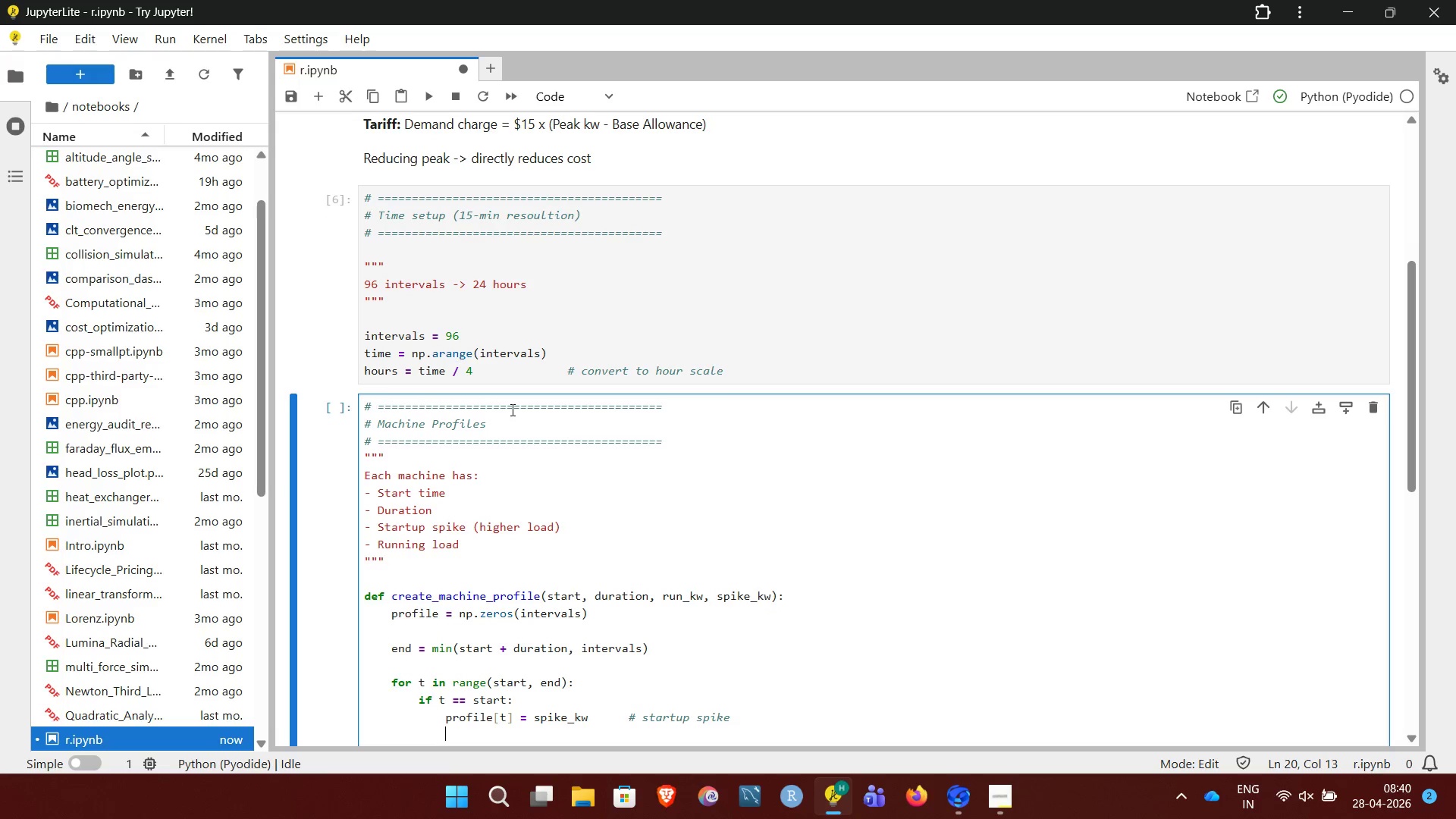 
 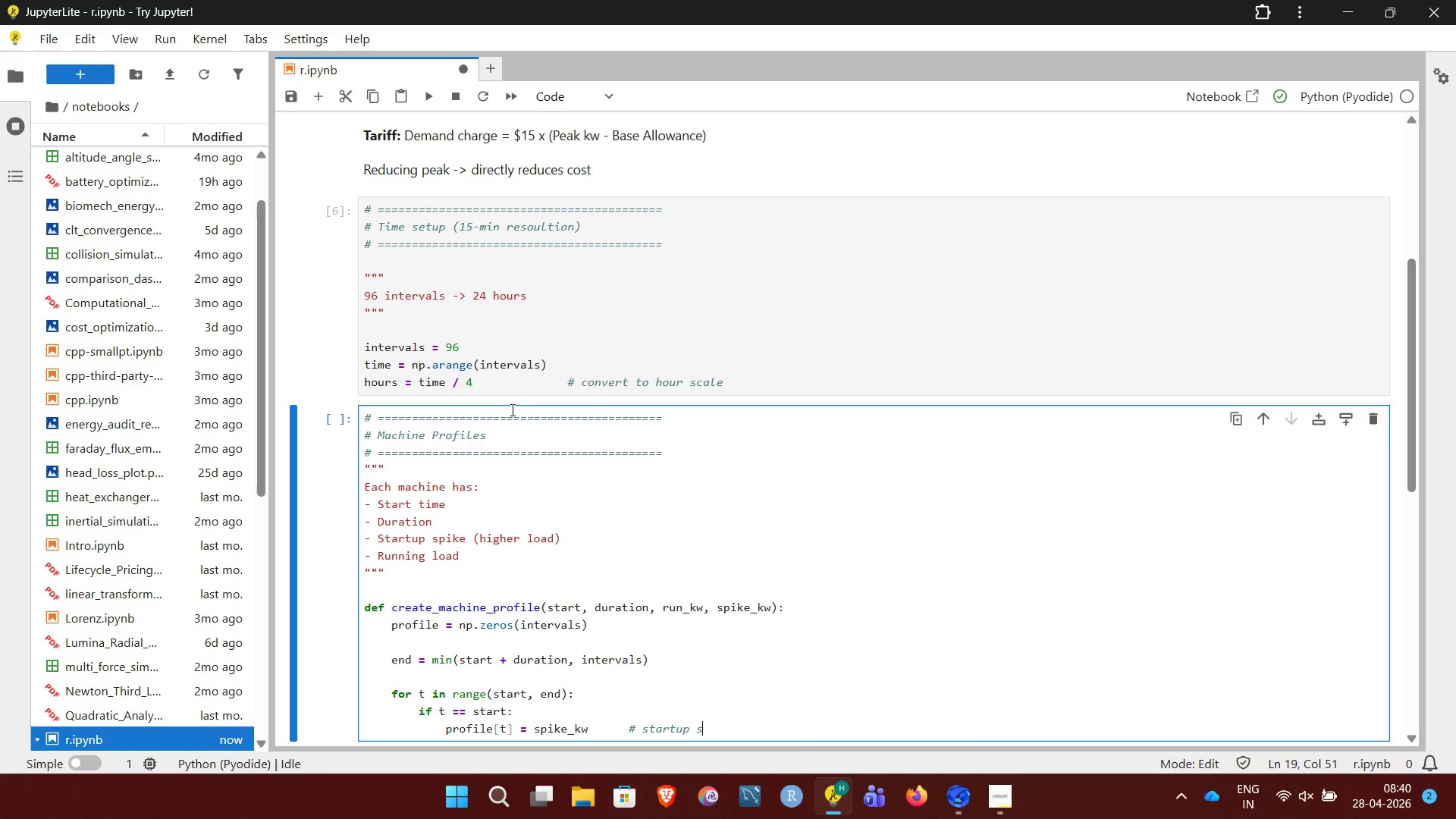 
key(Enter)
 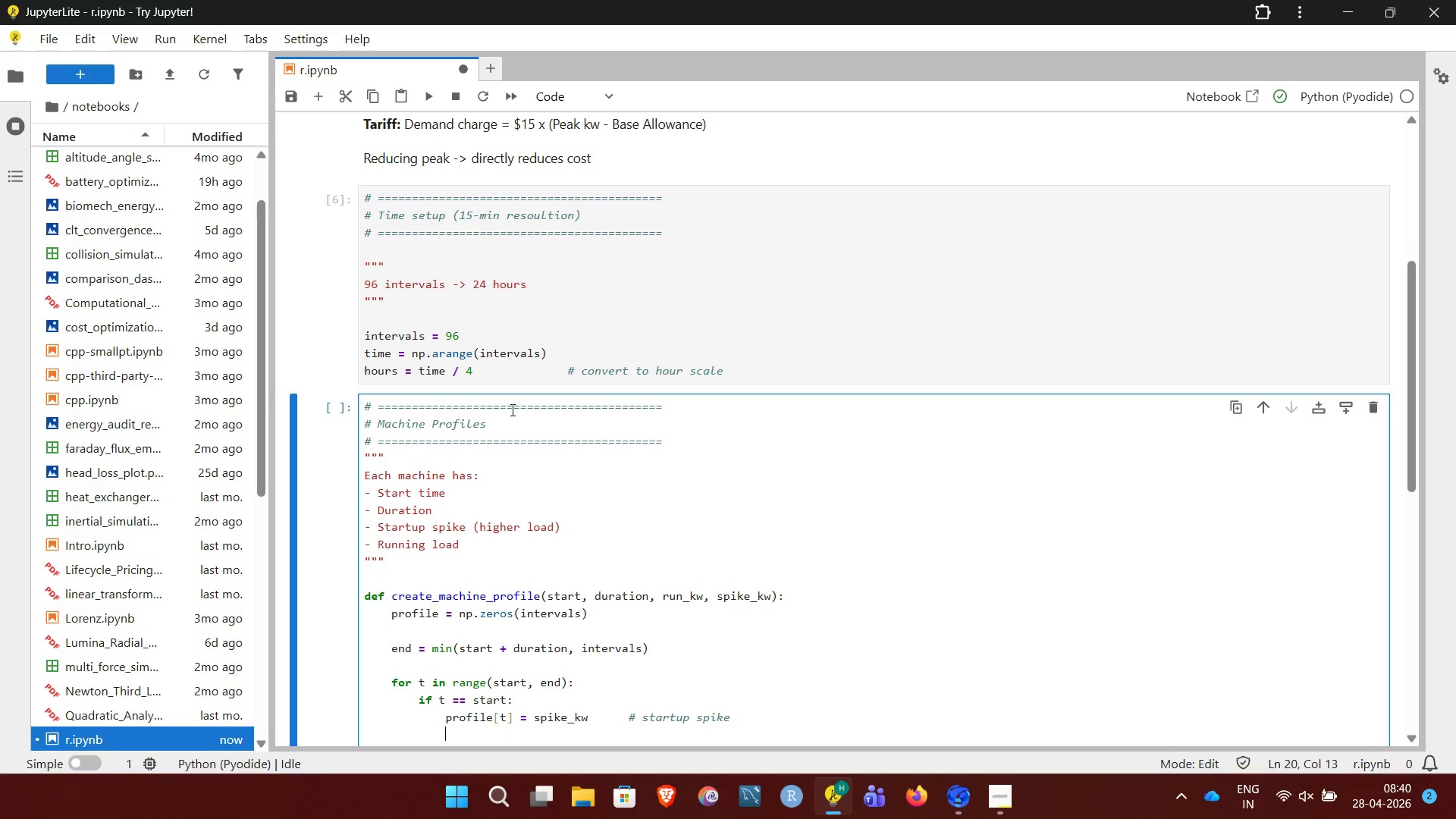 
key(Enter)
 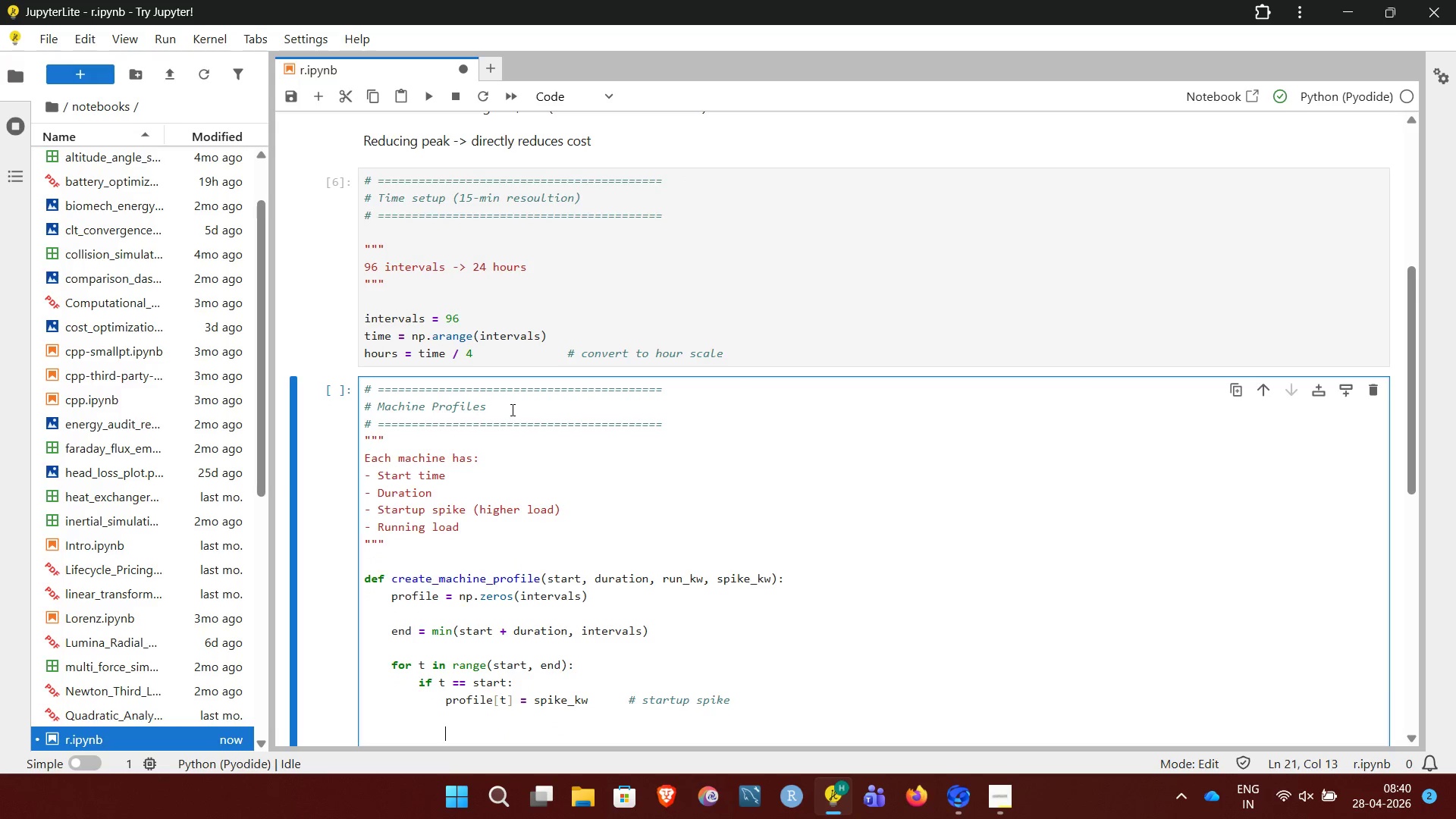 
key(Backspace)
 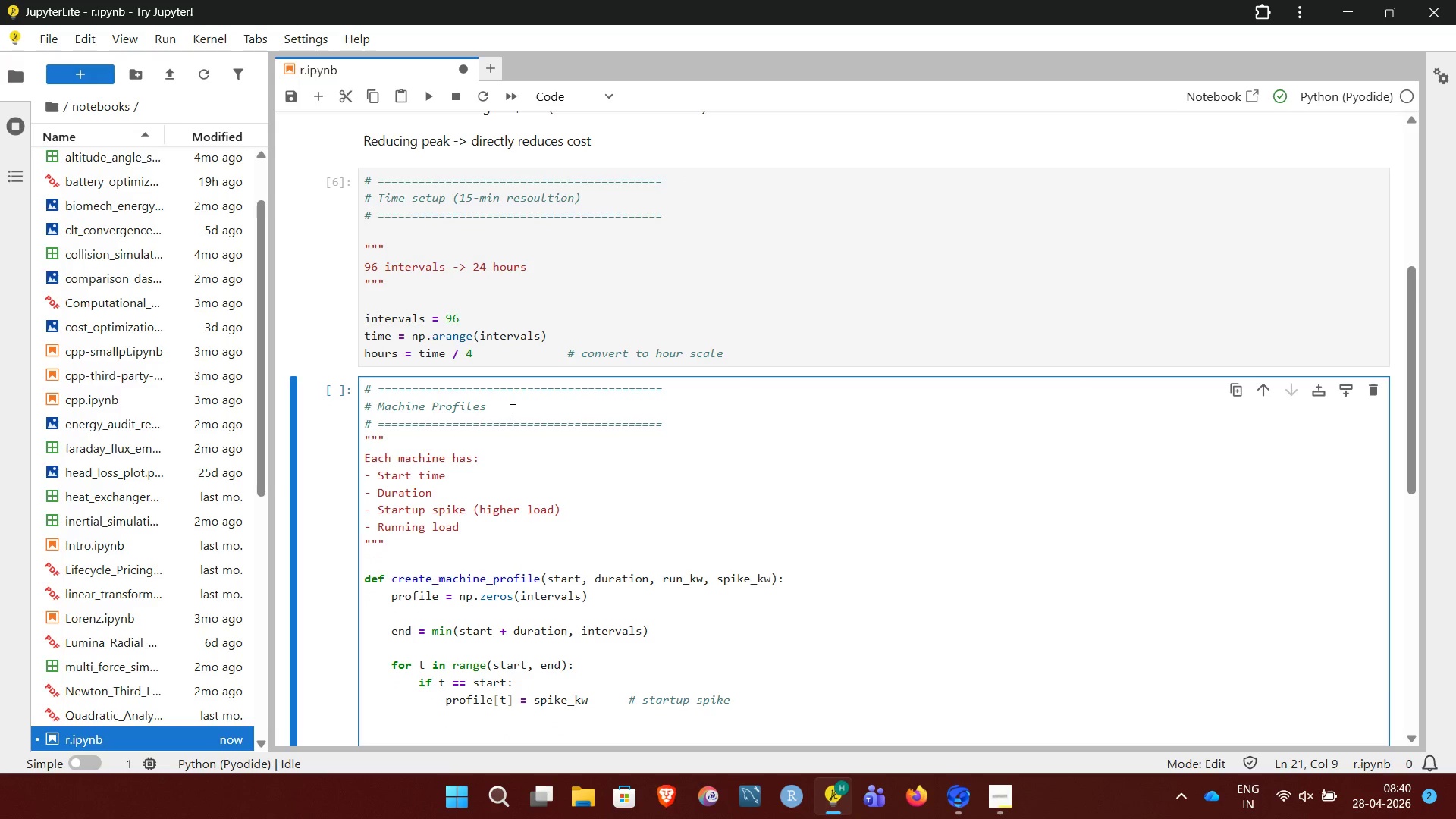 
key(Backspace)
 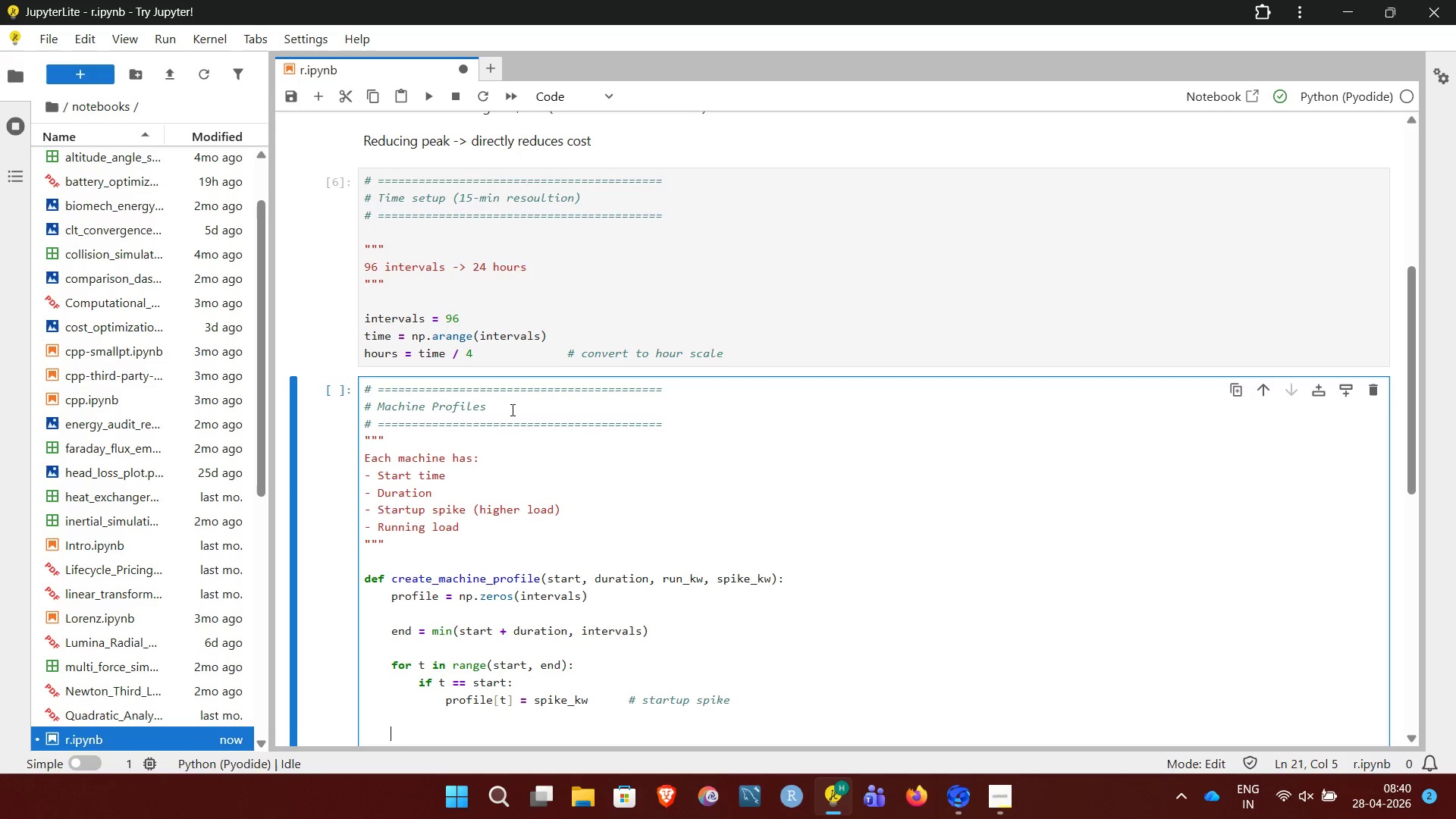 
key(Backspace)
 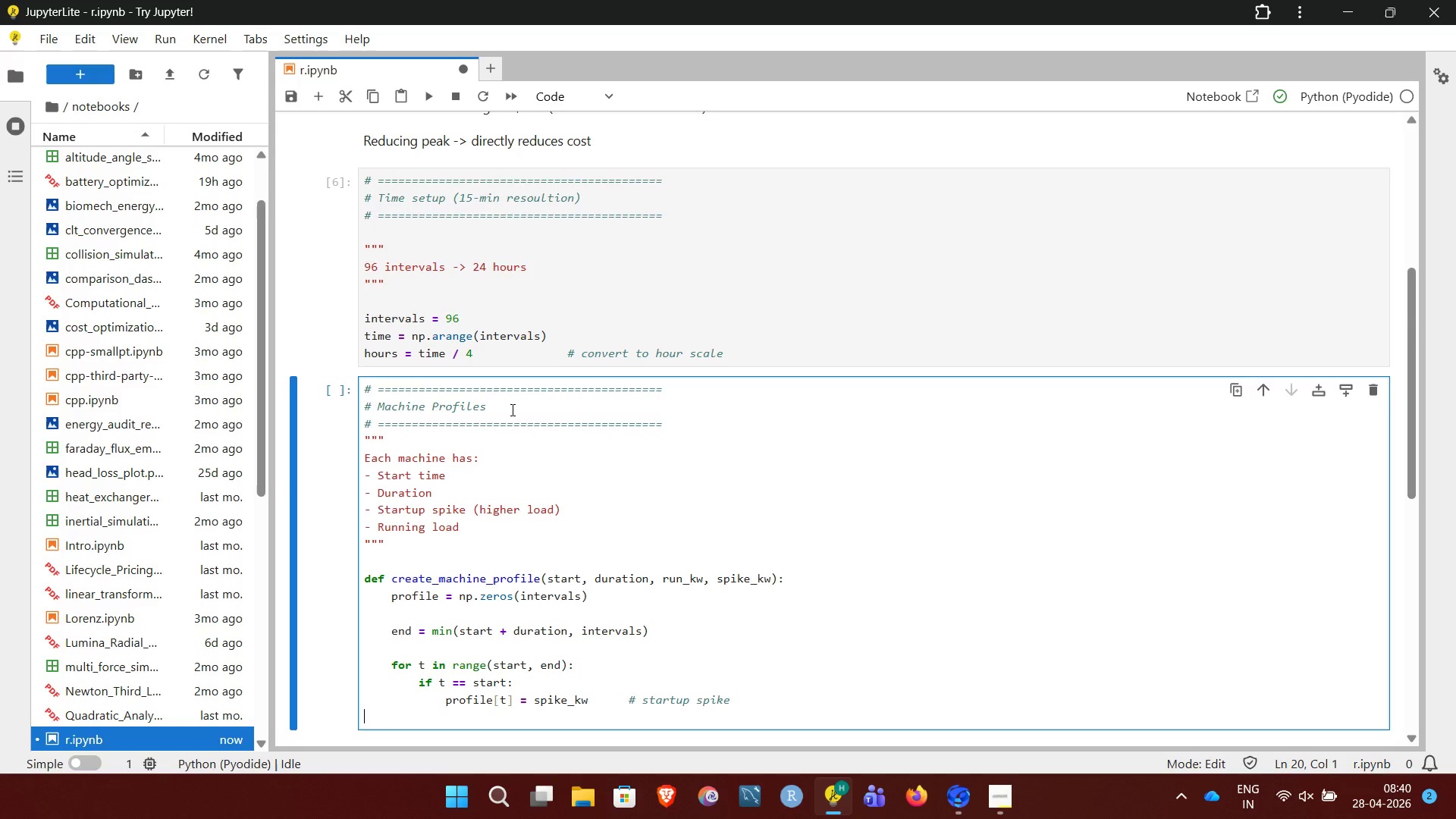 
key(Backspace)
 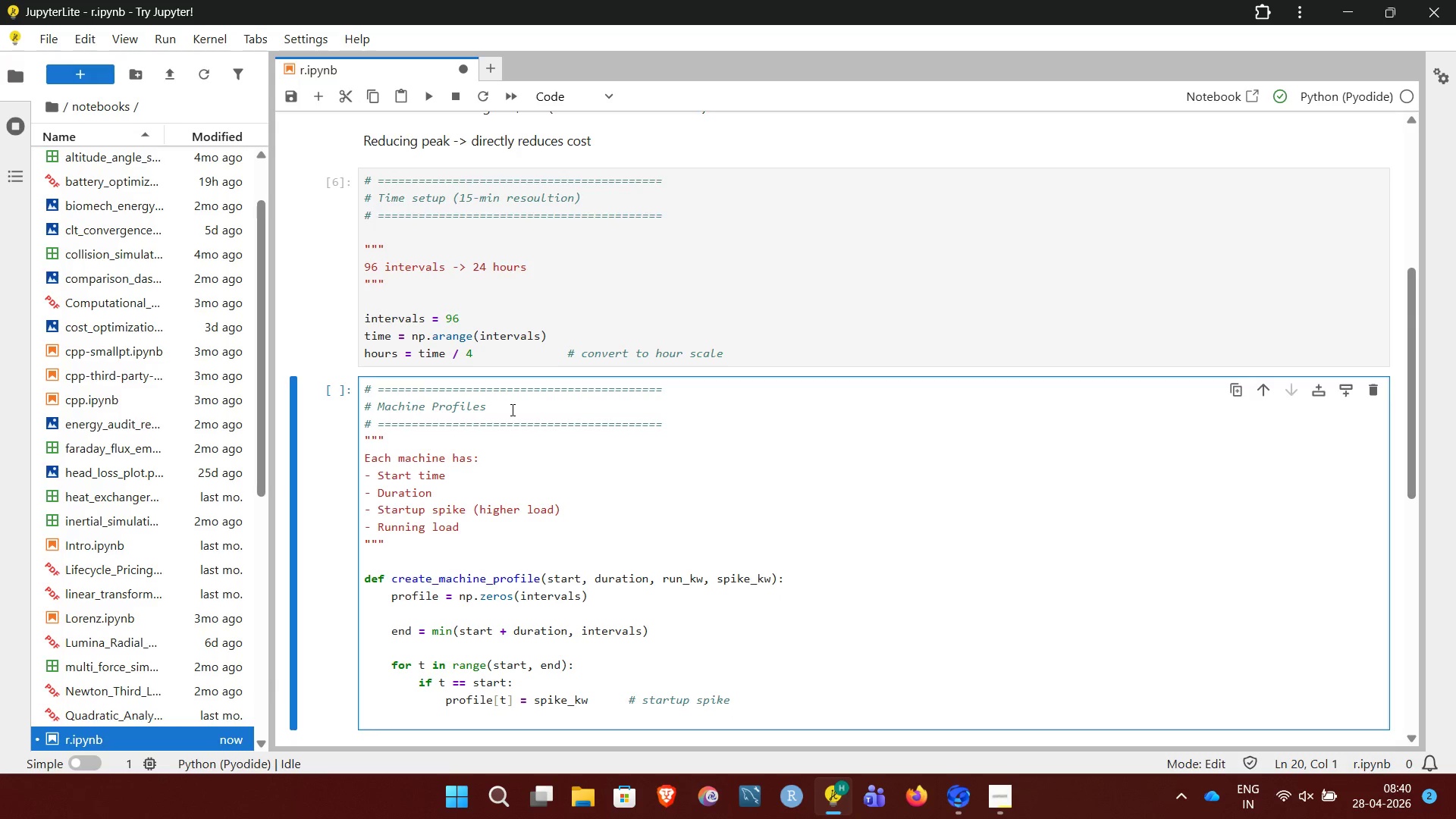 
key(Backspace)
 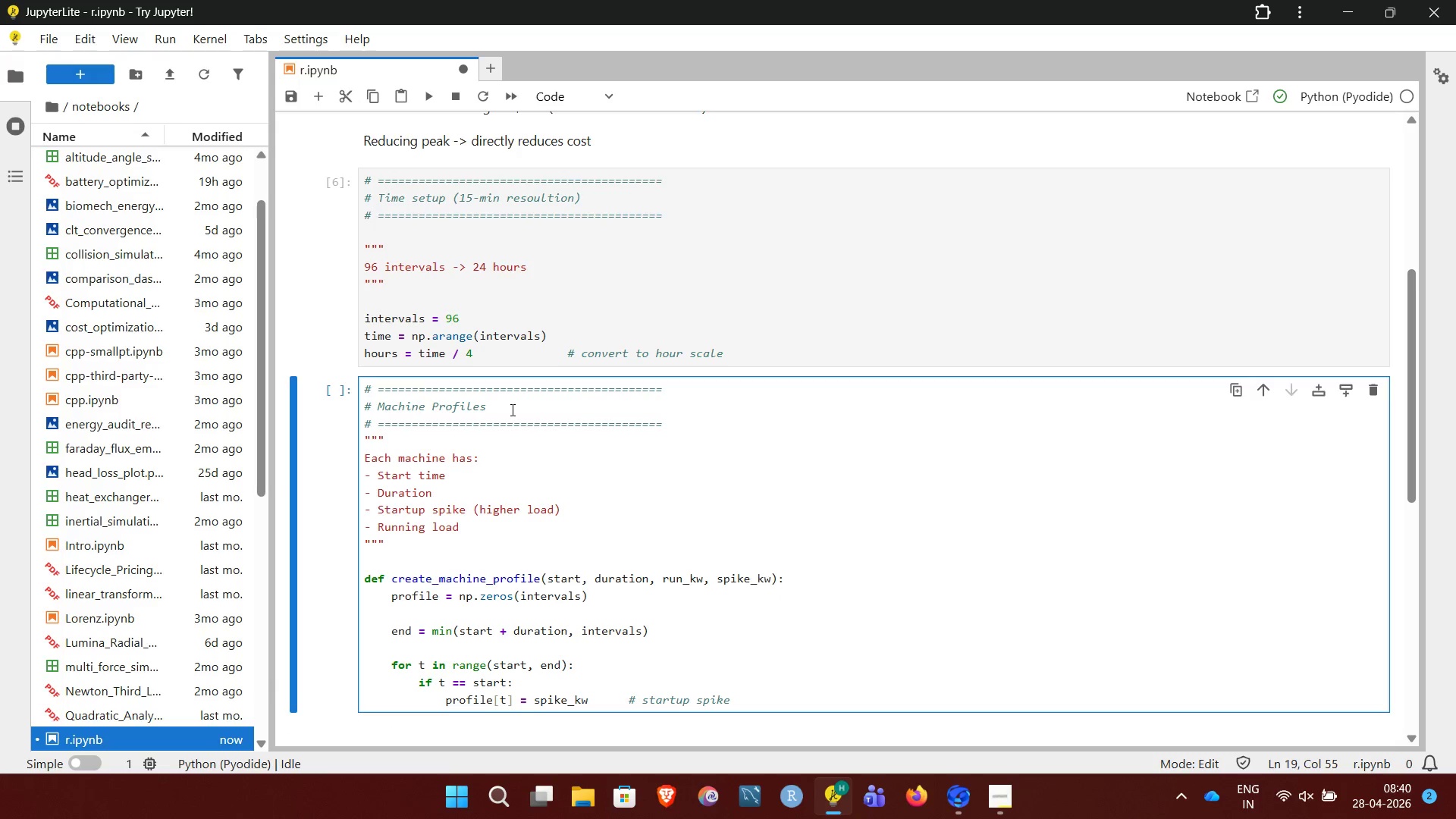 
key(Enter)
 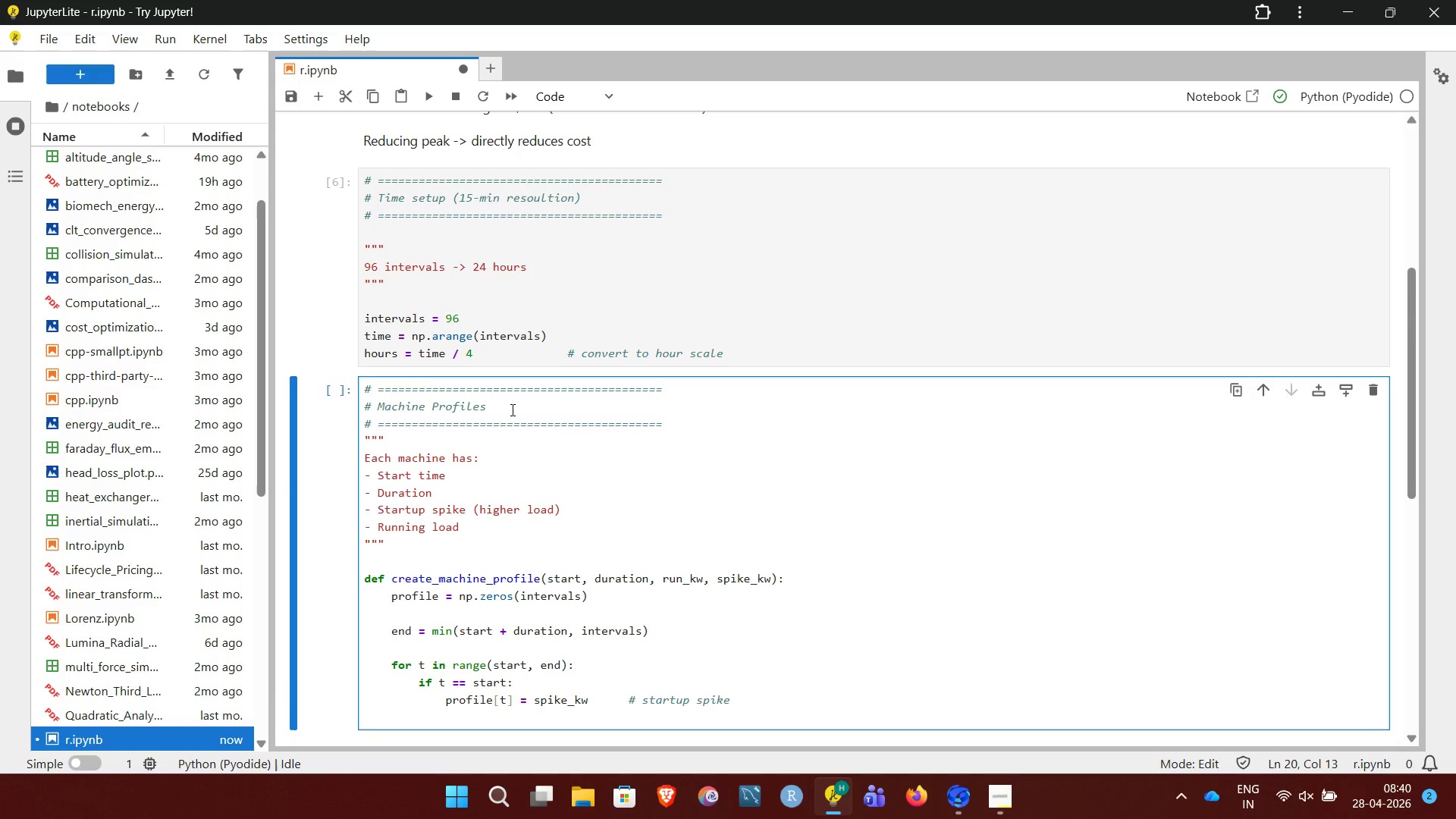 
key(Backspace)
type(else:)
 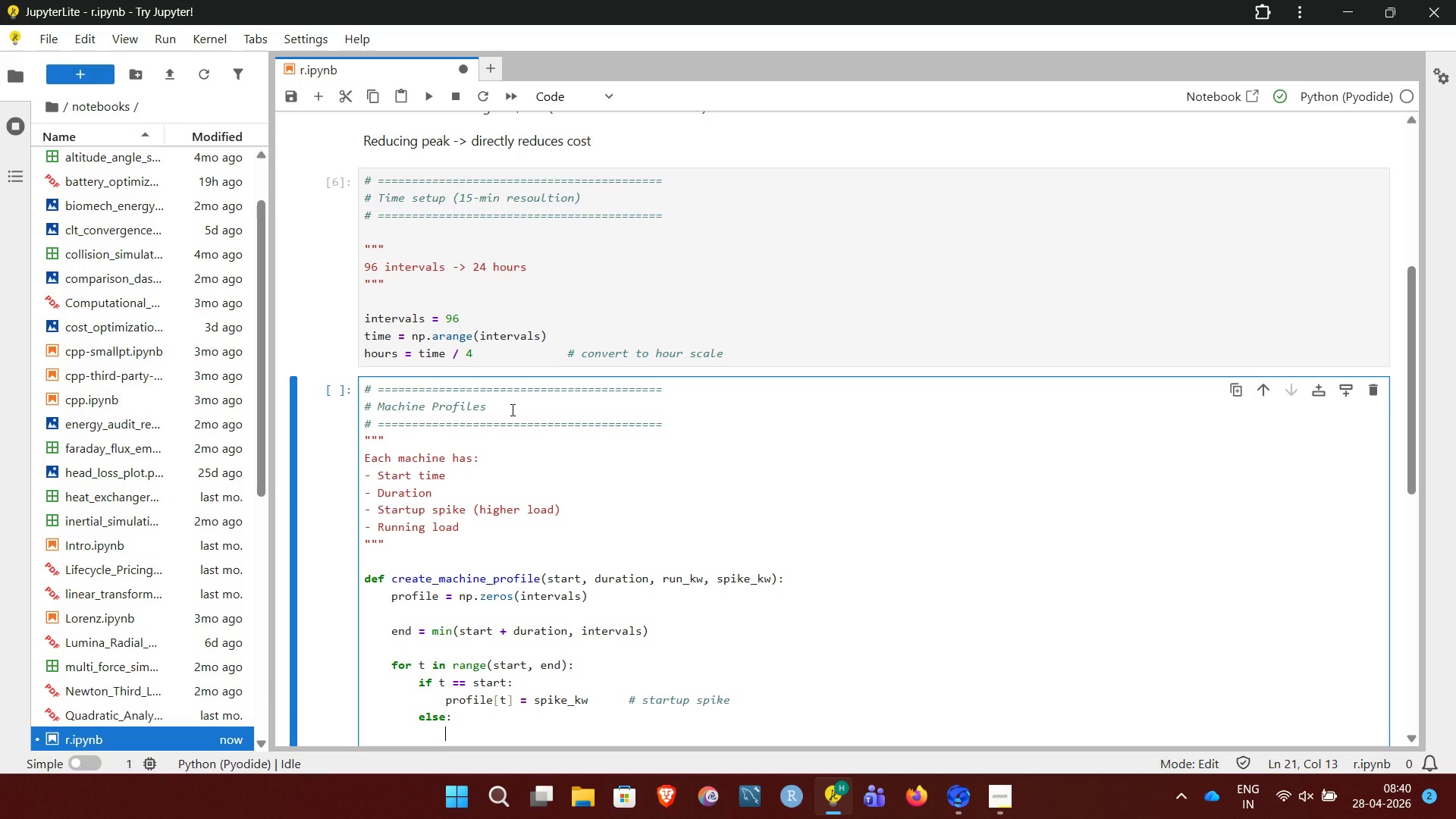 
 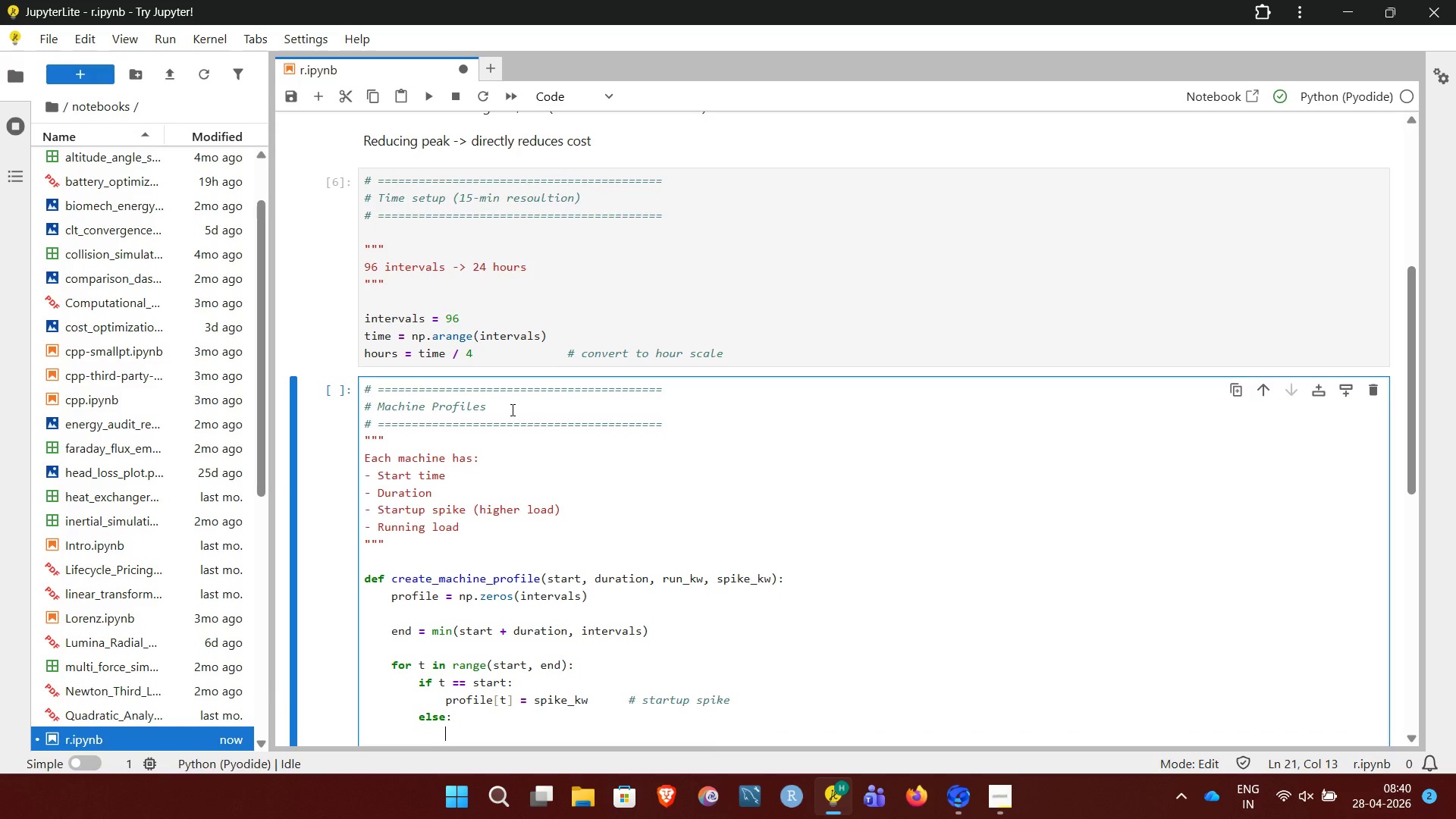 
key(Enter)
 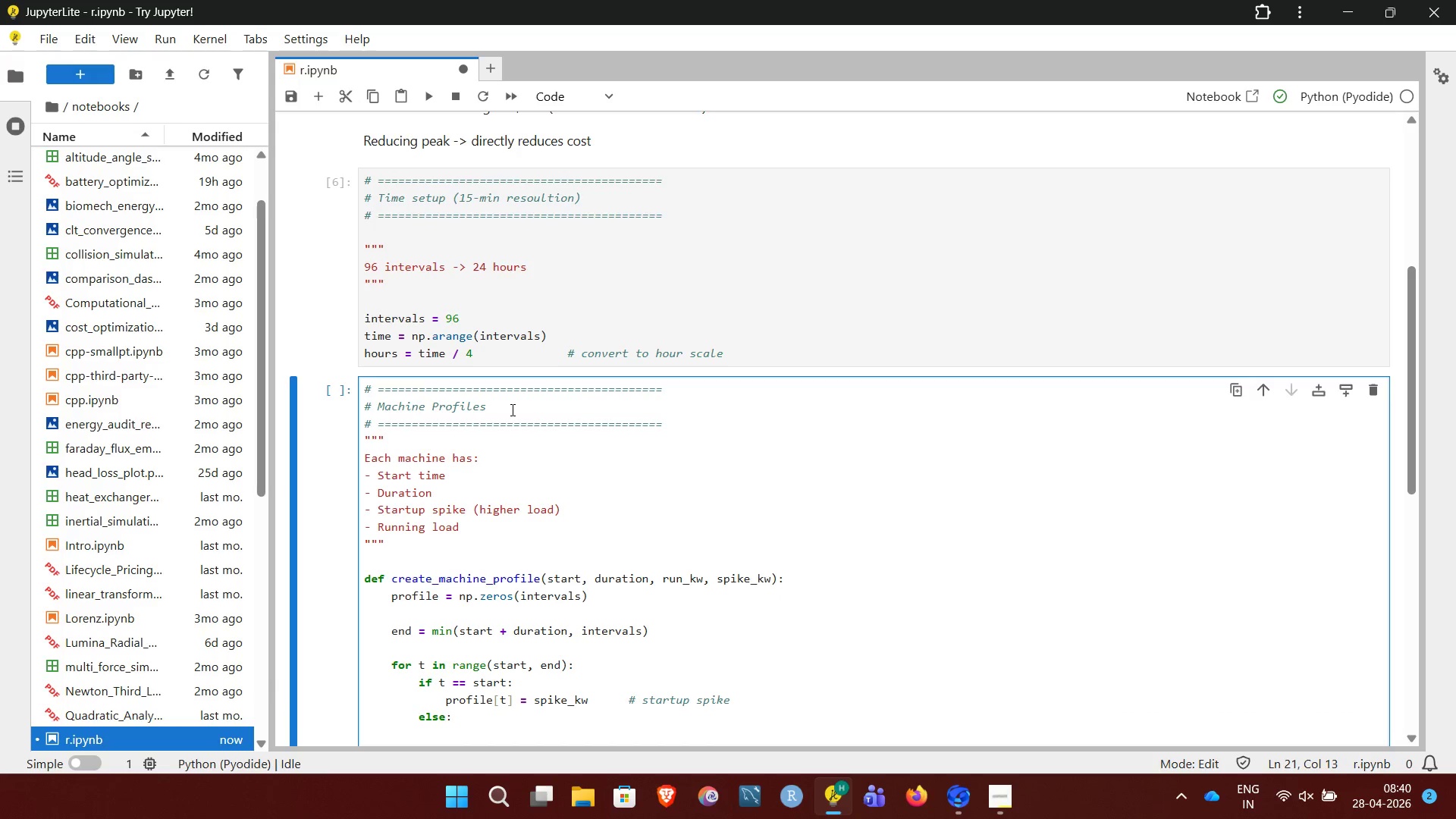 
type(profile[t] = run_kw)
 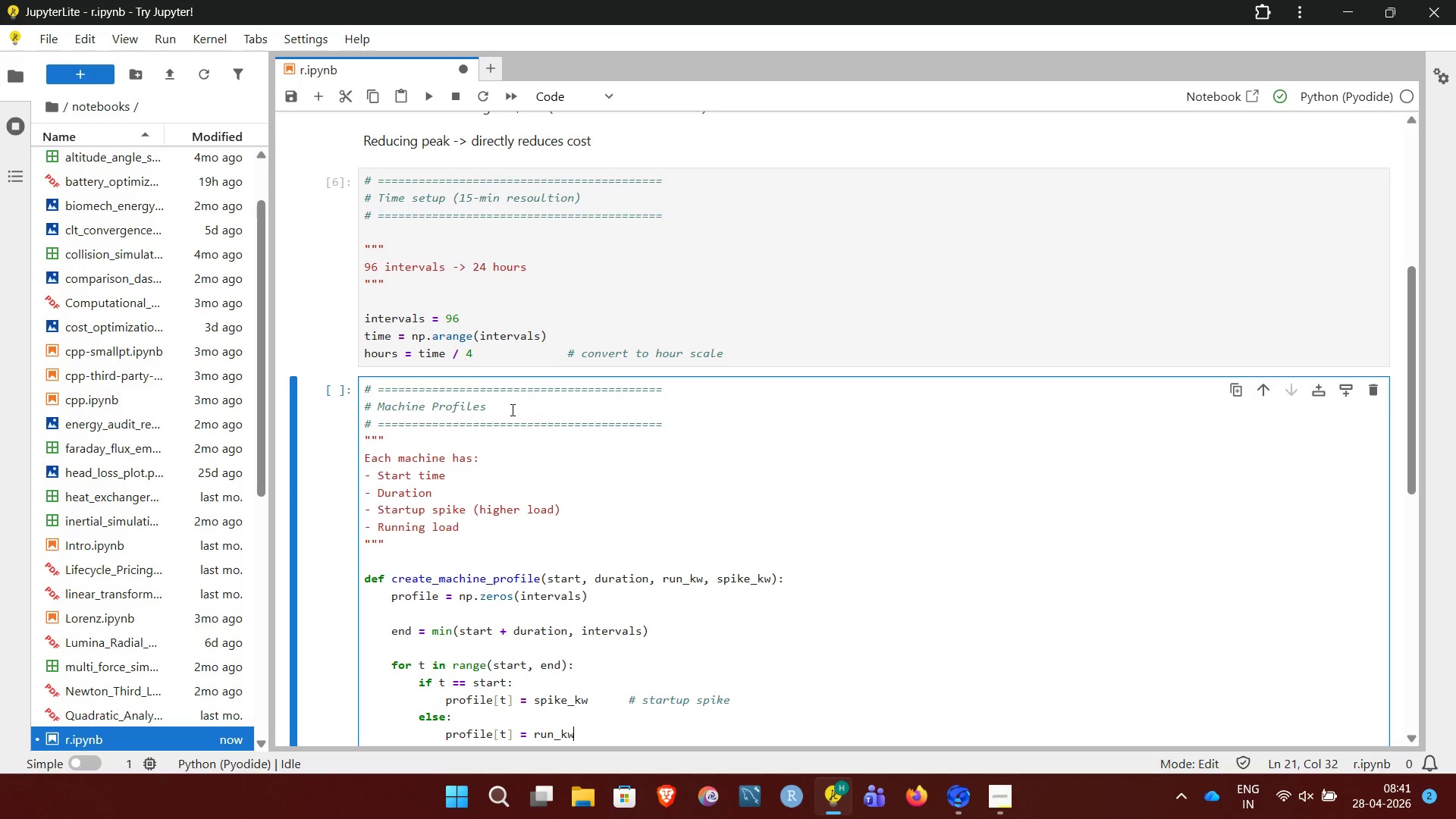 
key(Enter)
 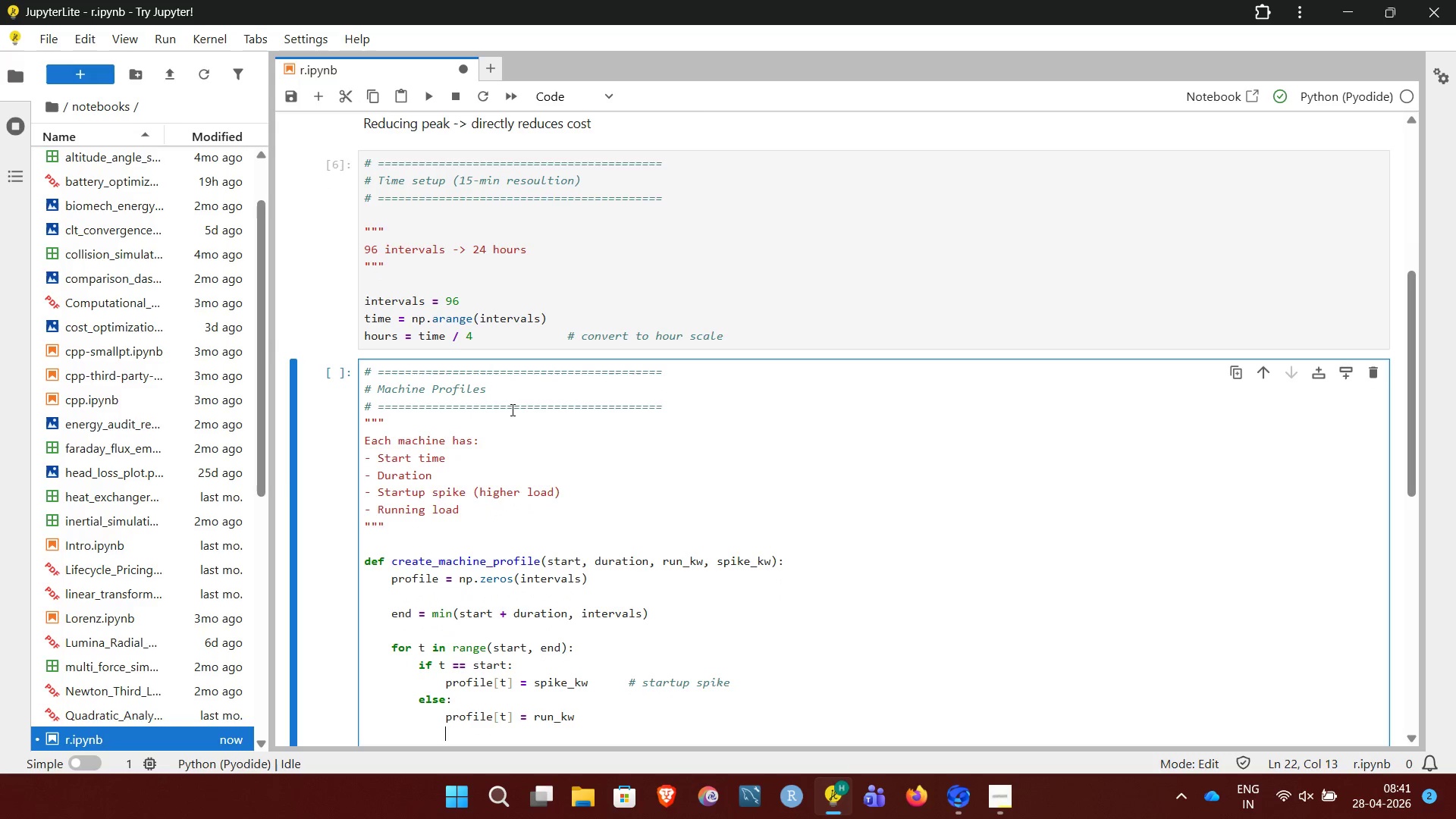 
key(Backspace)
key(Backspace)
type(return profile)
 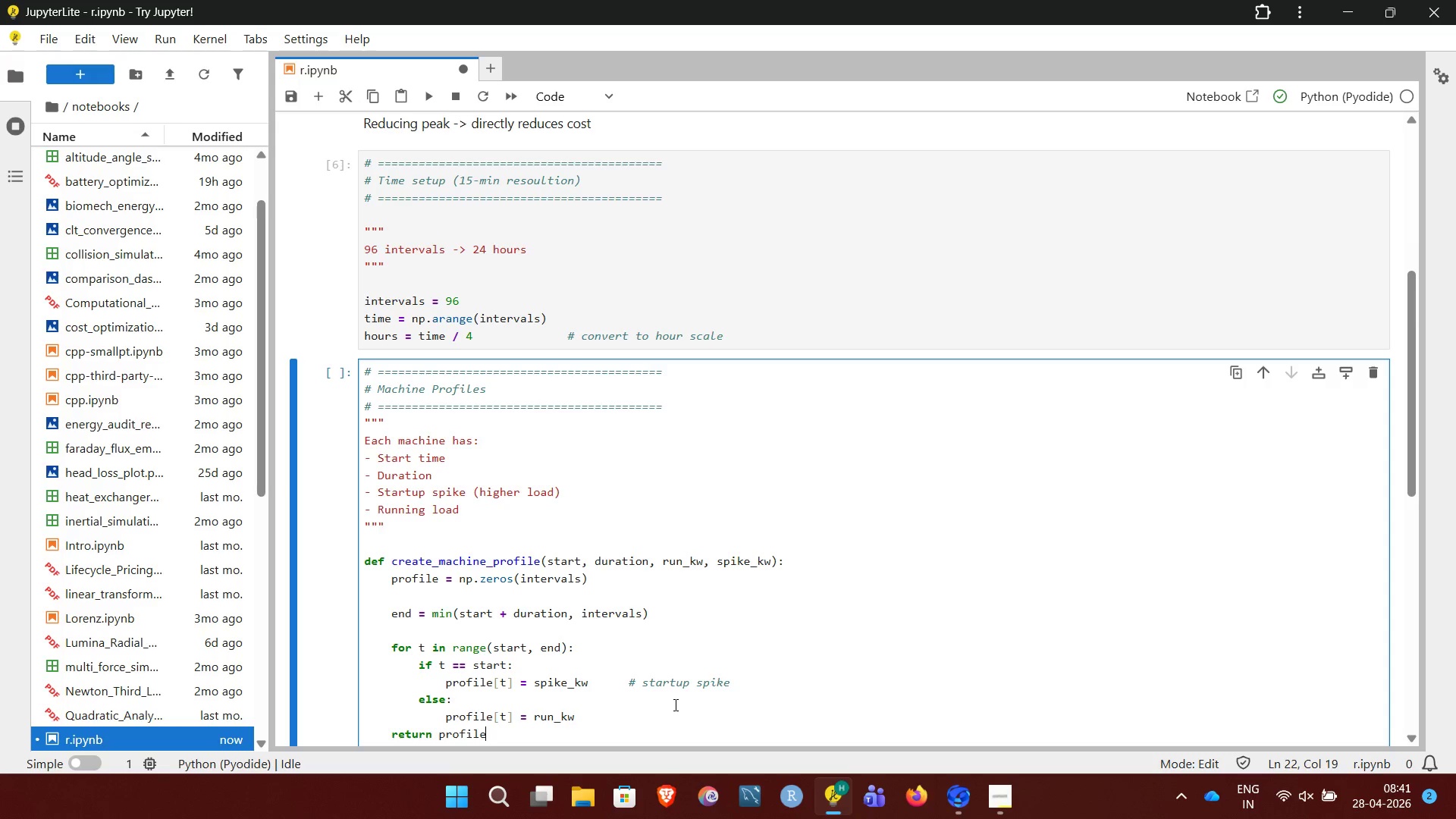 
left_click([653, 712])
 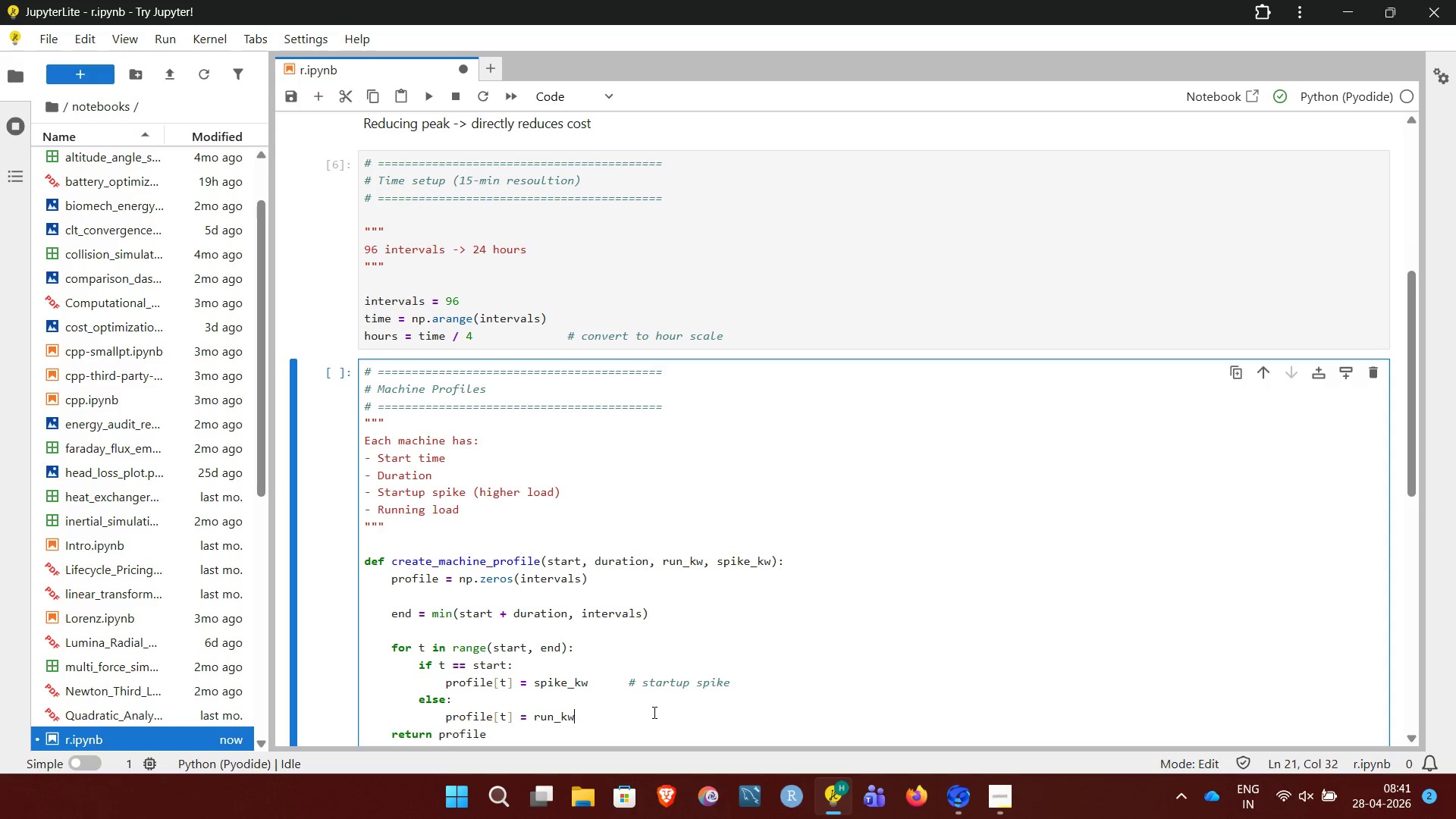 
key(Enter)
 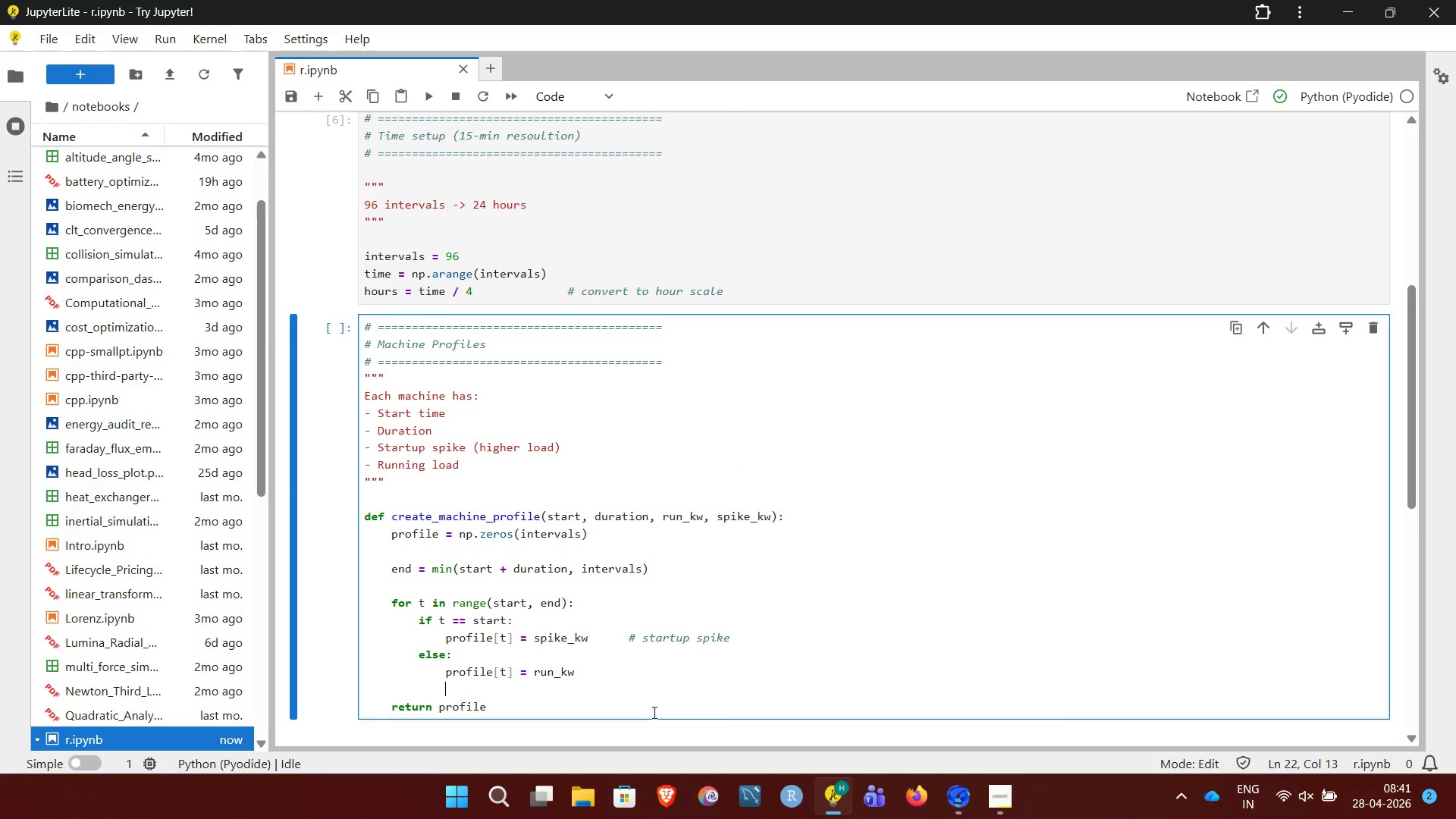 
wait(12.52)
 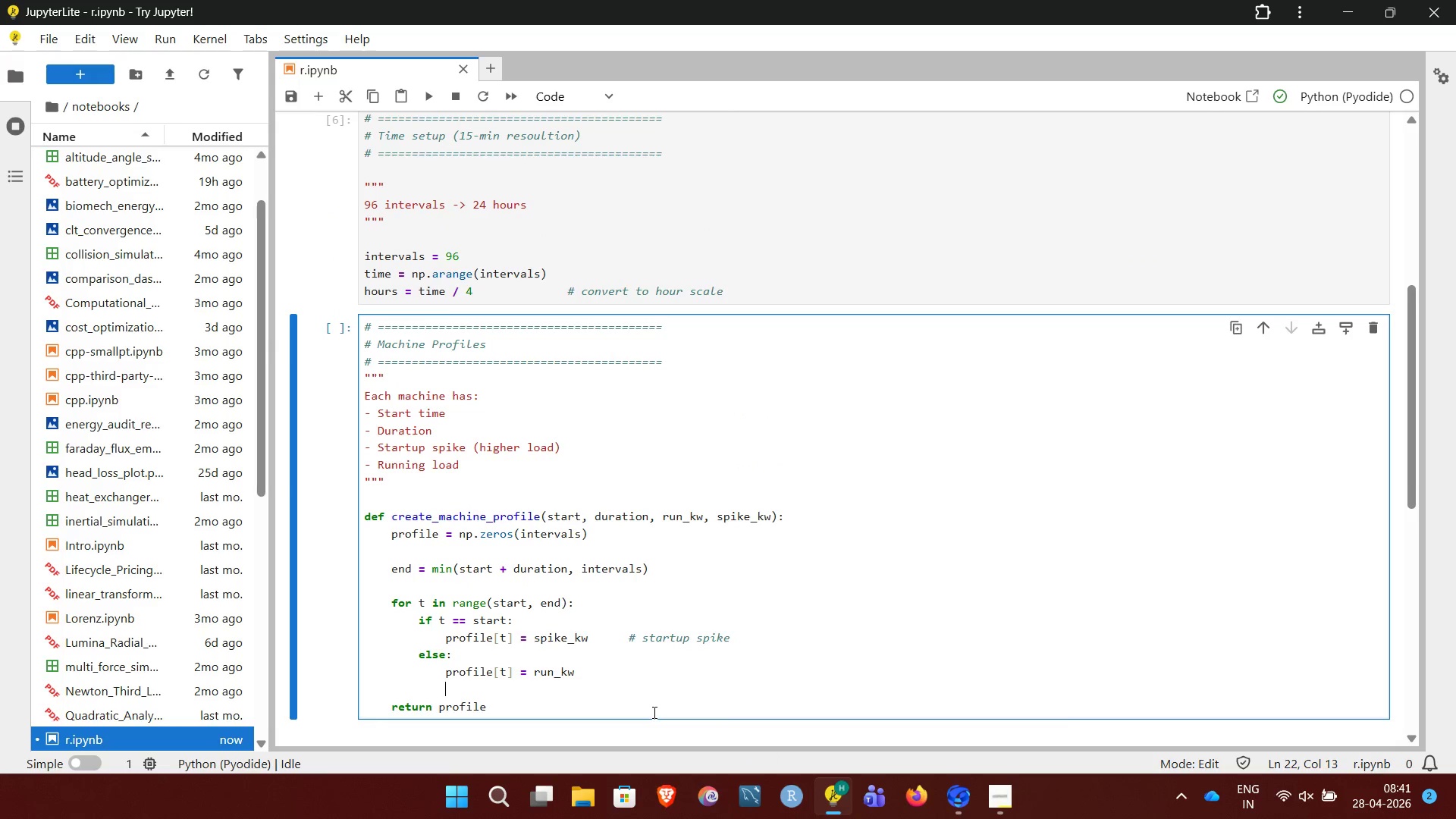 
left_click([520, 603])
 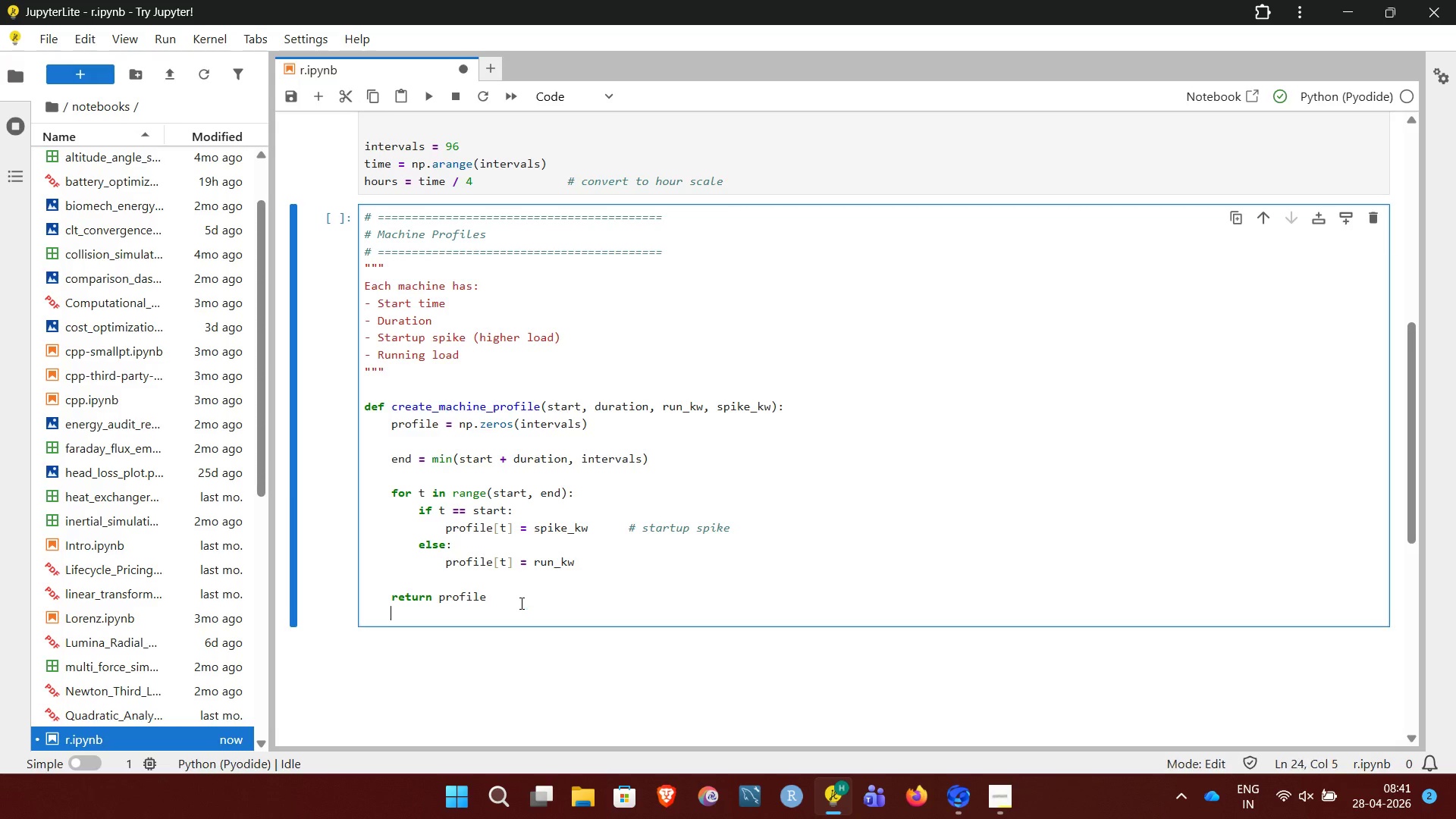 
key(Enter)
 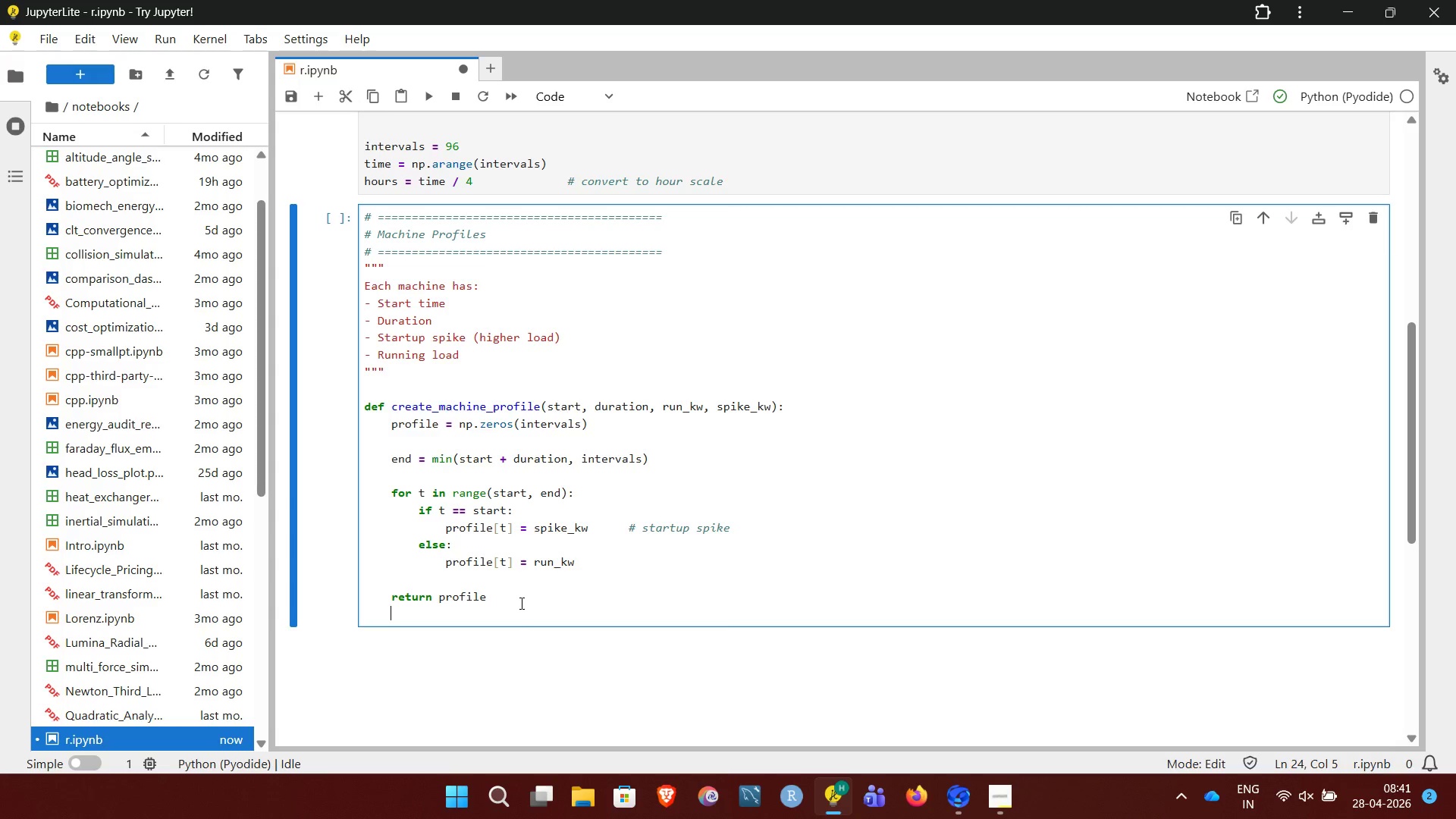 
key(Enter)
 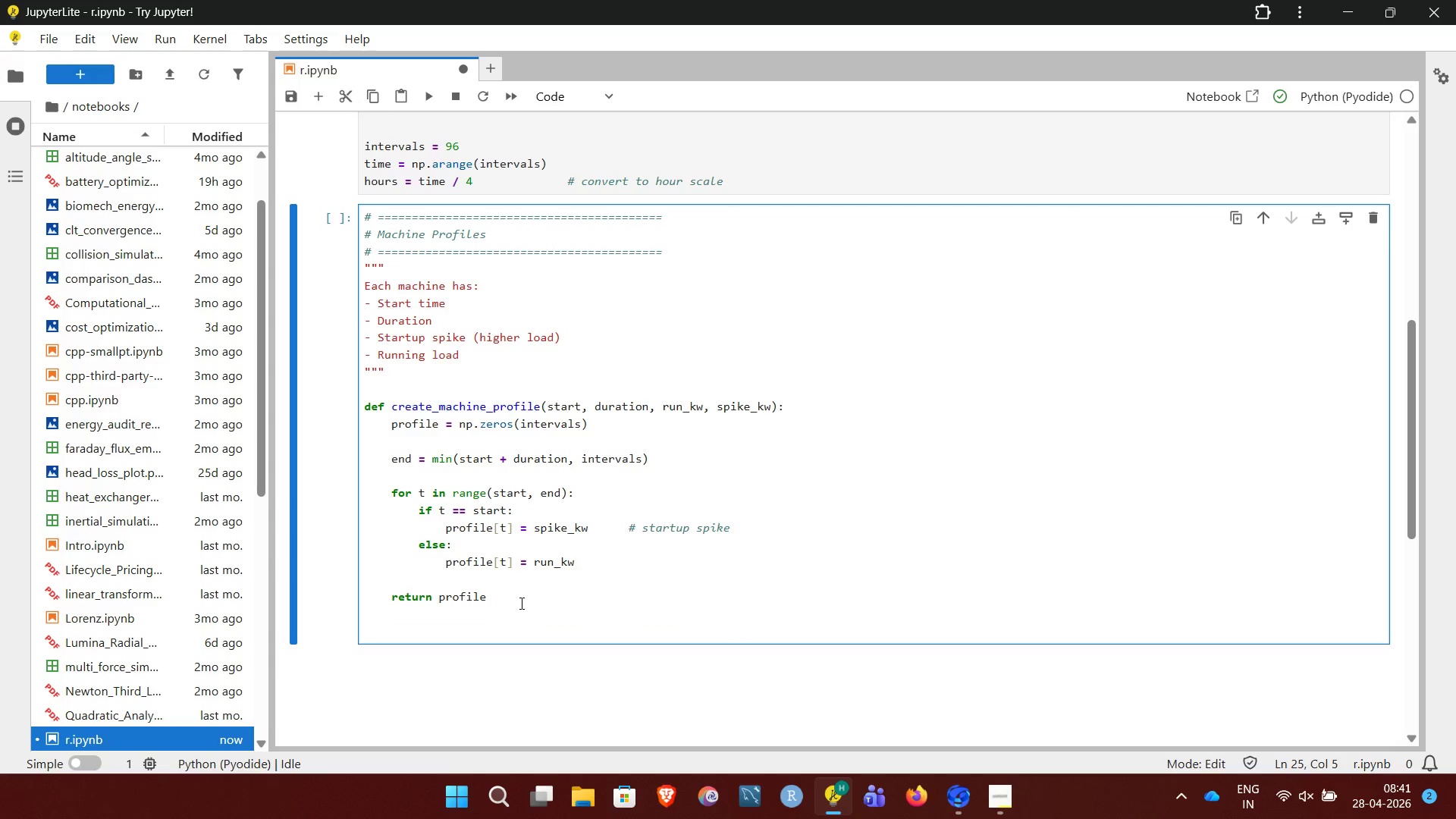 
key(Backspace)
type(# Define Machines)
 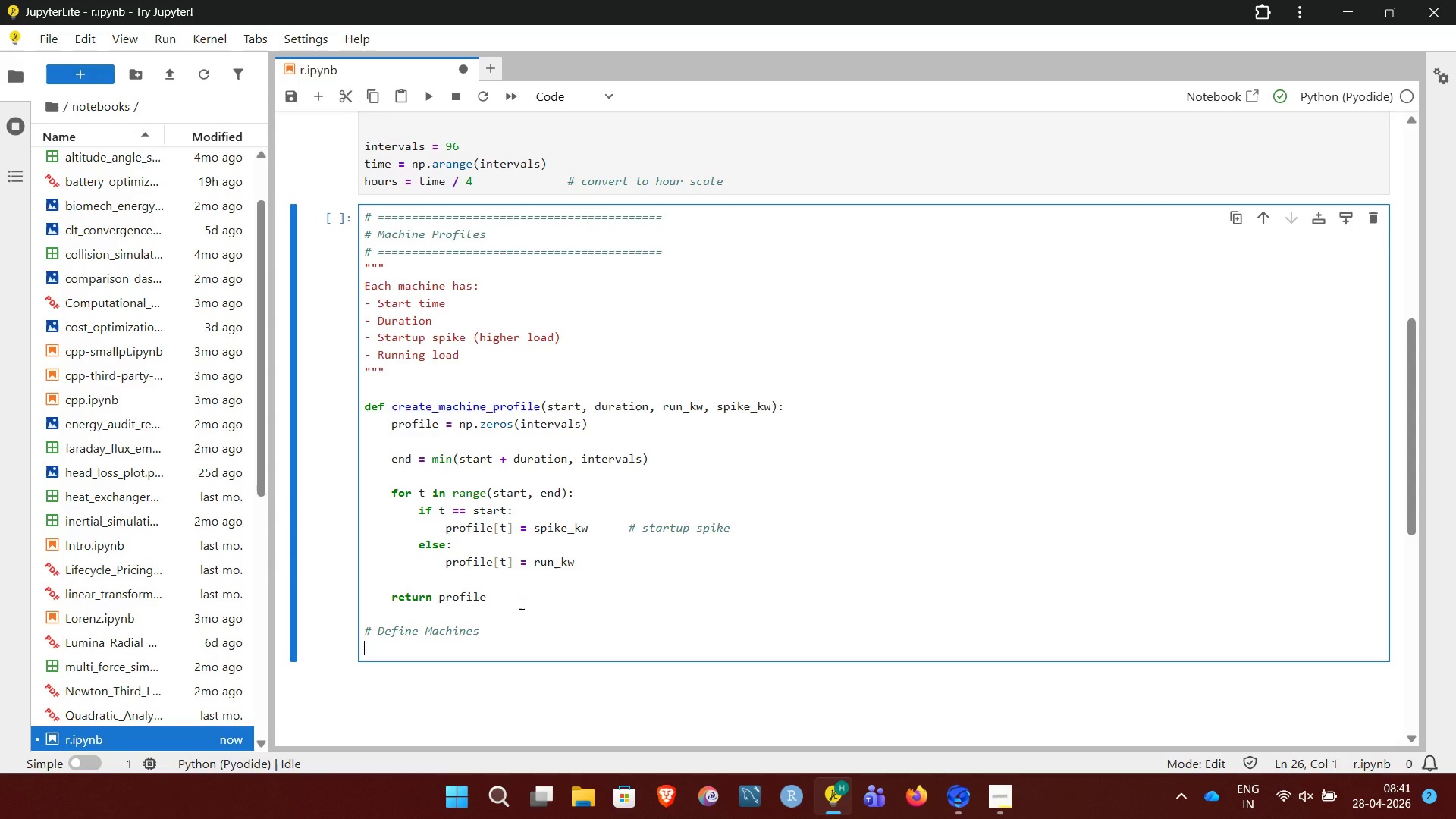 
 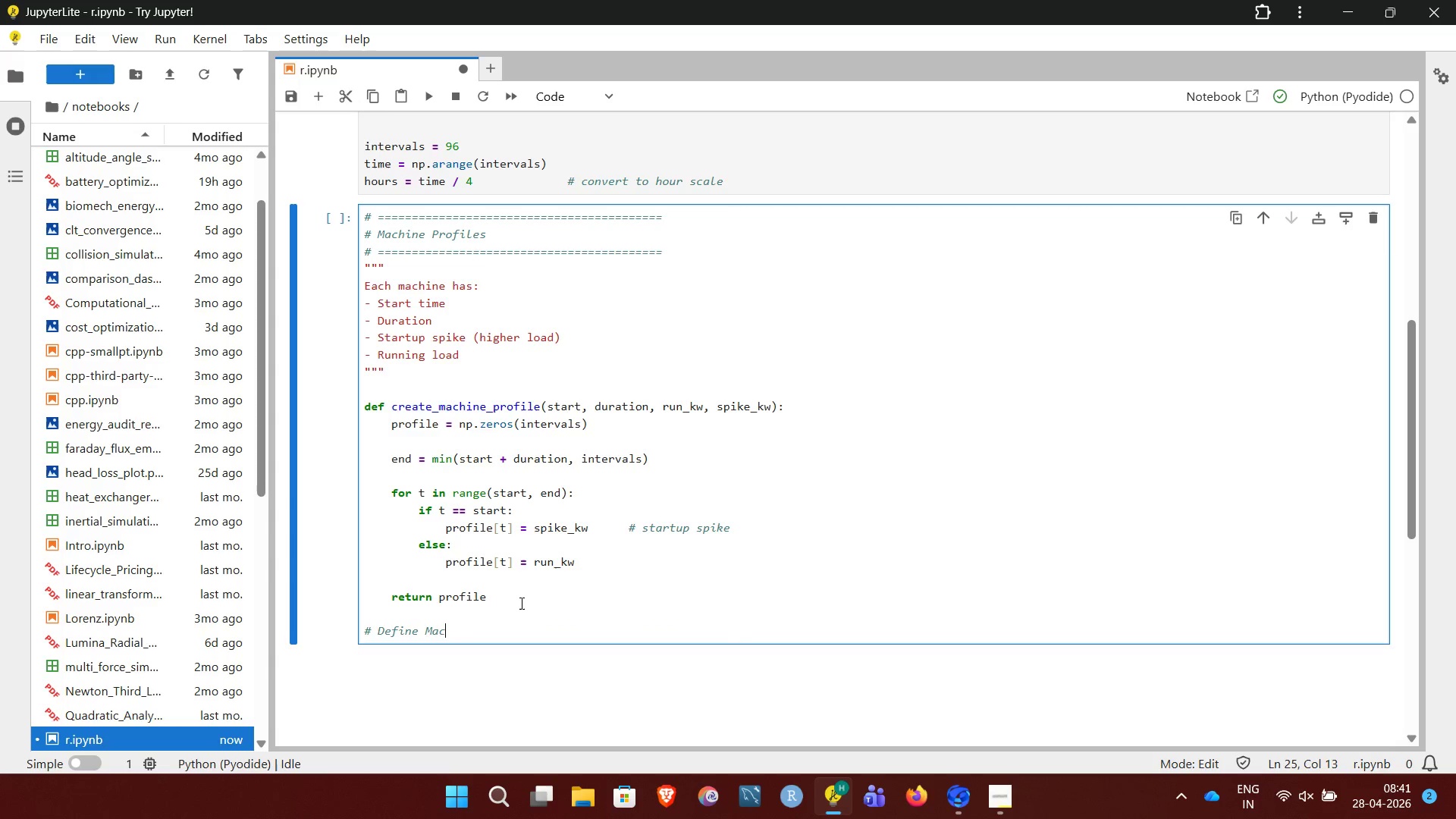 
key(Enter)
 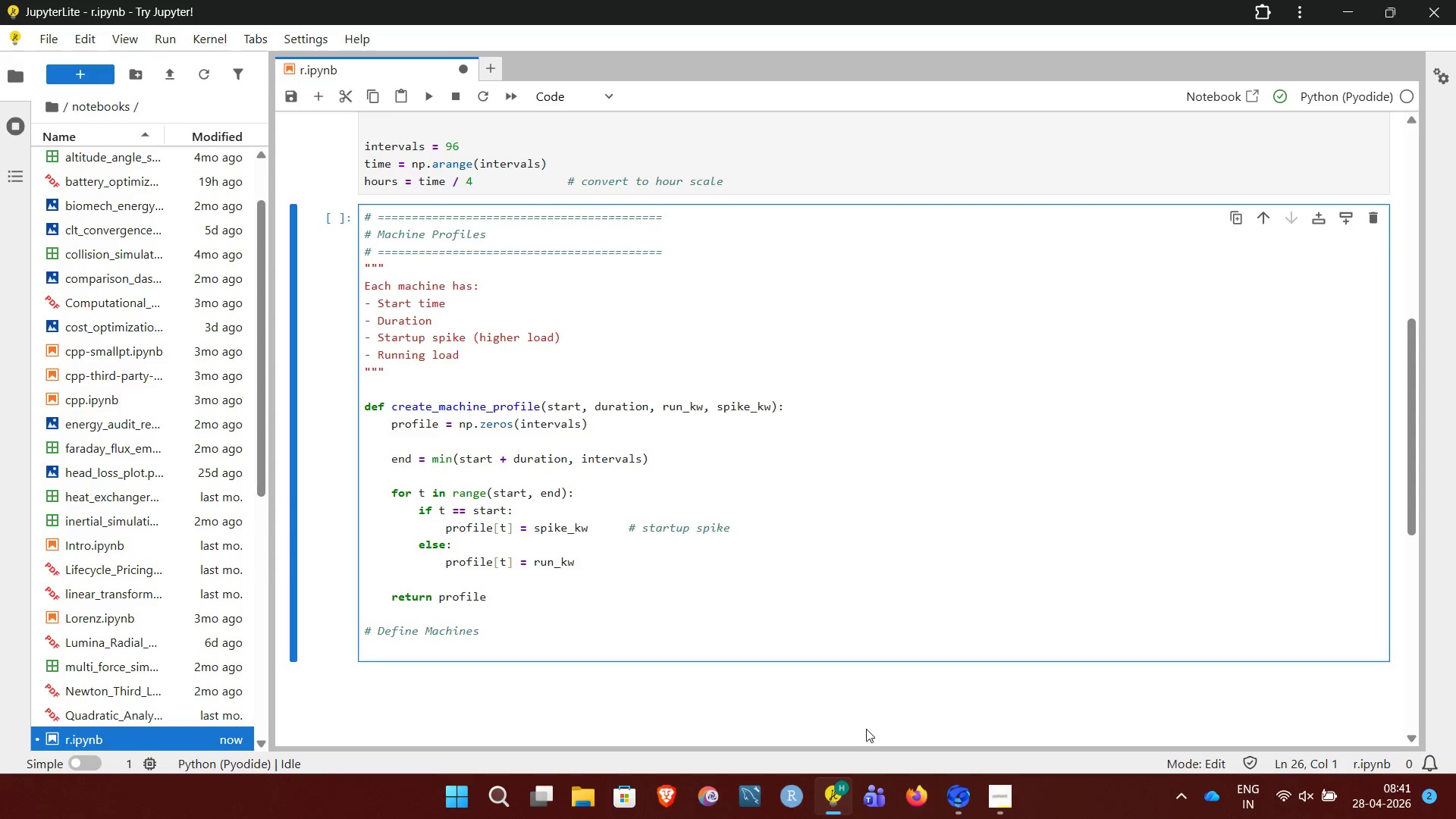 
left_click([992, 801])